 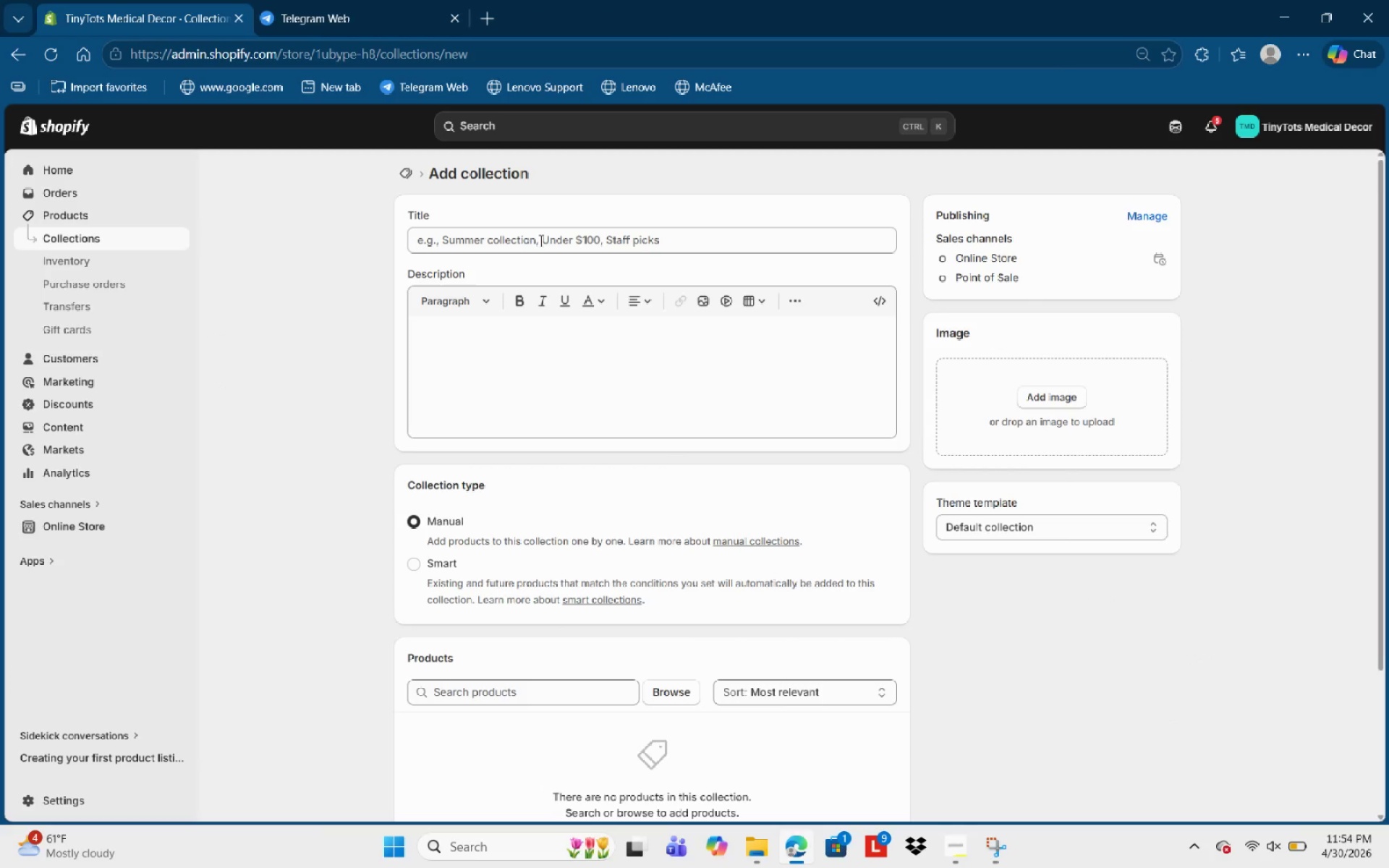 
type(Geat)
key(Backspace)
type(r)
 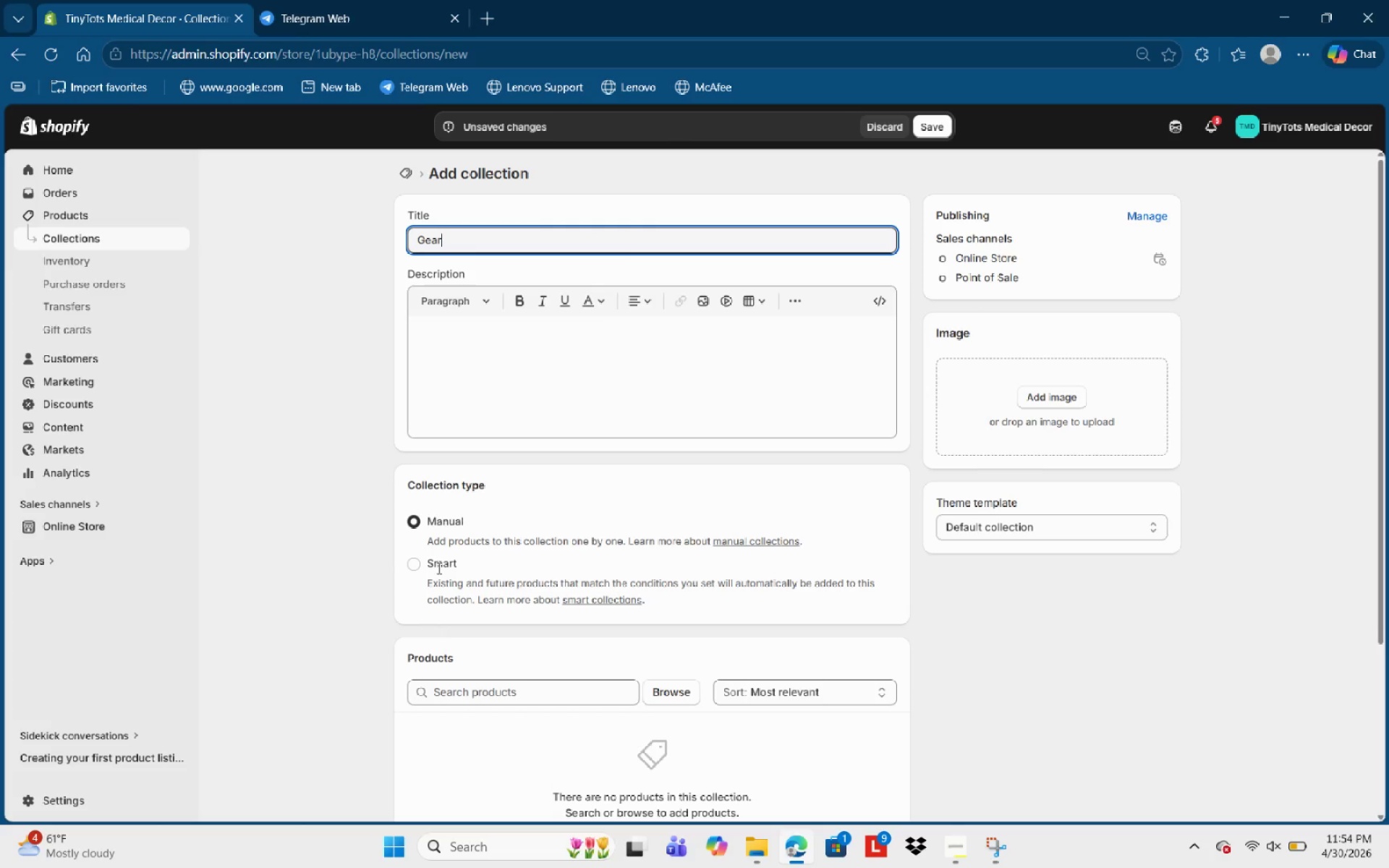 
left_click([438, 558])
 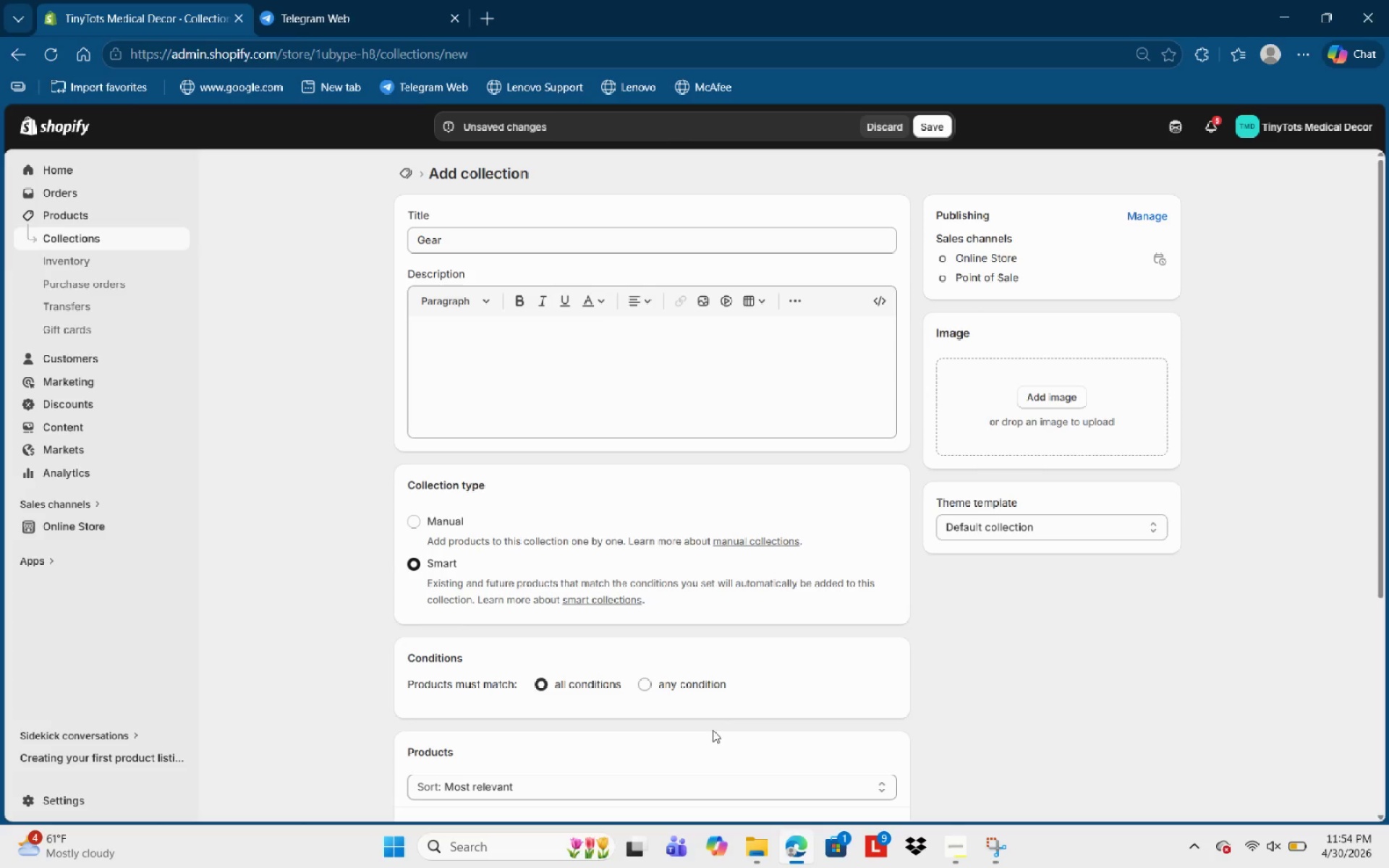 
scroll: coordinate [730, 717], scroll_direction: down, amount: 3.0
 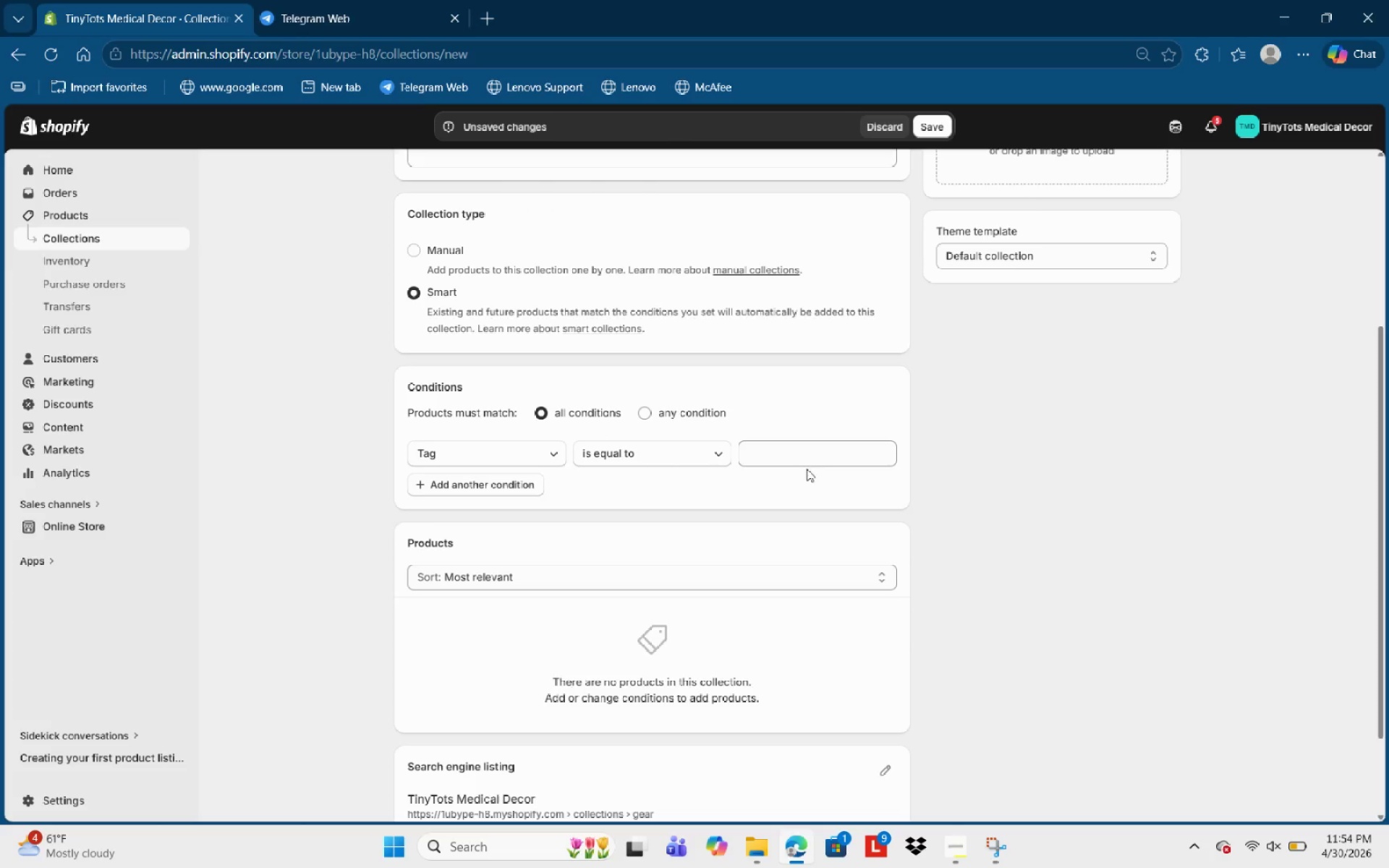 
double_click([805, 457])
 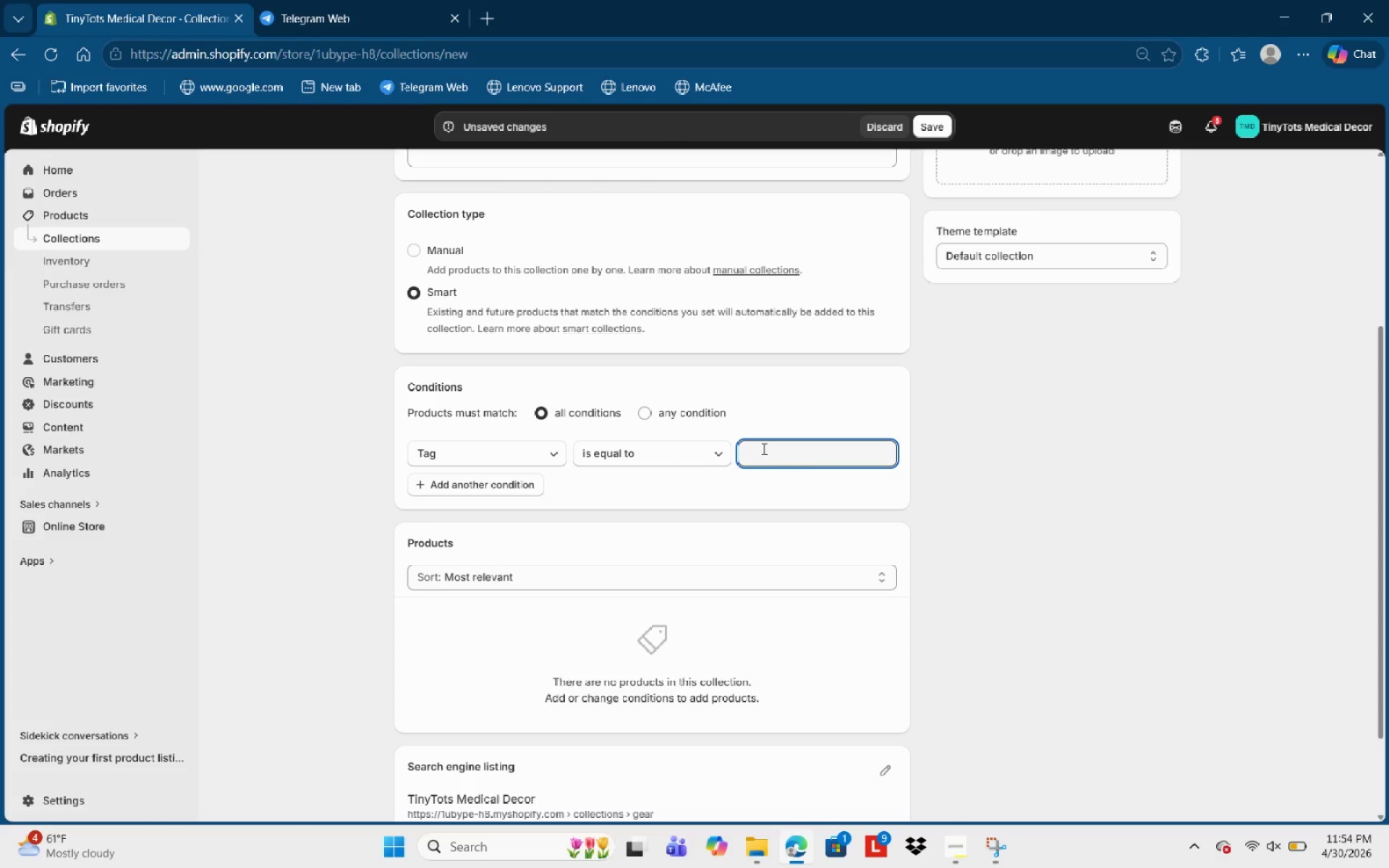 
type(gear)
 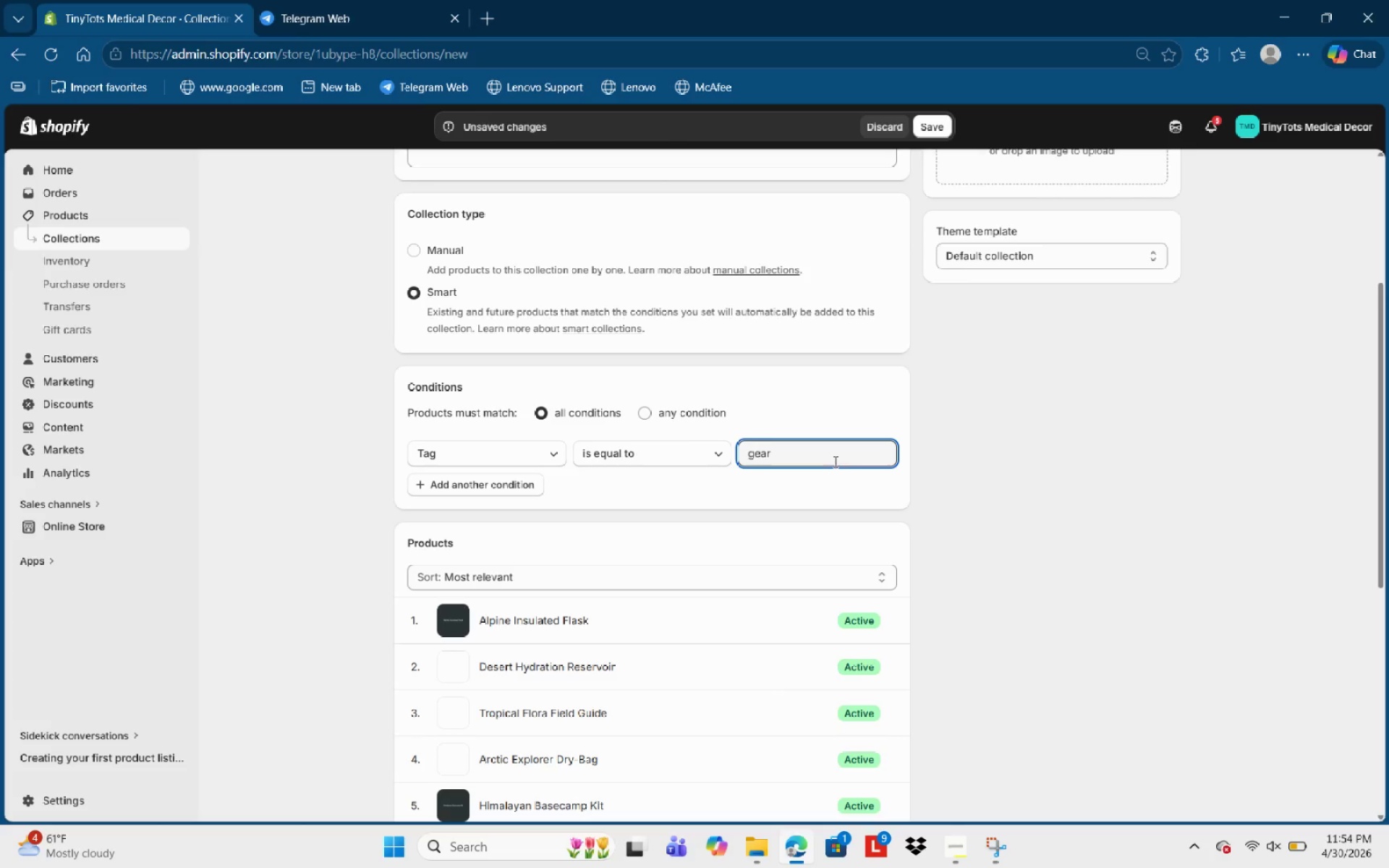 
left_click_drag(start_coordinate=[715, 495], to_coordinate=[711, 496])
 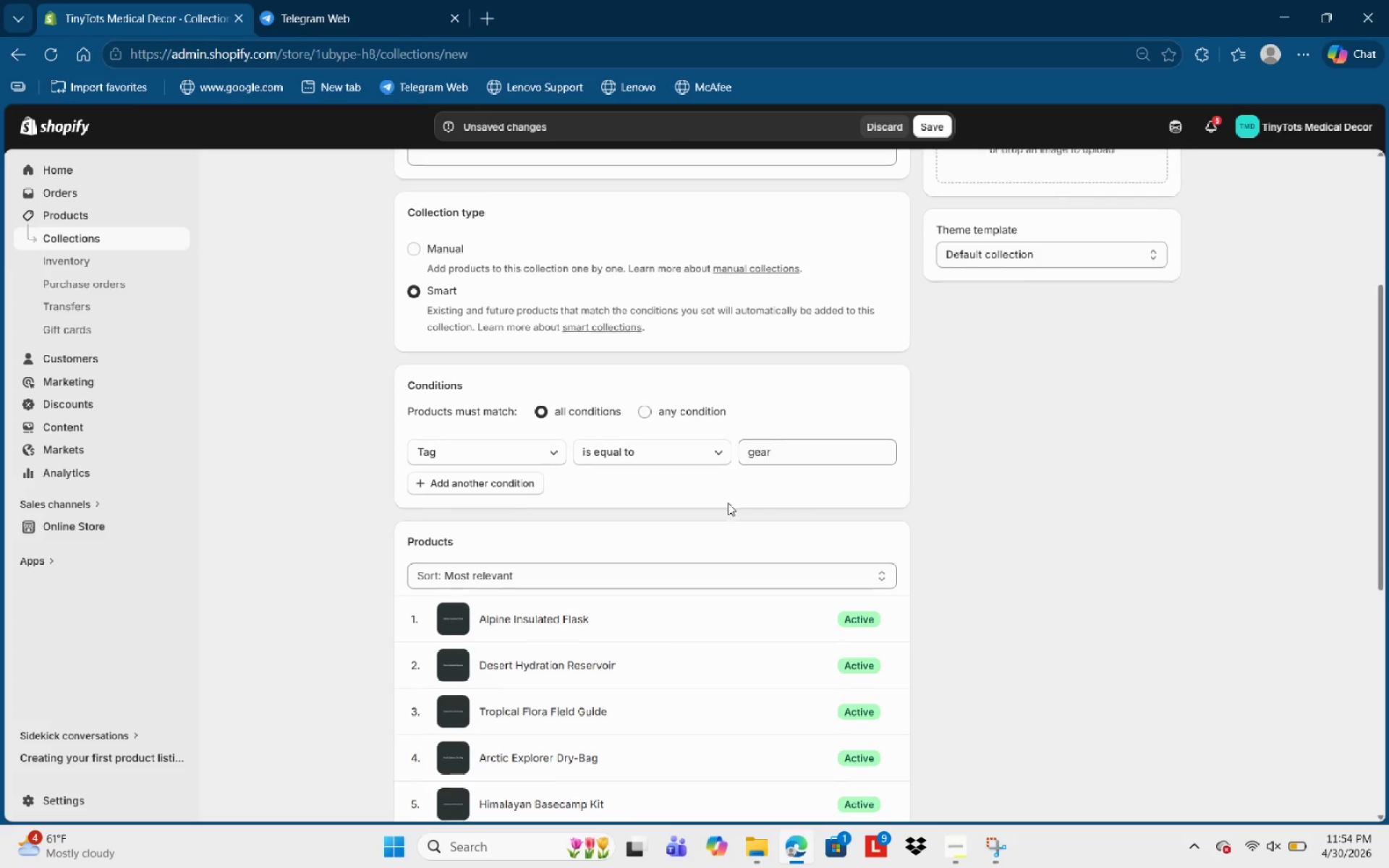 
scroll: coordinate [1047, 643], scroll_direction: down, amount: 10.0
 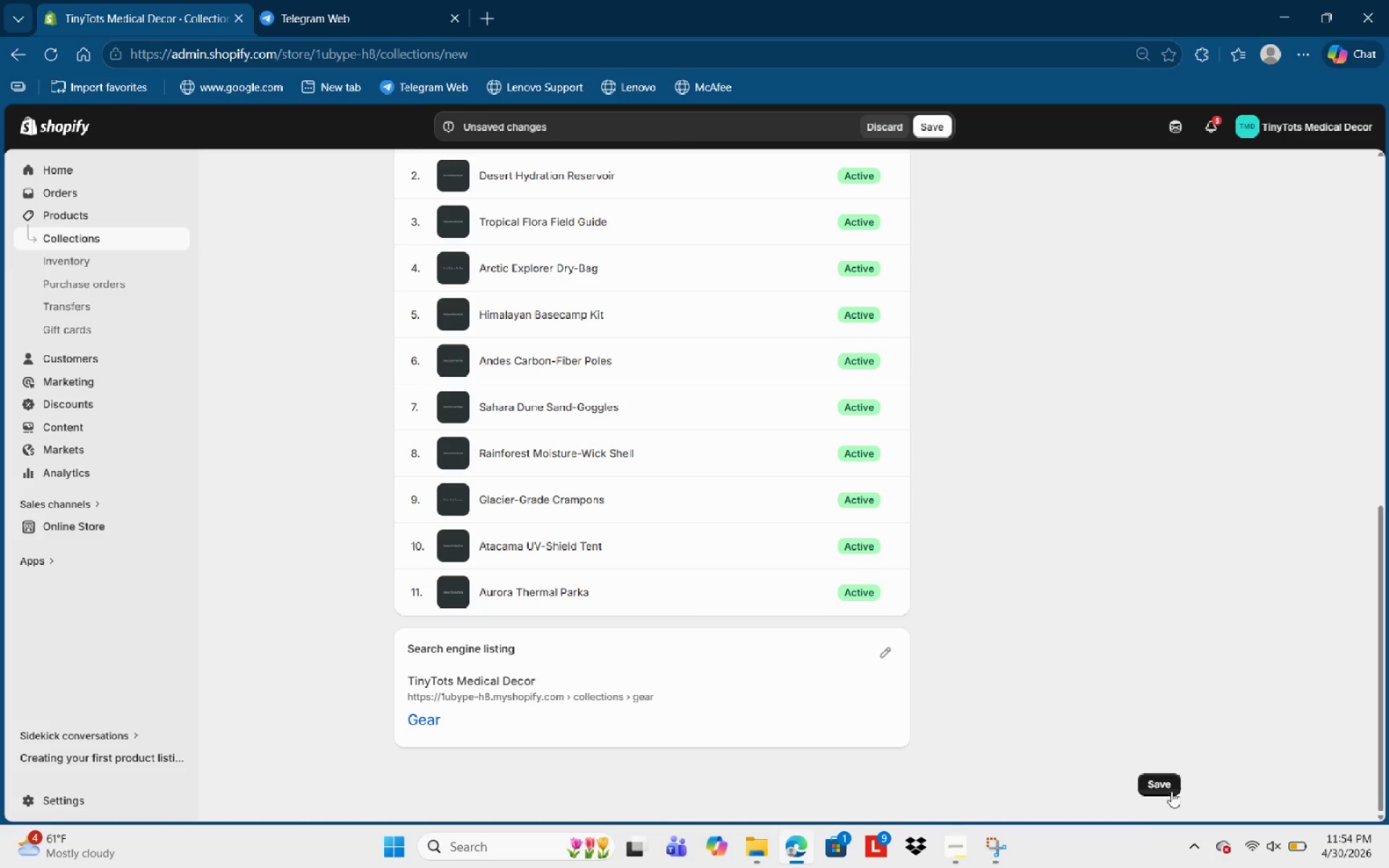 
left_click([1163, 790])
 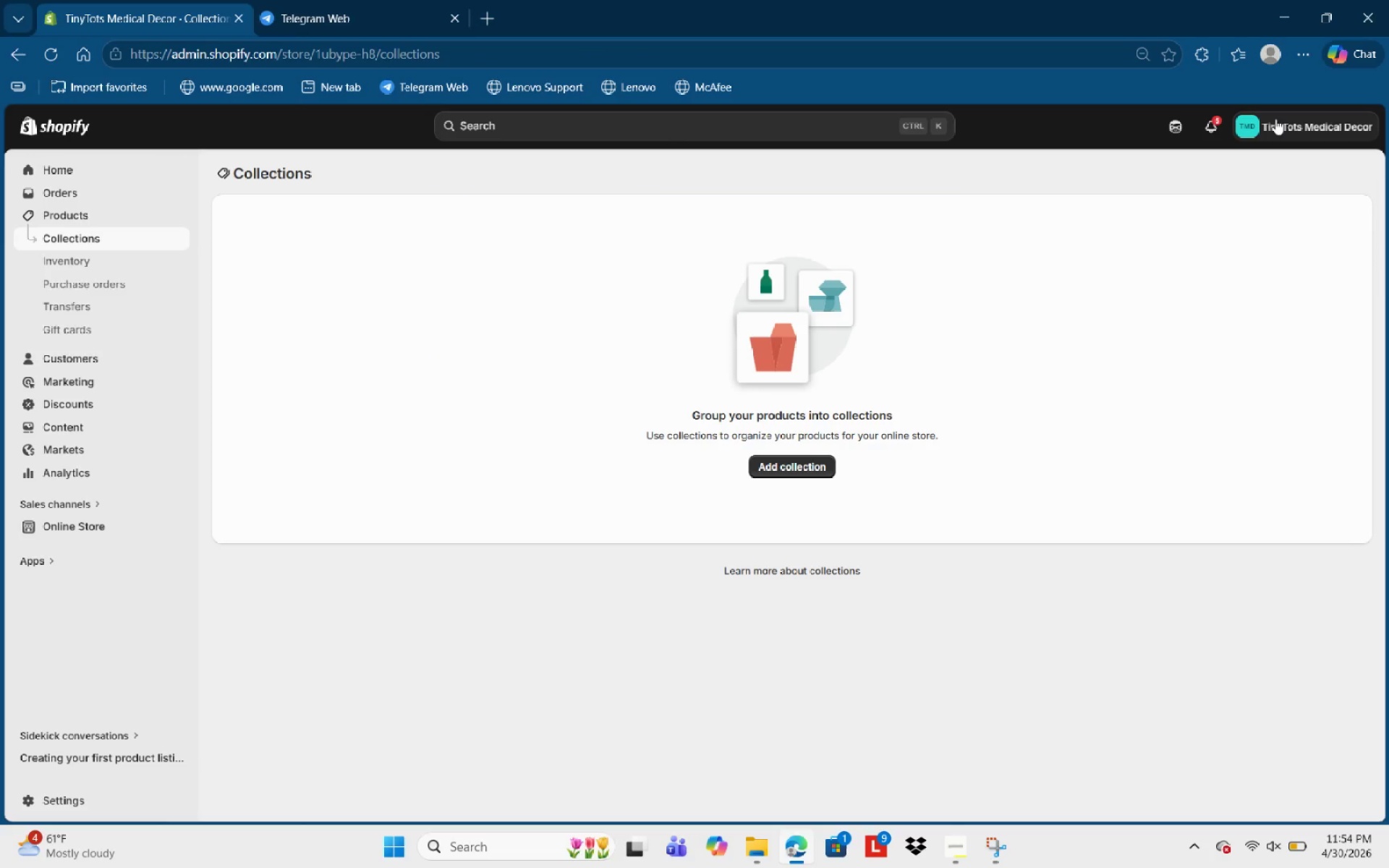 
wait(14.55)
 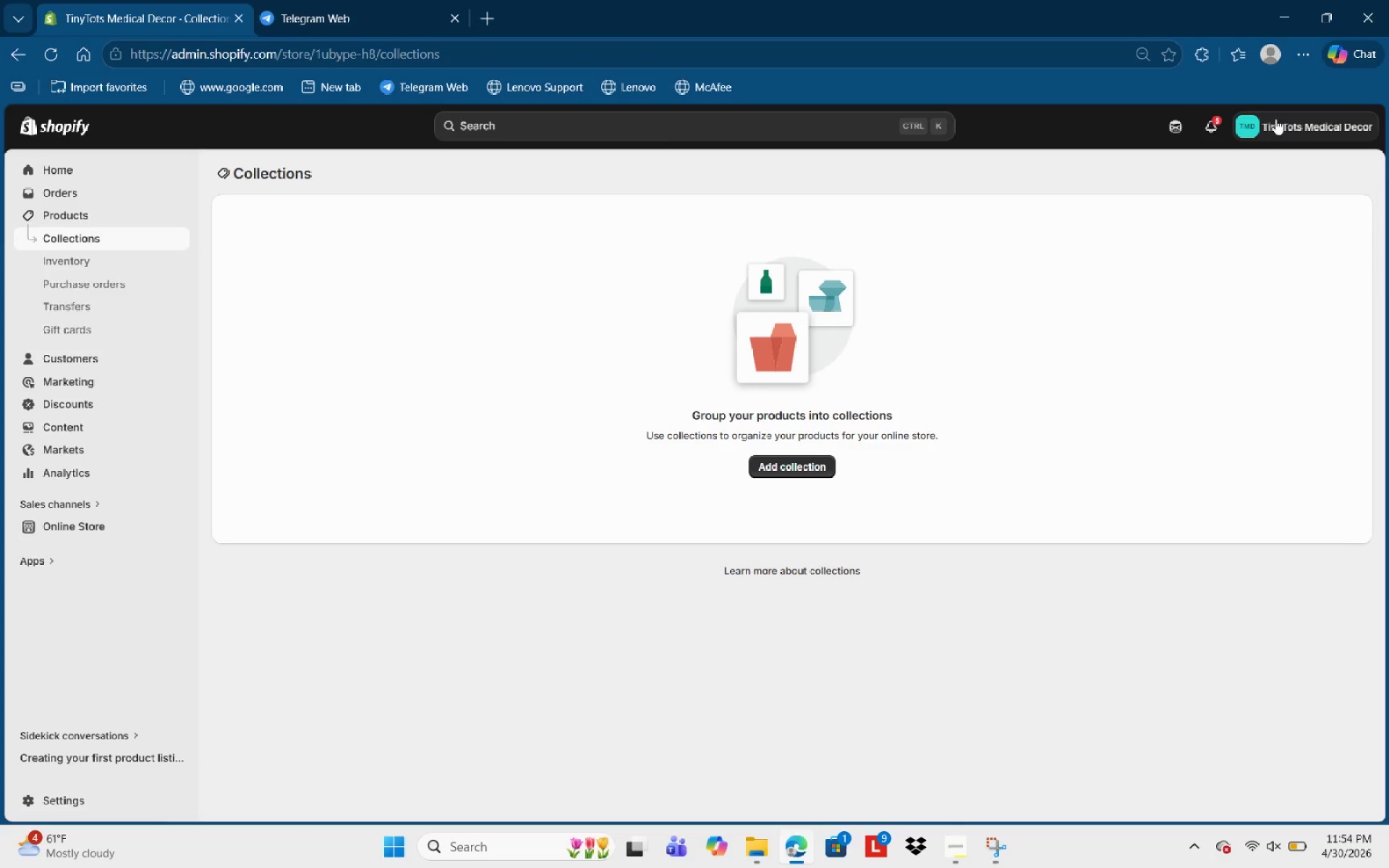 
left_click([574, 237])
 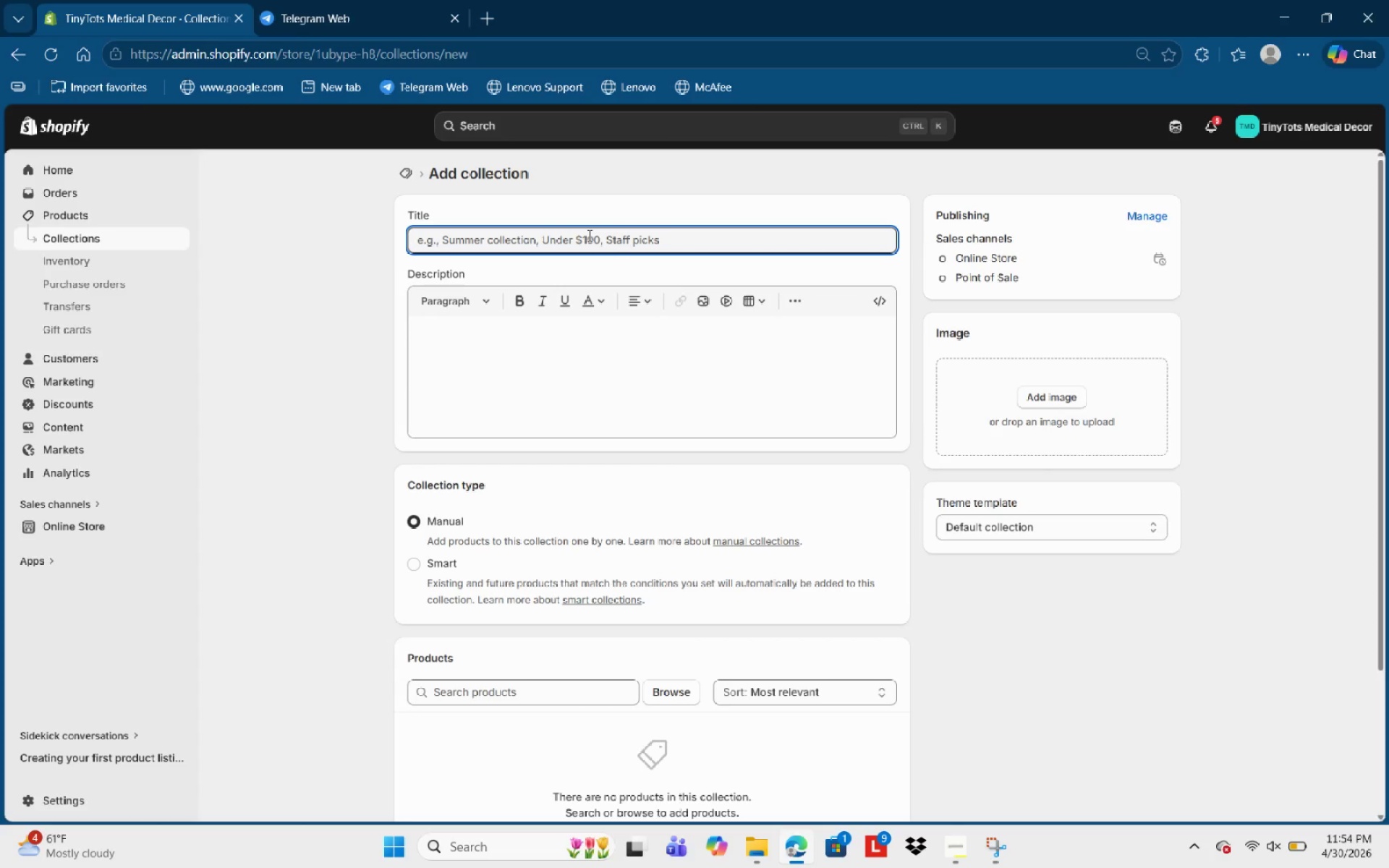 
key(Control+ControlLeft)
 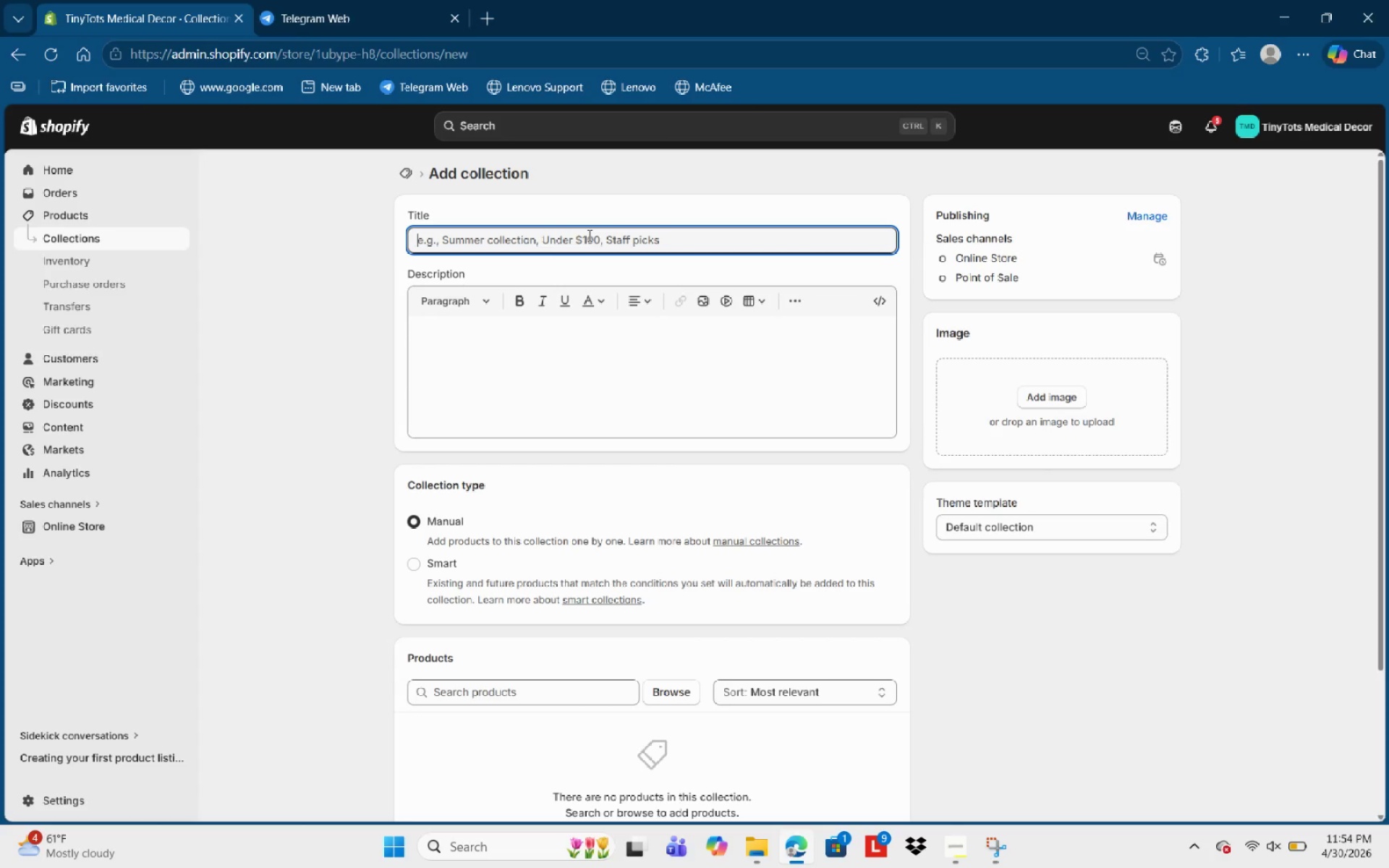 
type(Vouch)
key(Backspace)
type(er )
 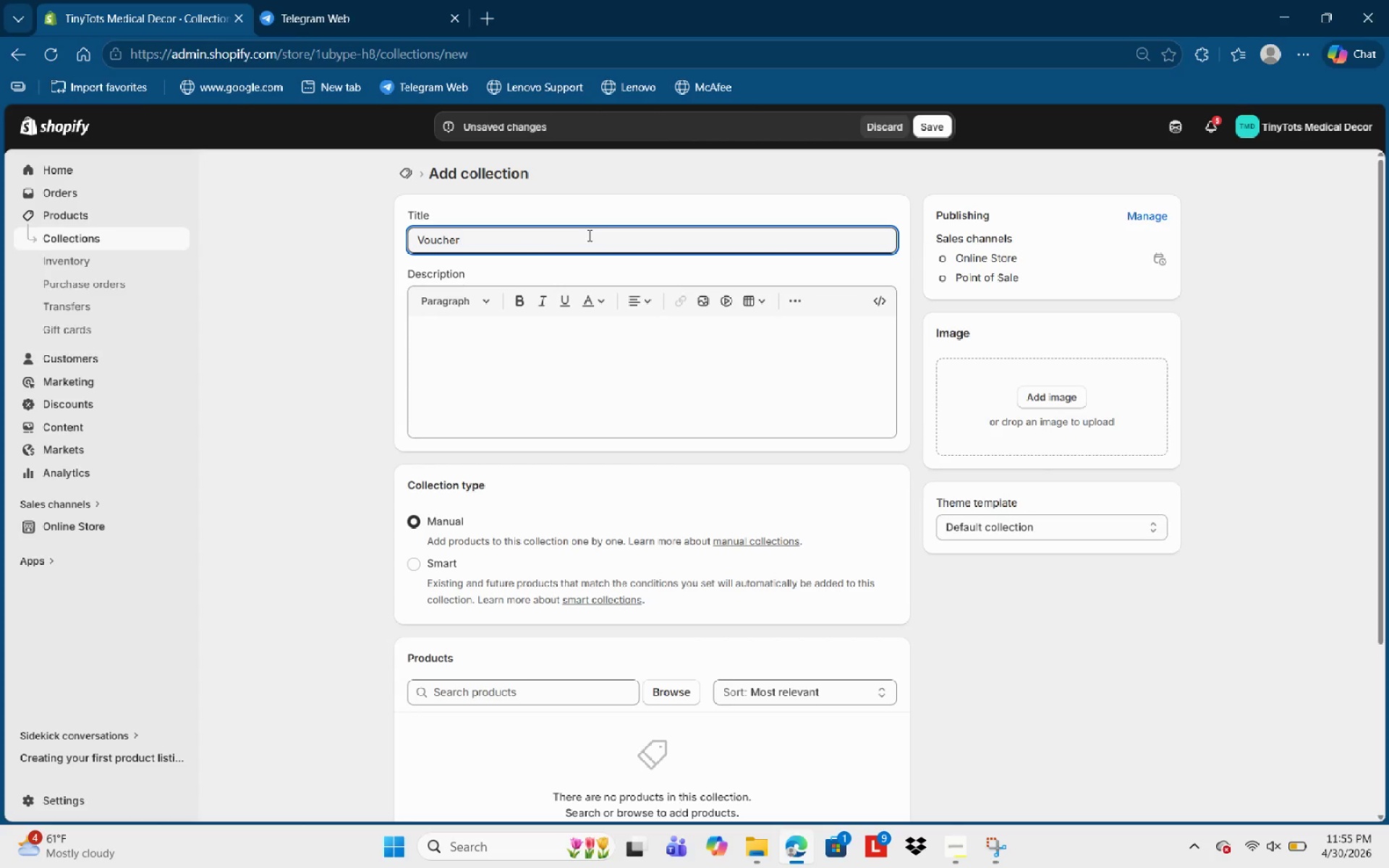 
left_click([439, 553])
 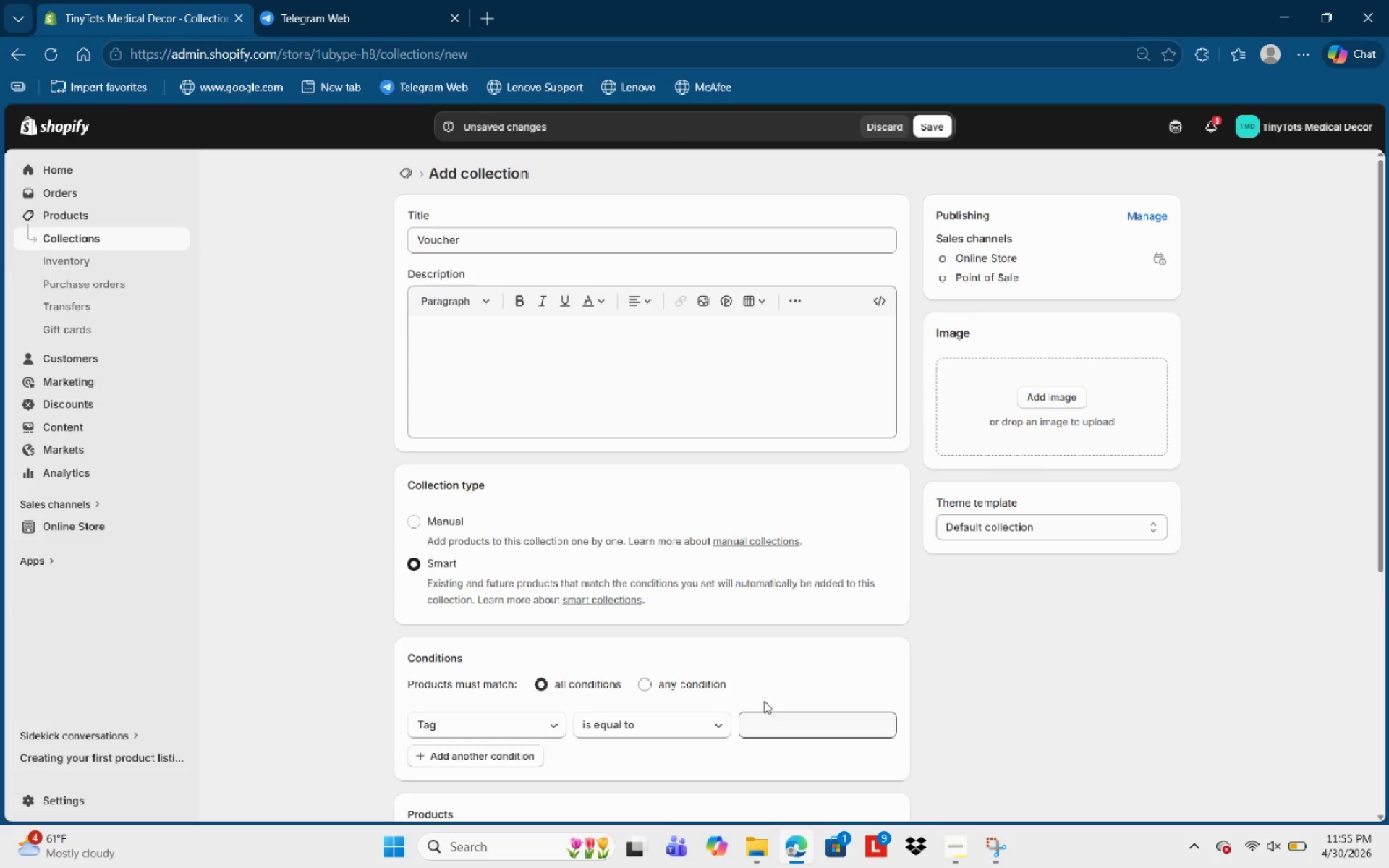 
scroll: coordinate [769, 674], scroll_direction: down, amount: 4.0
 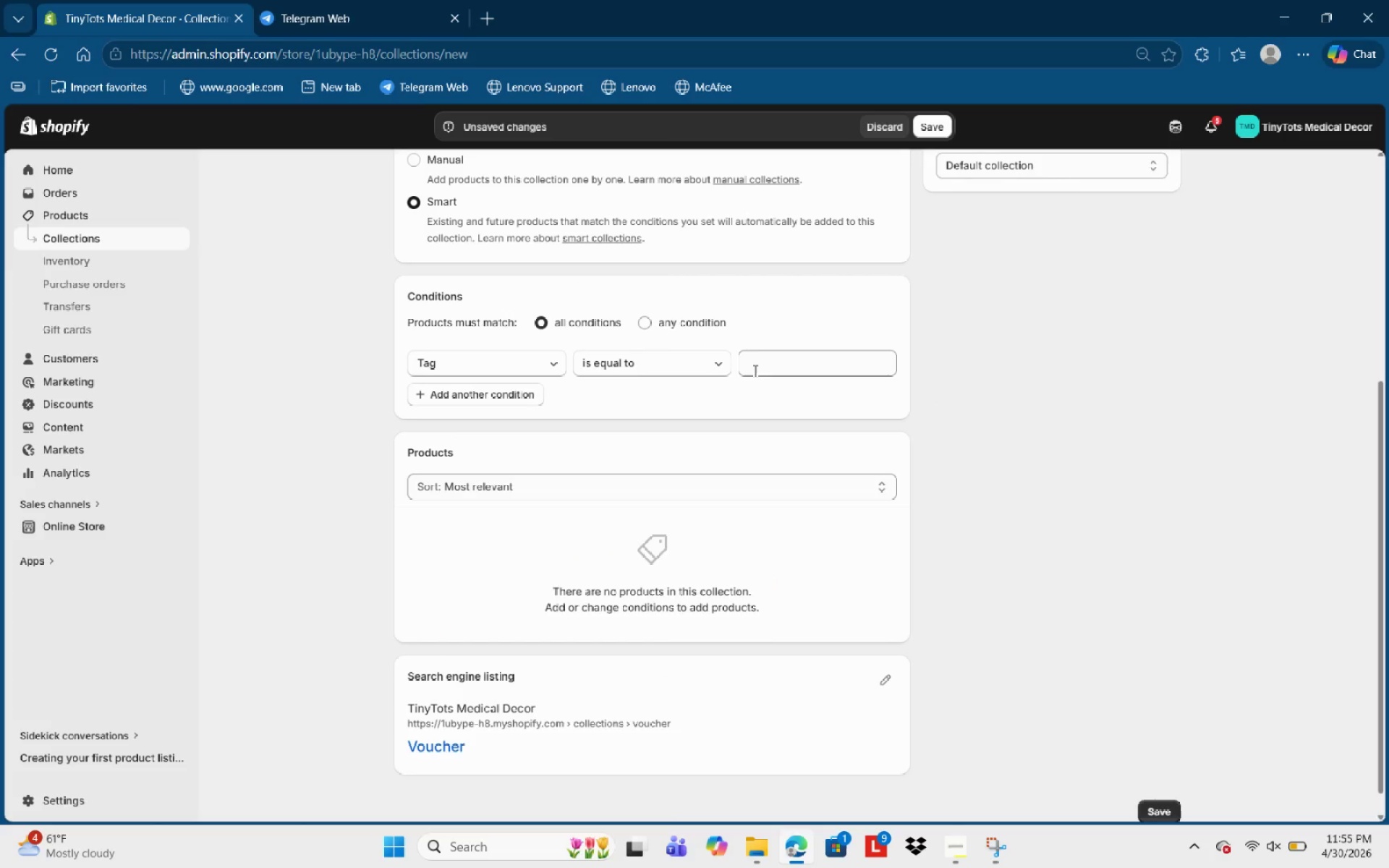 
left_click([756, 351])
 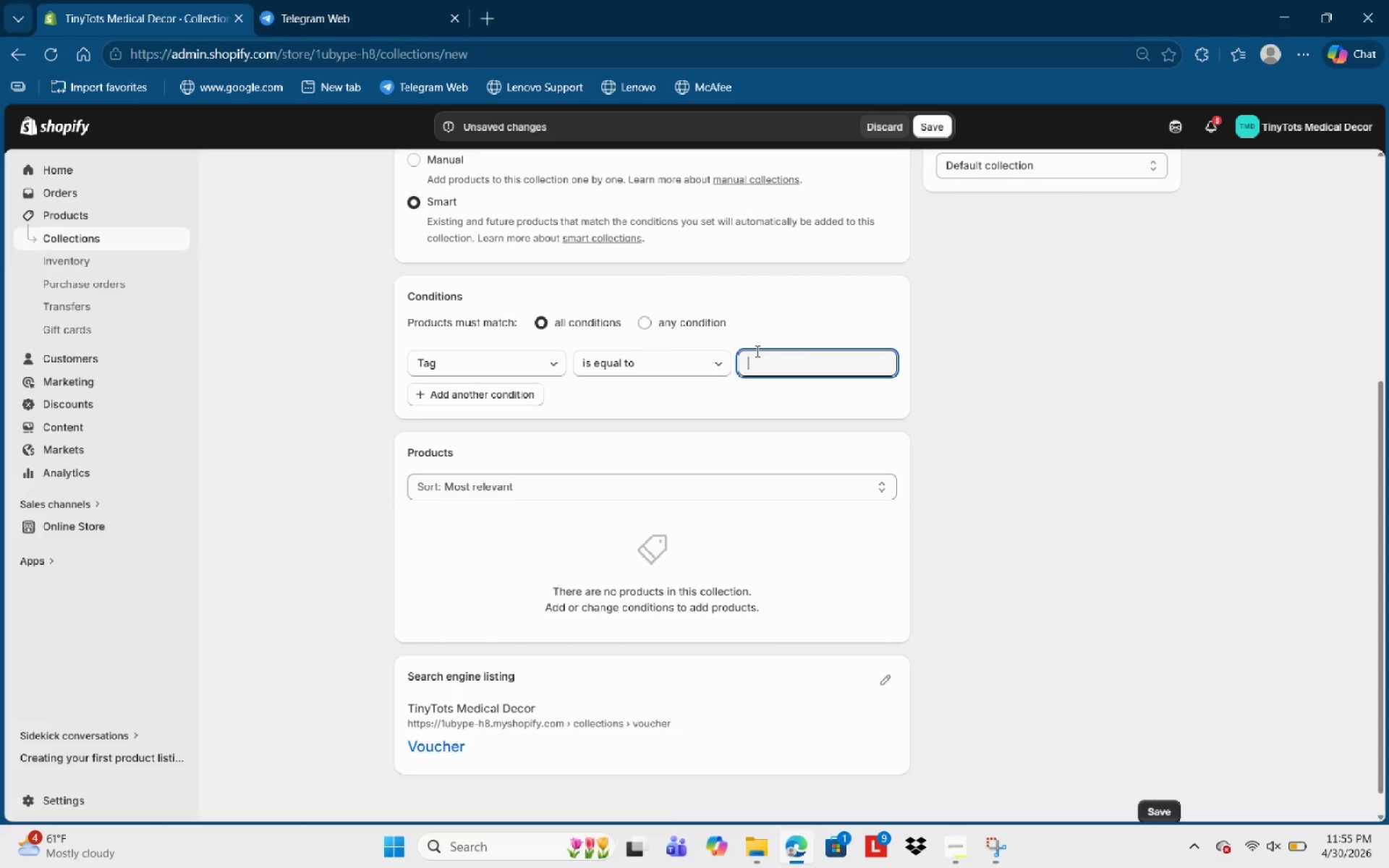 
type(Ovu)
key(Backspace)
key(Backspace)
key(Backspace)
key(Backspace)
type(Voucher)
 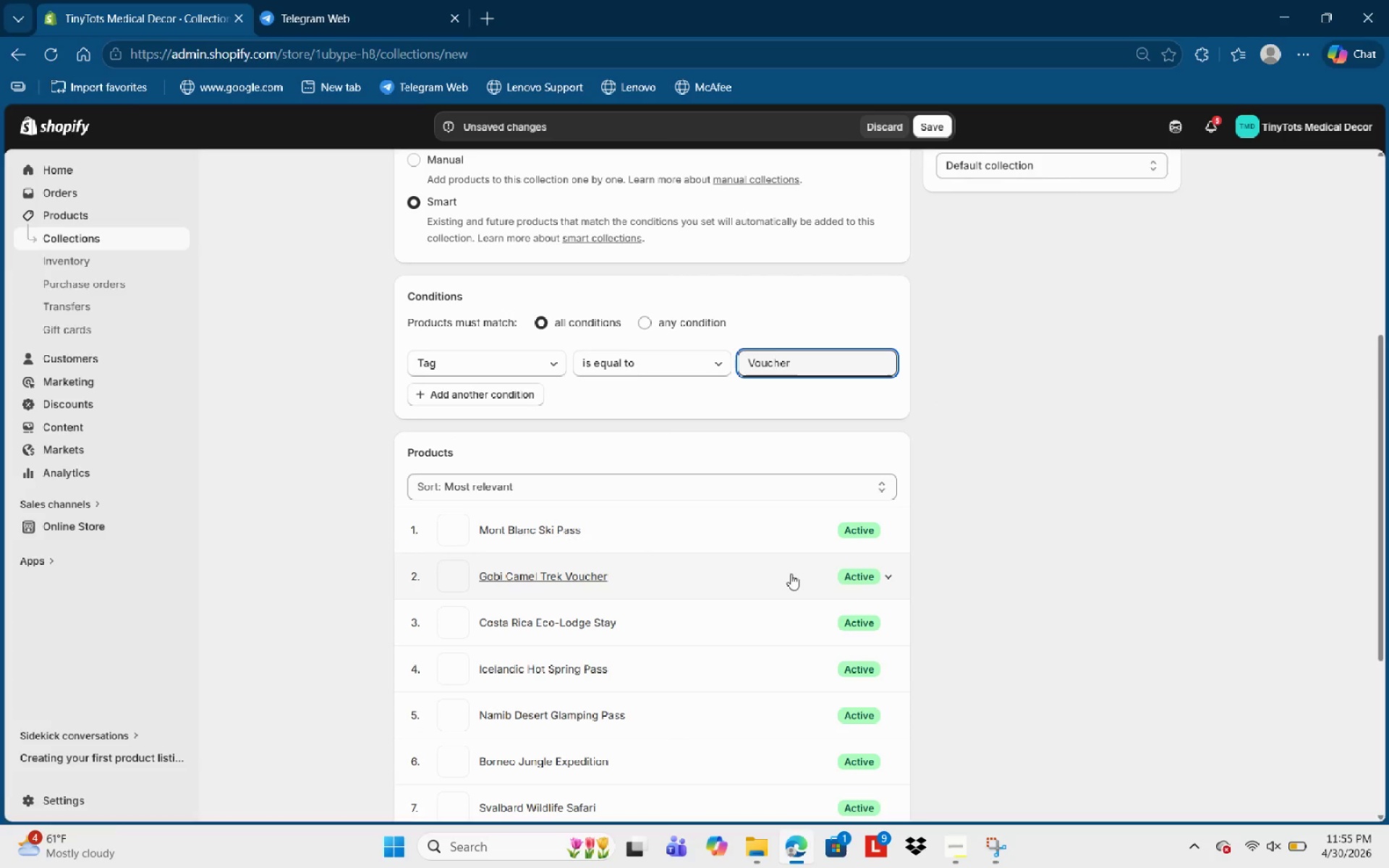 
scroll: coordinate [833, 557], scroll_direction: down, amount: 4.0
 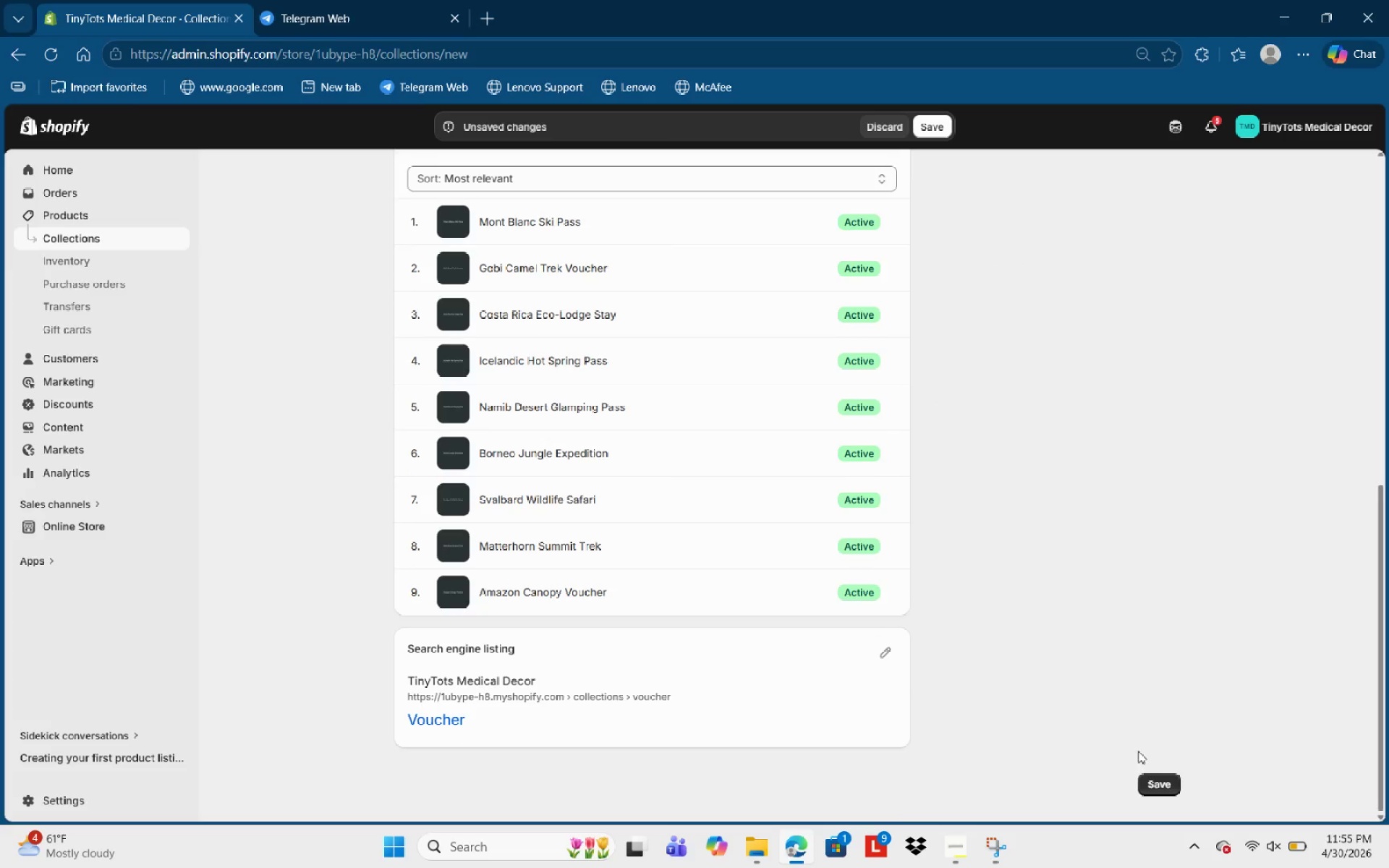 
left_click([1162, 783])
 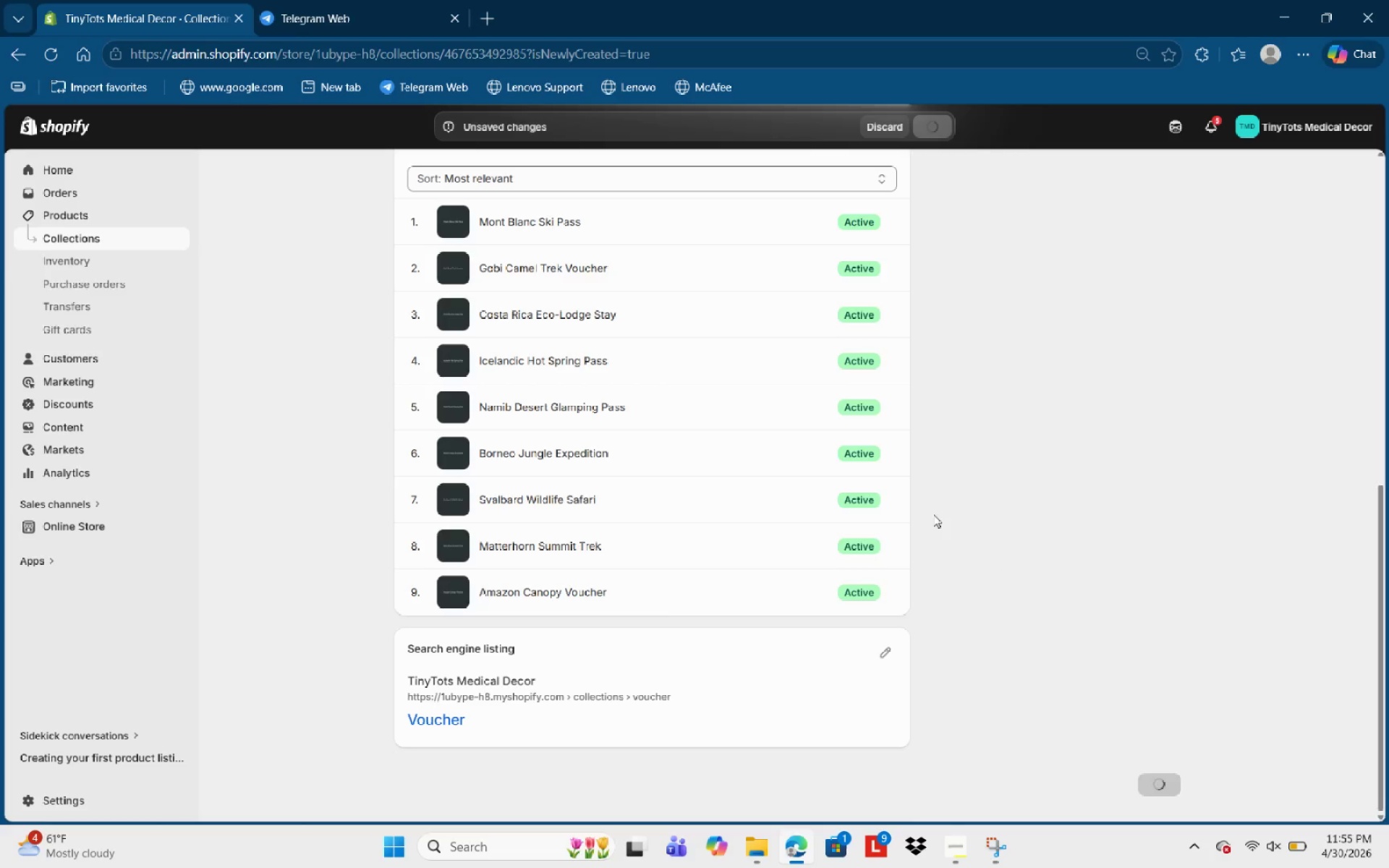 
scroll: coordinate [769, 486], scroll_direction: down, amount: 1.0
 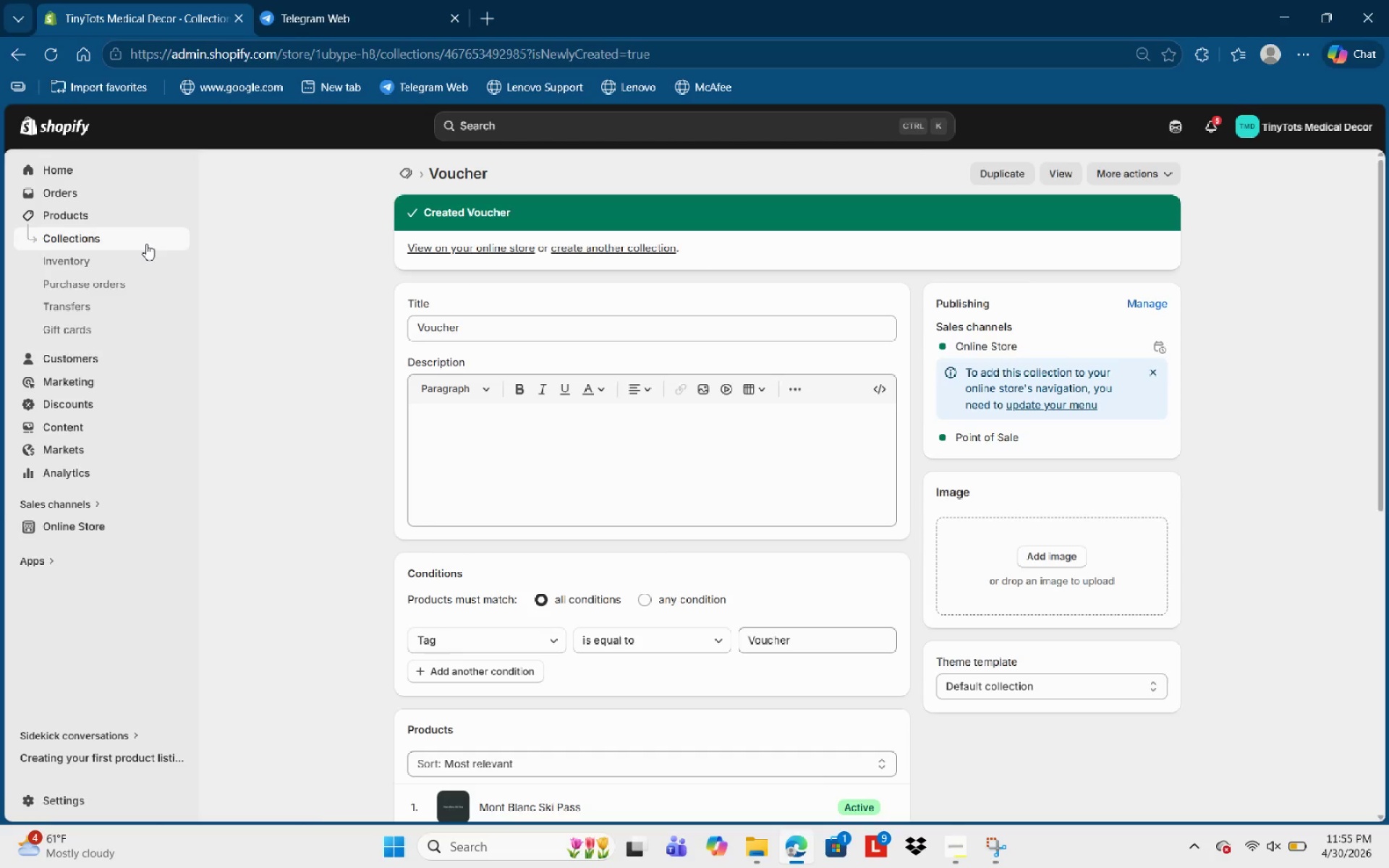 
left_click([146, 244])
 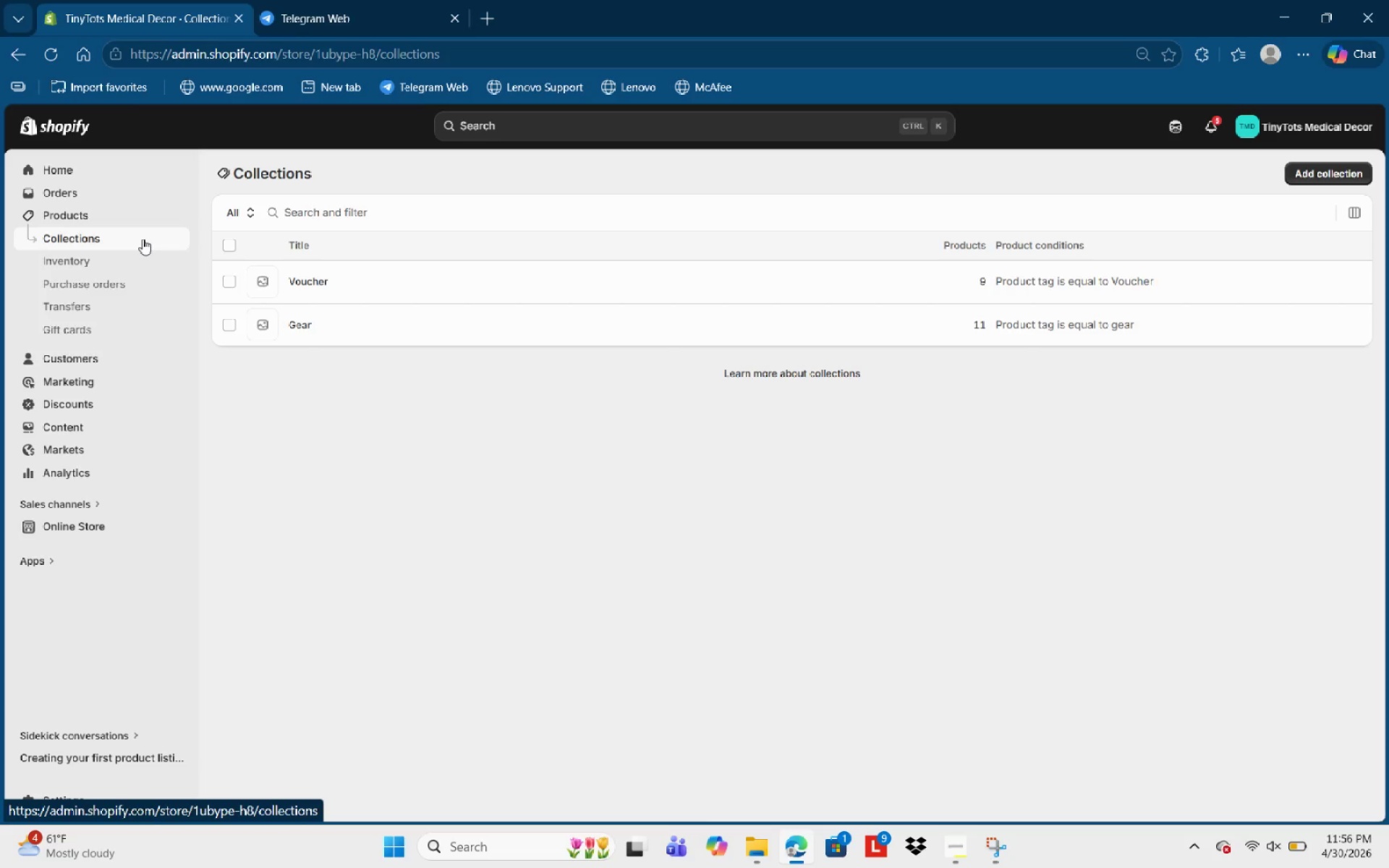 
wait(74.35)
 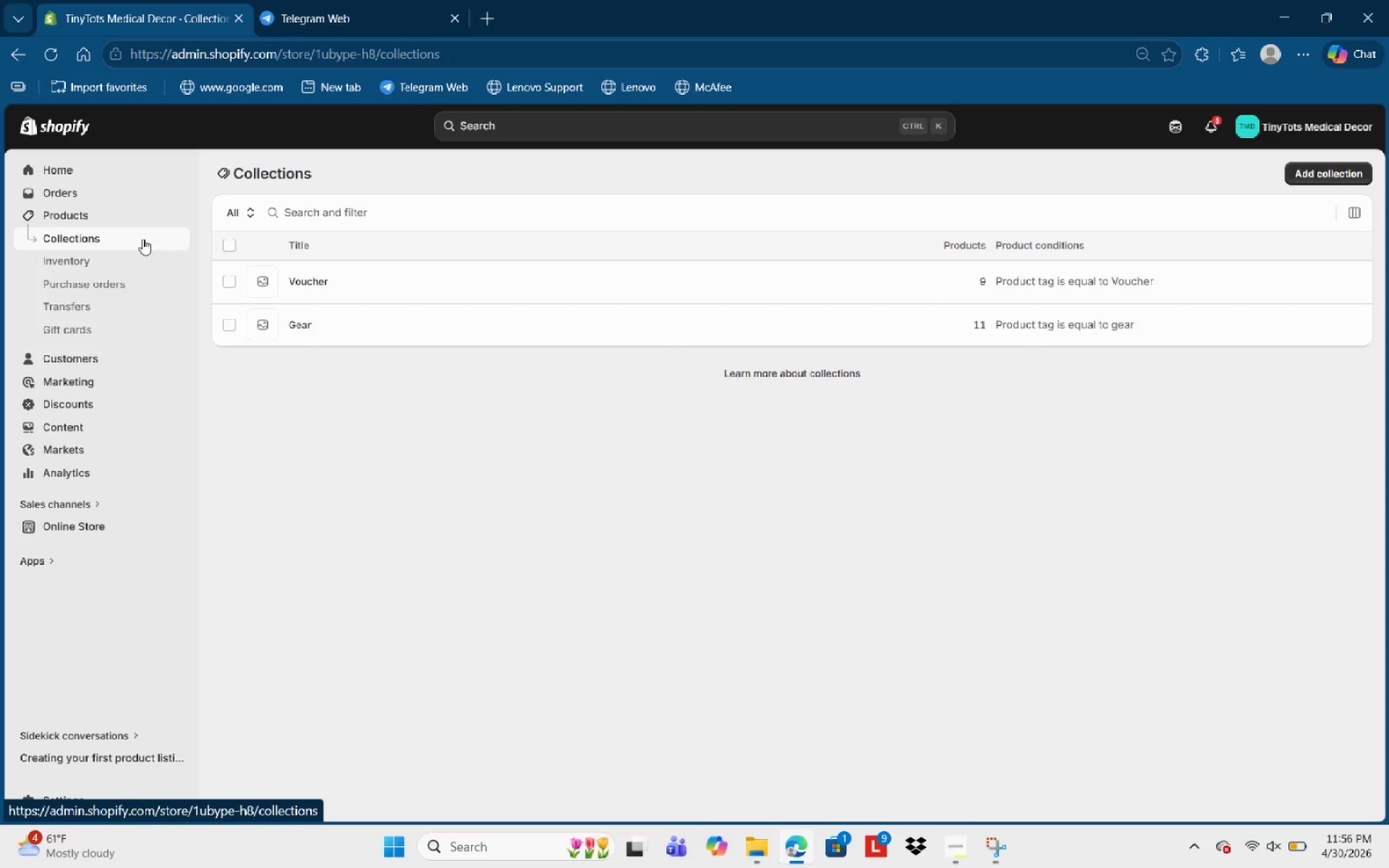 
mouse_move([80, 529])
 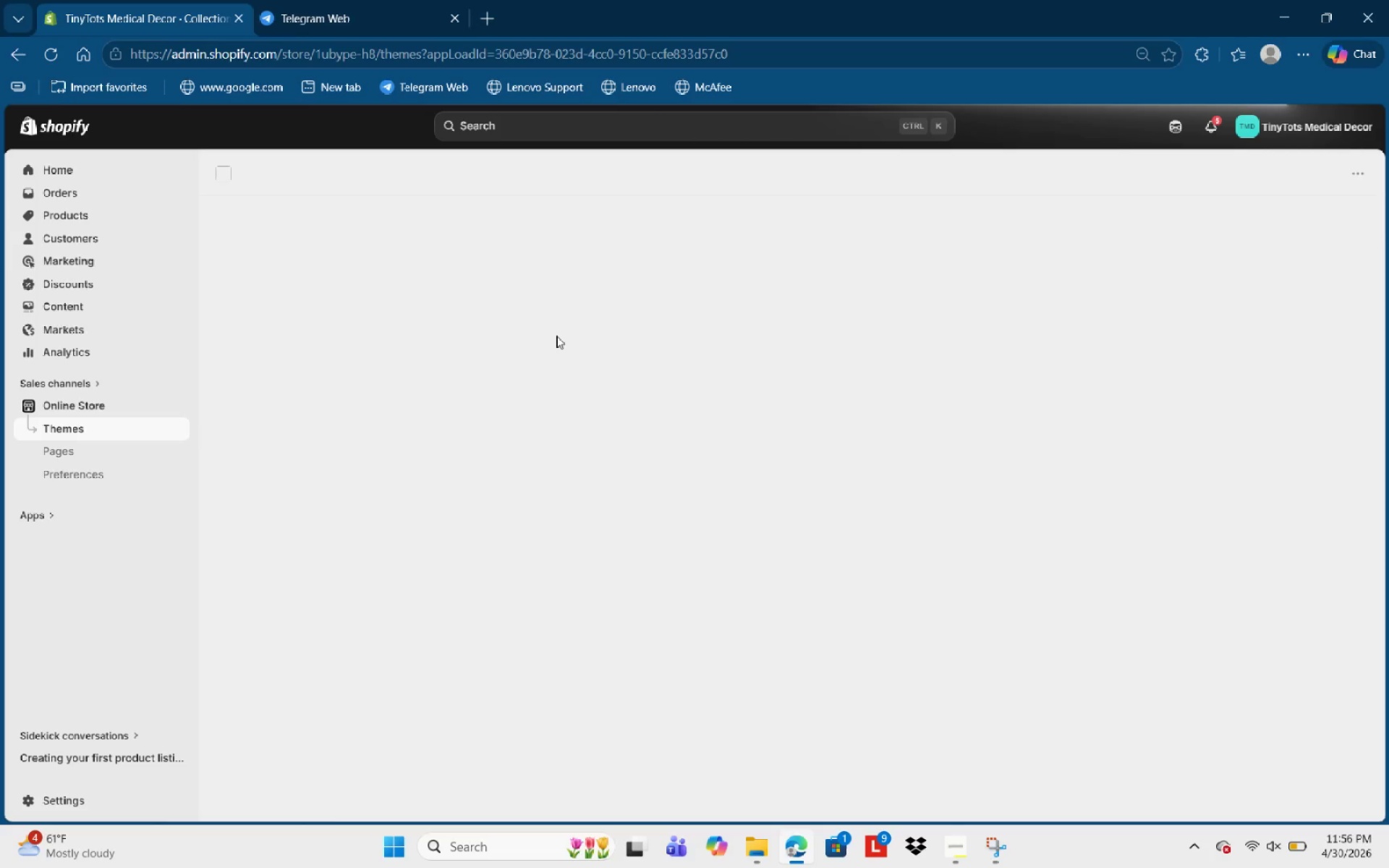 
wait(8.61)
 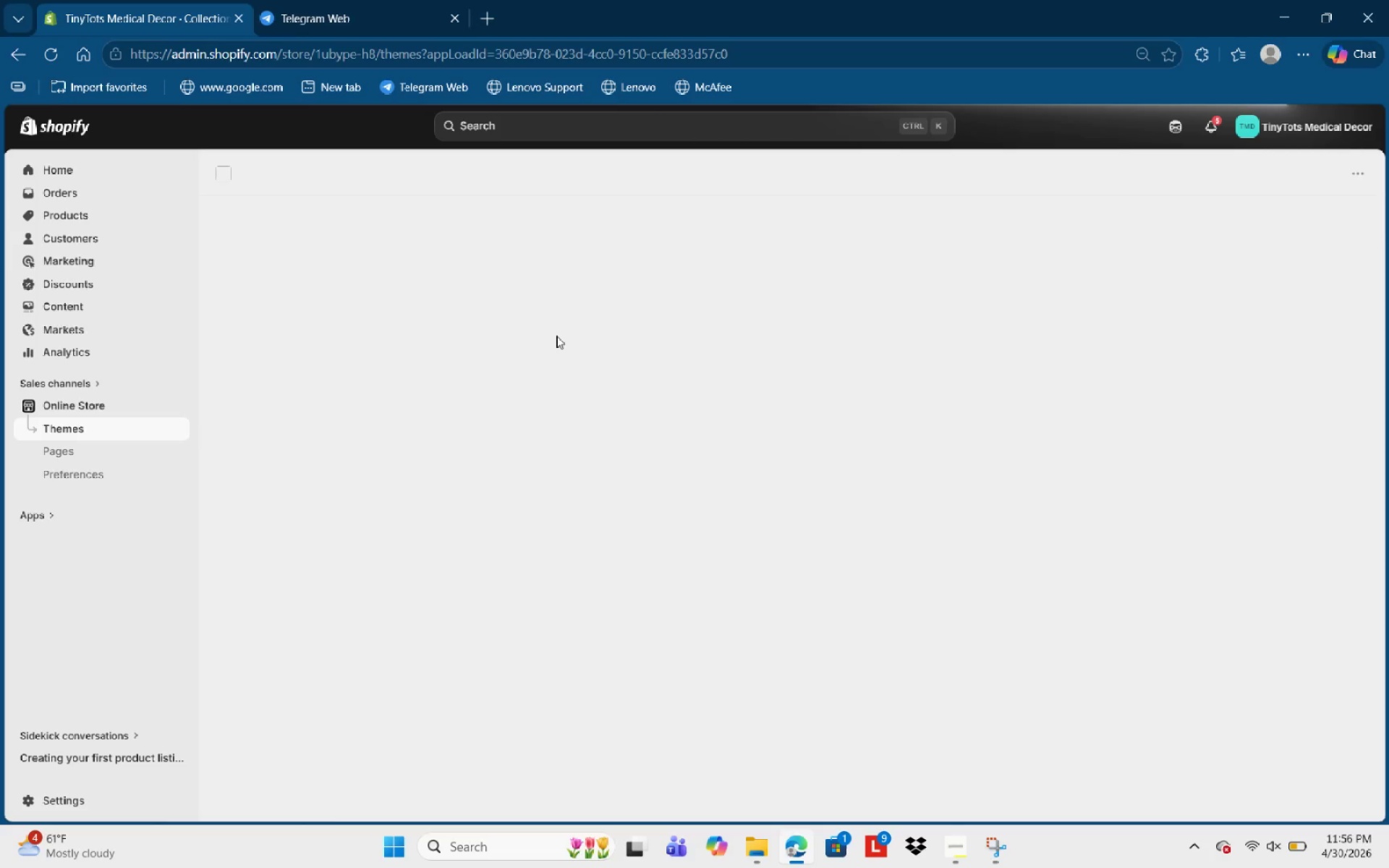 
left_click([82, 209])
 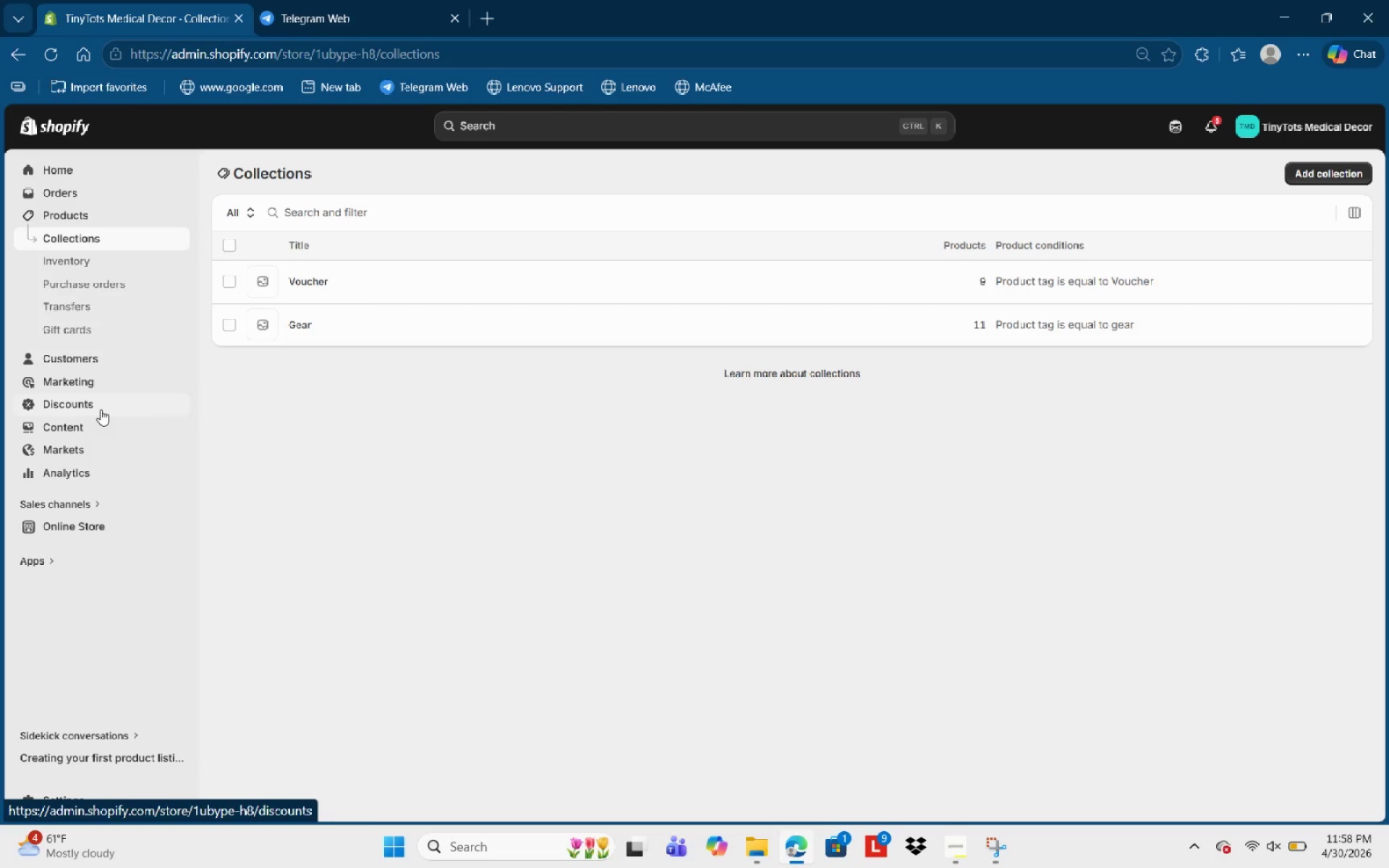 
wait(84.39)
 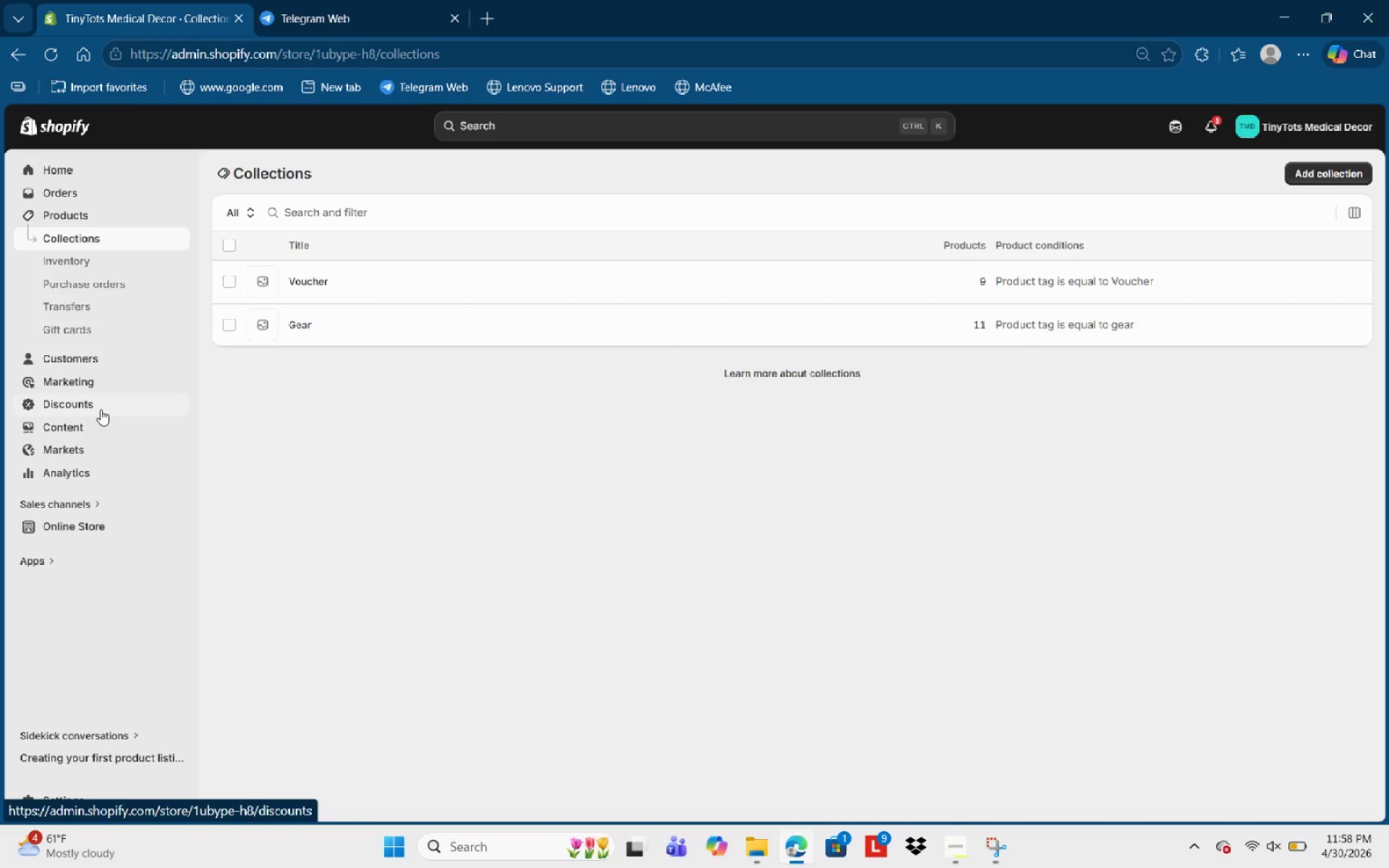 
left_click([96, 374])
 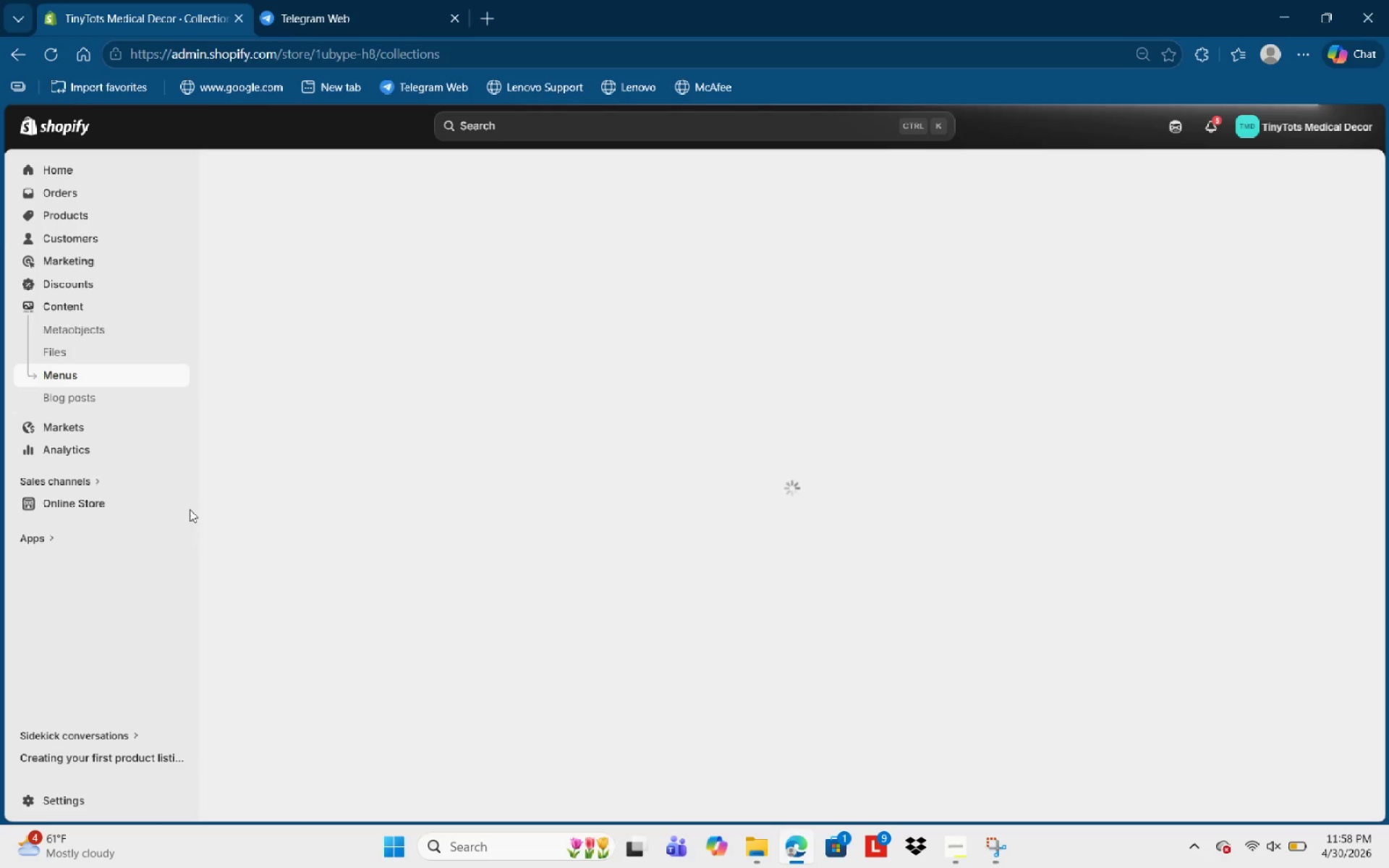 
wait(12.42)
 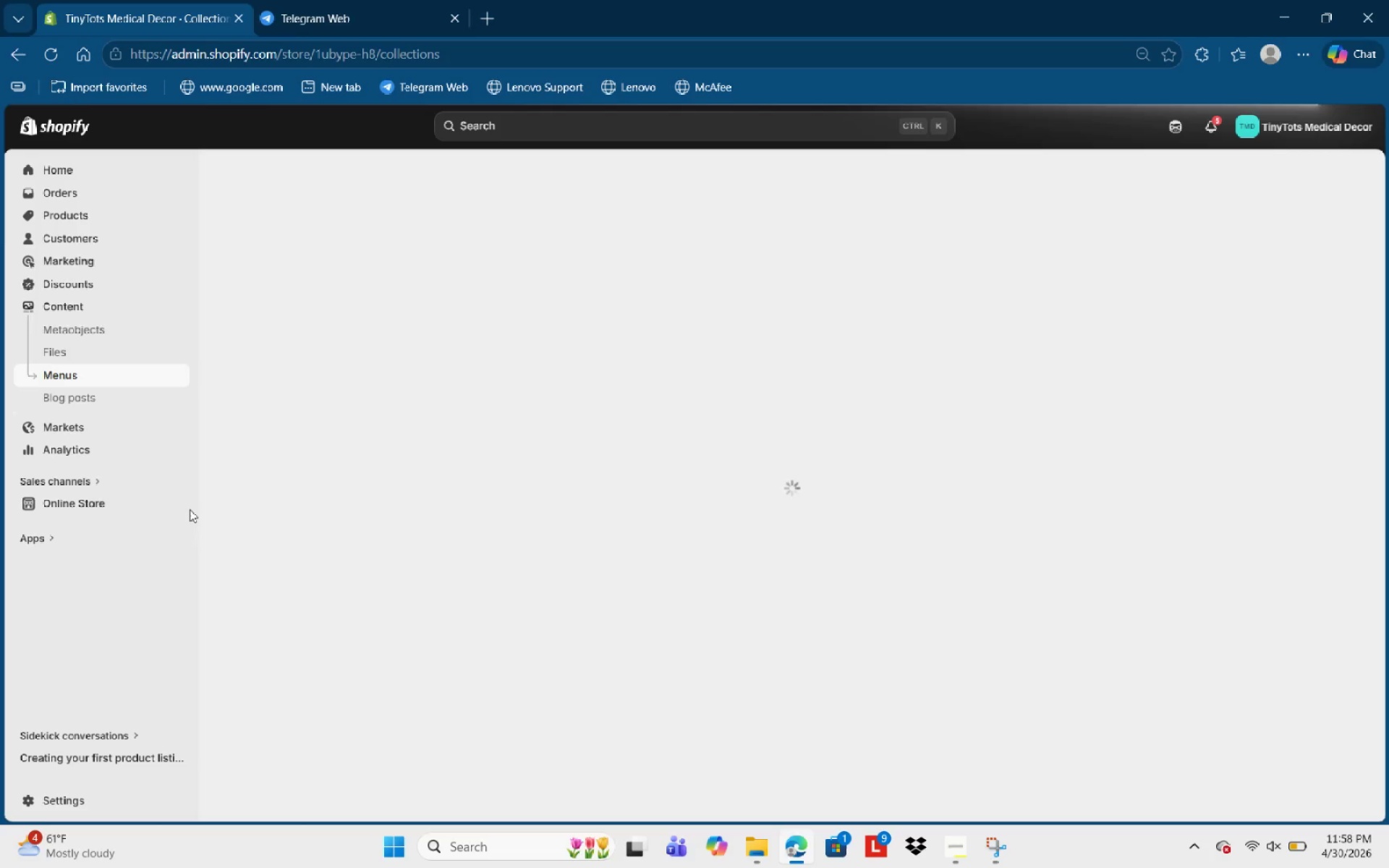 
left_click([273, 237])
 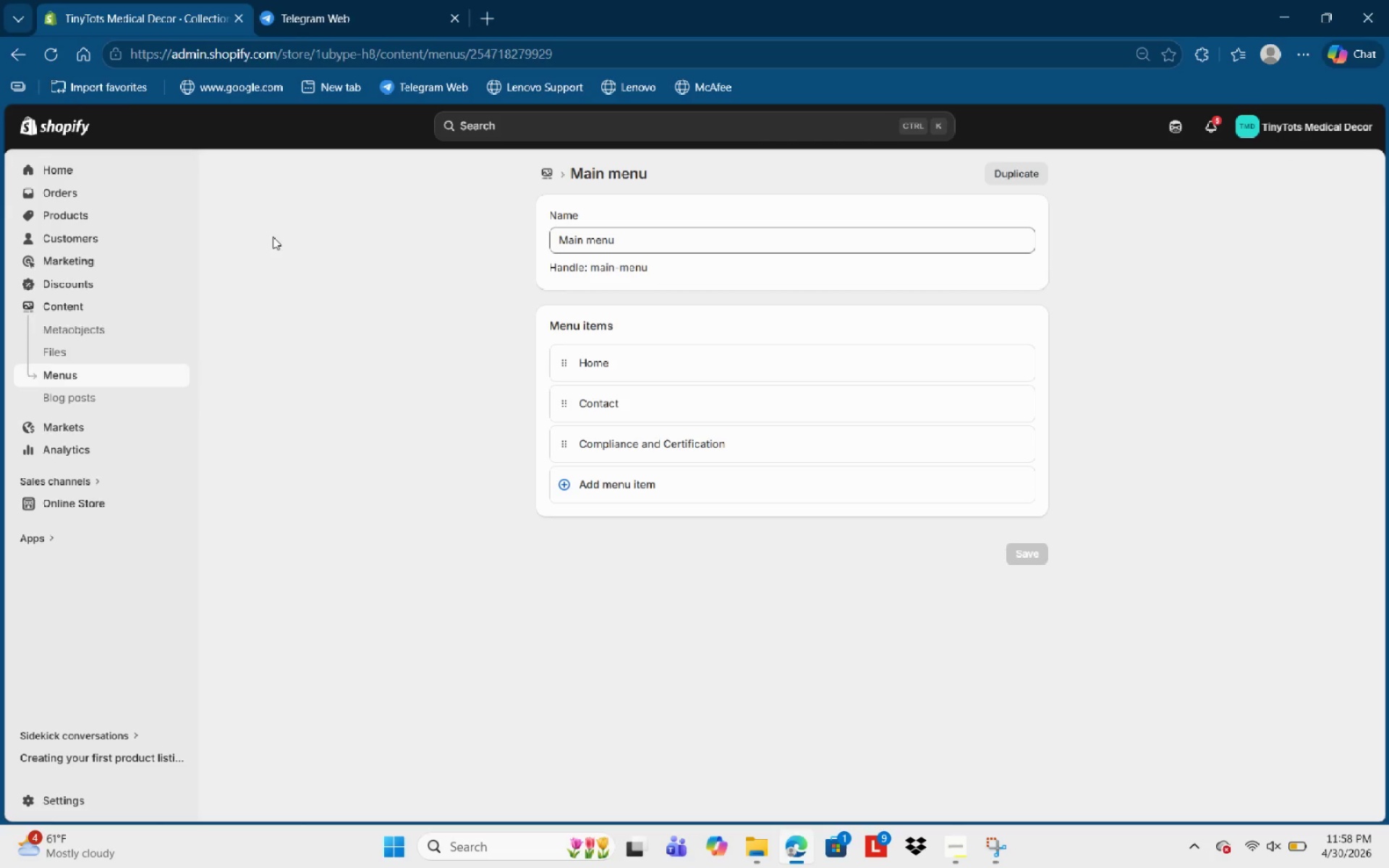 
wait(13.42)
 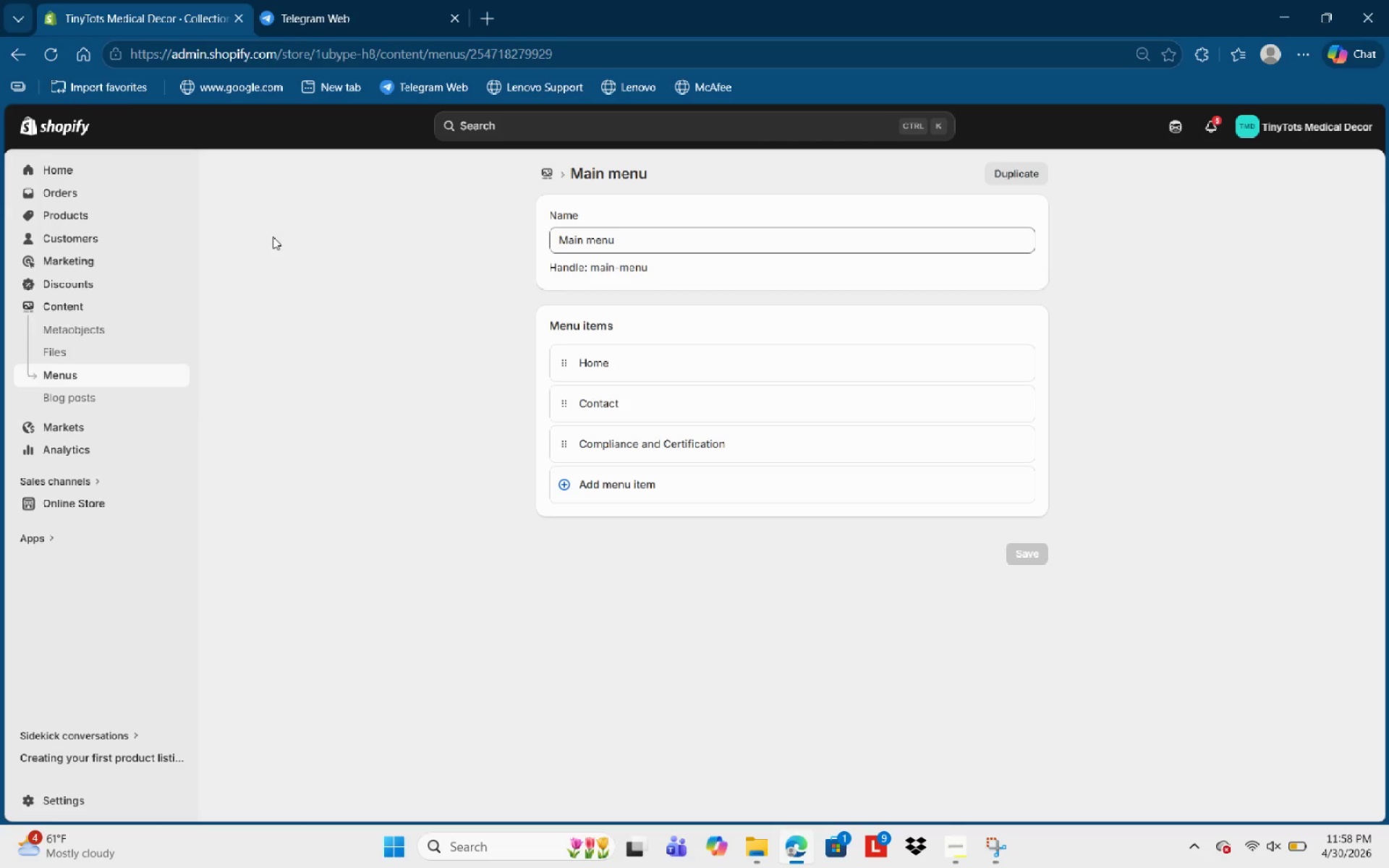 
left_click([693, 446])
 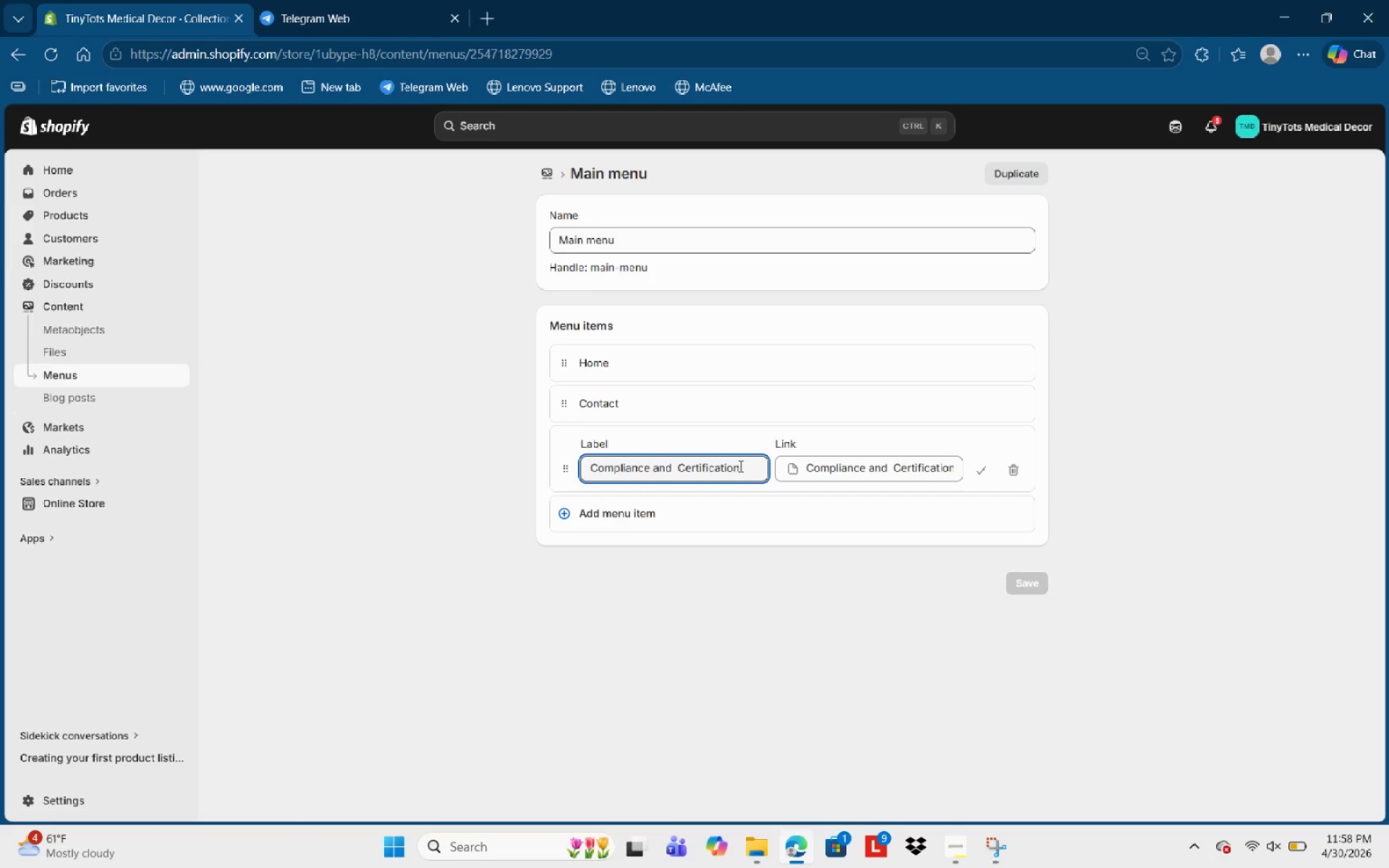 
left_click_drag(start_coordinate=[741, 466], to_coordinate=[574, 465])
 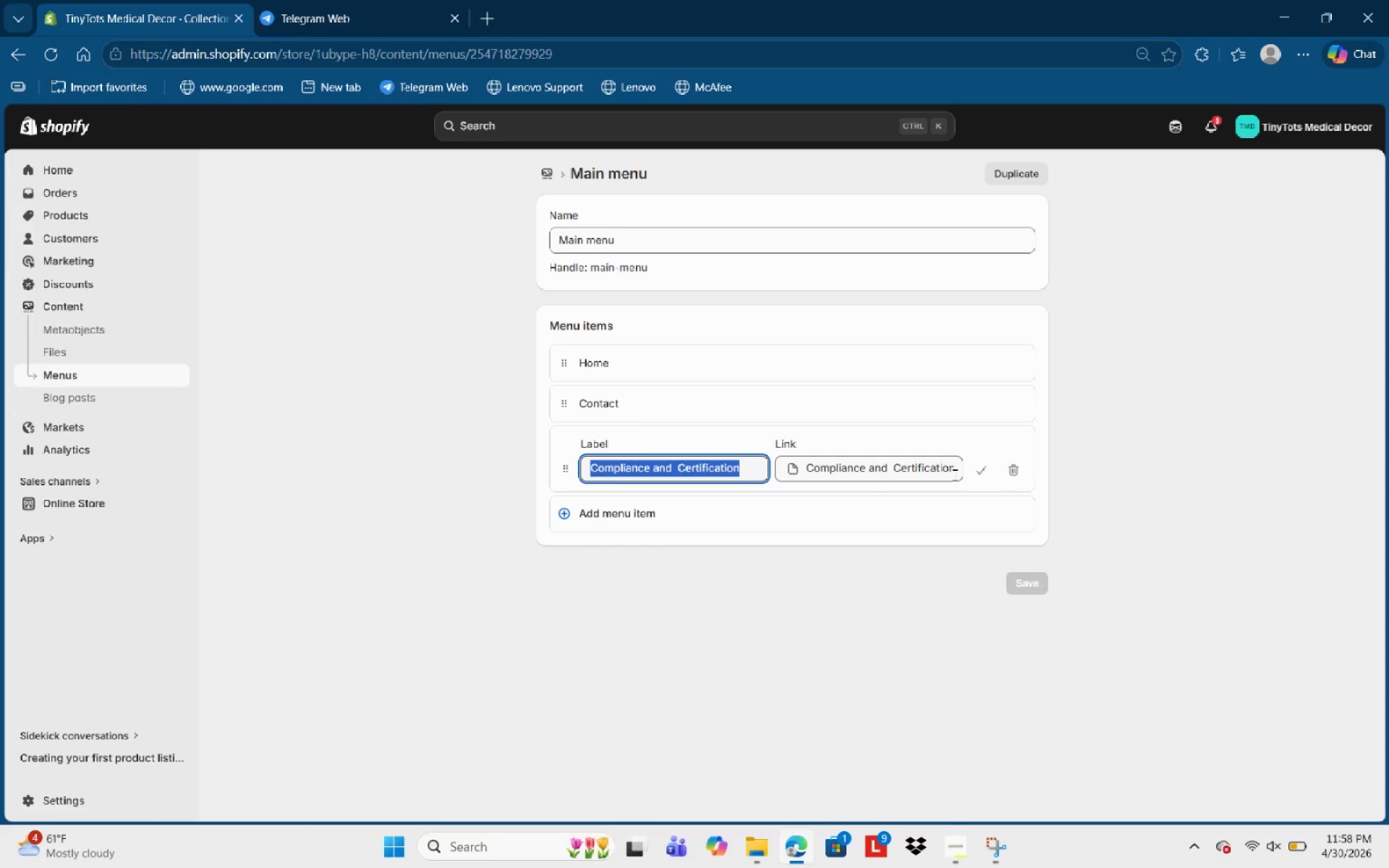 
left_click([953, 475])
 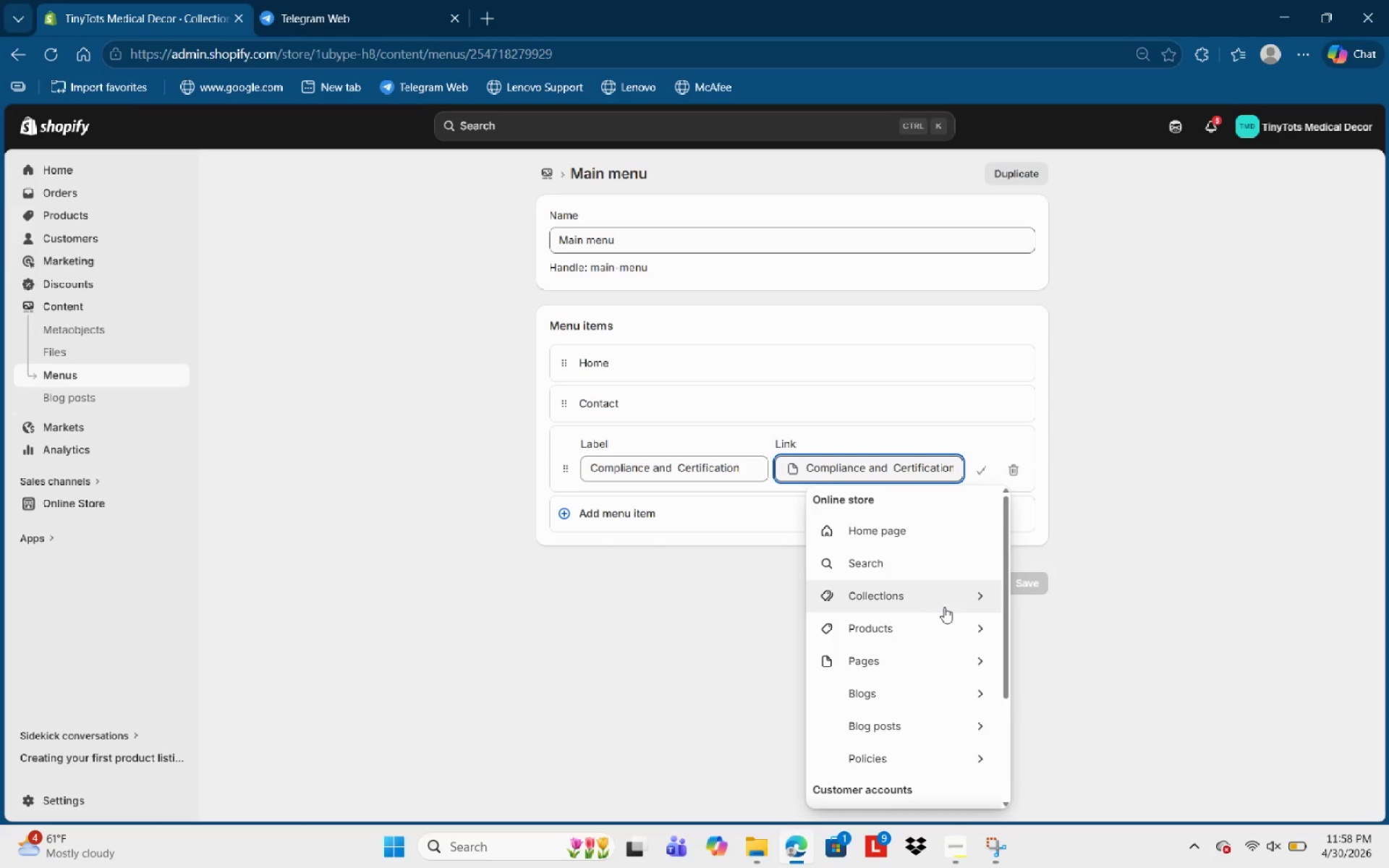 
left_click([945, 607])
 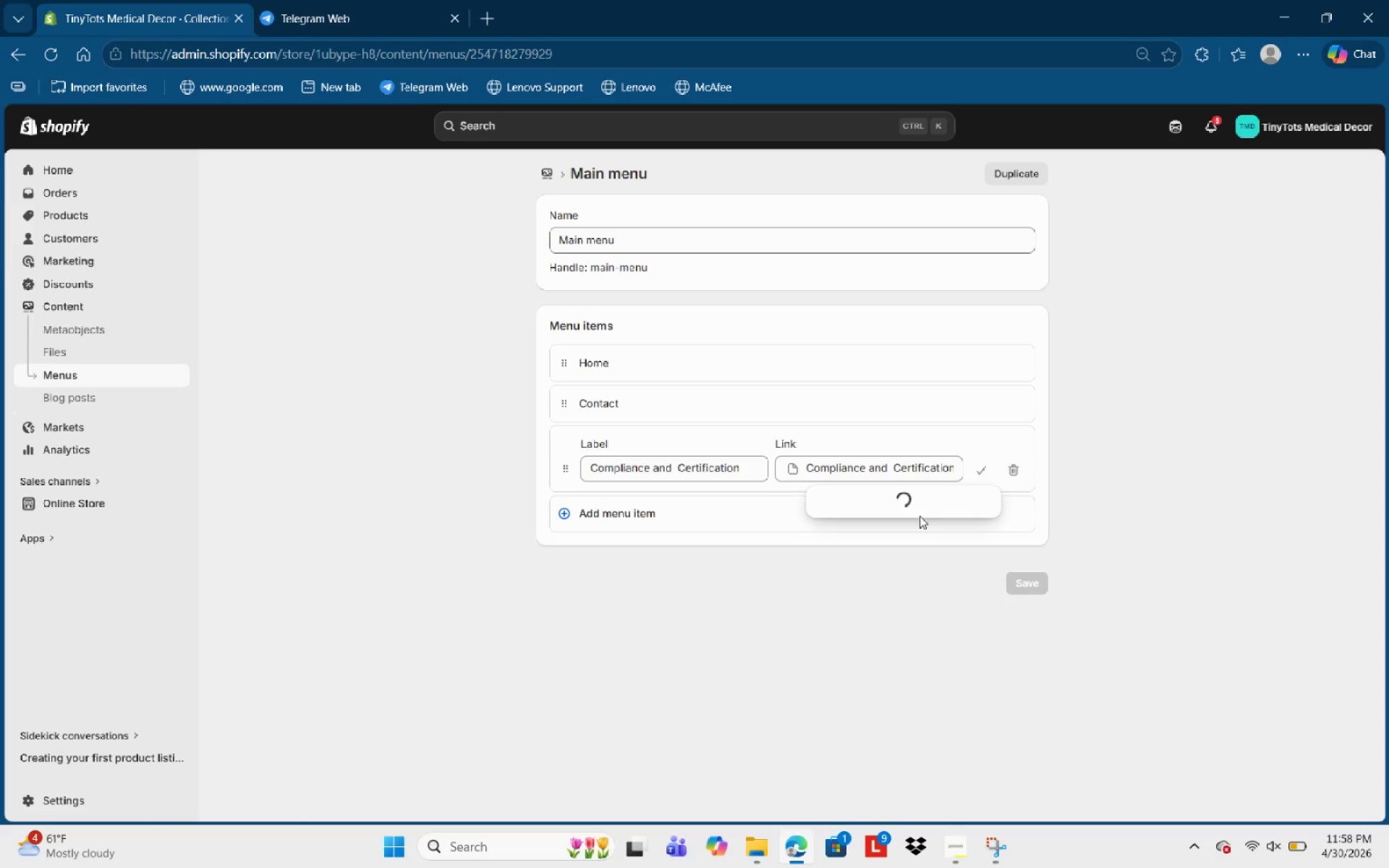 
wait(10.19)
 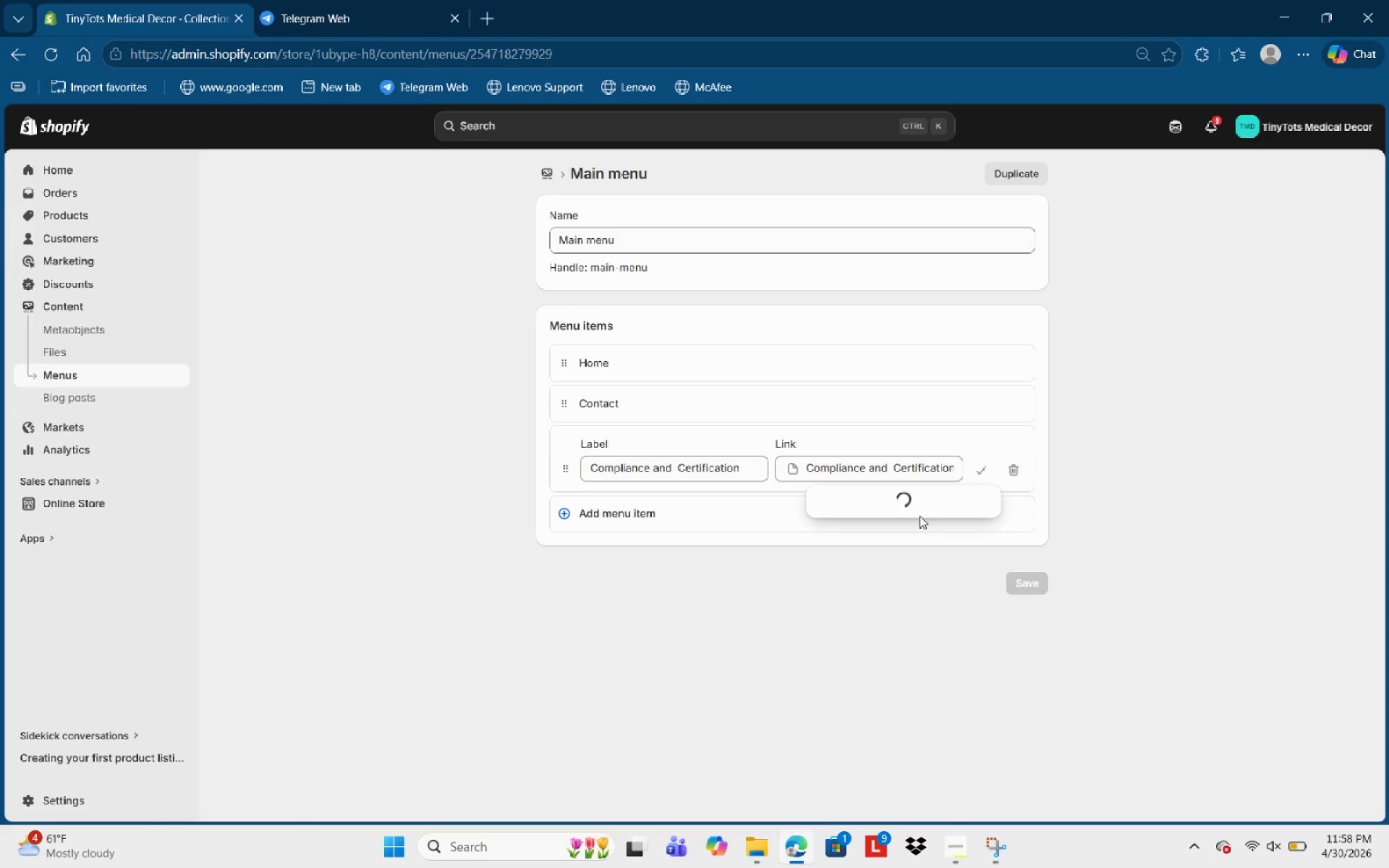 
left_click_drag(start_coordinate=[745, 467], to_coordinate=[535, 468])
 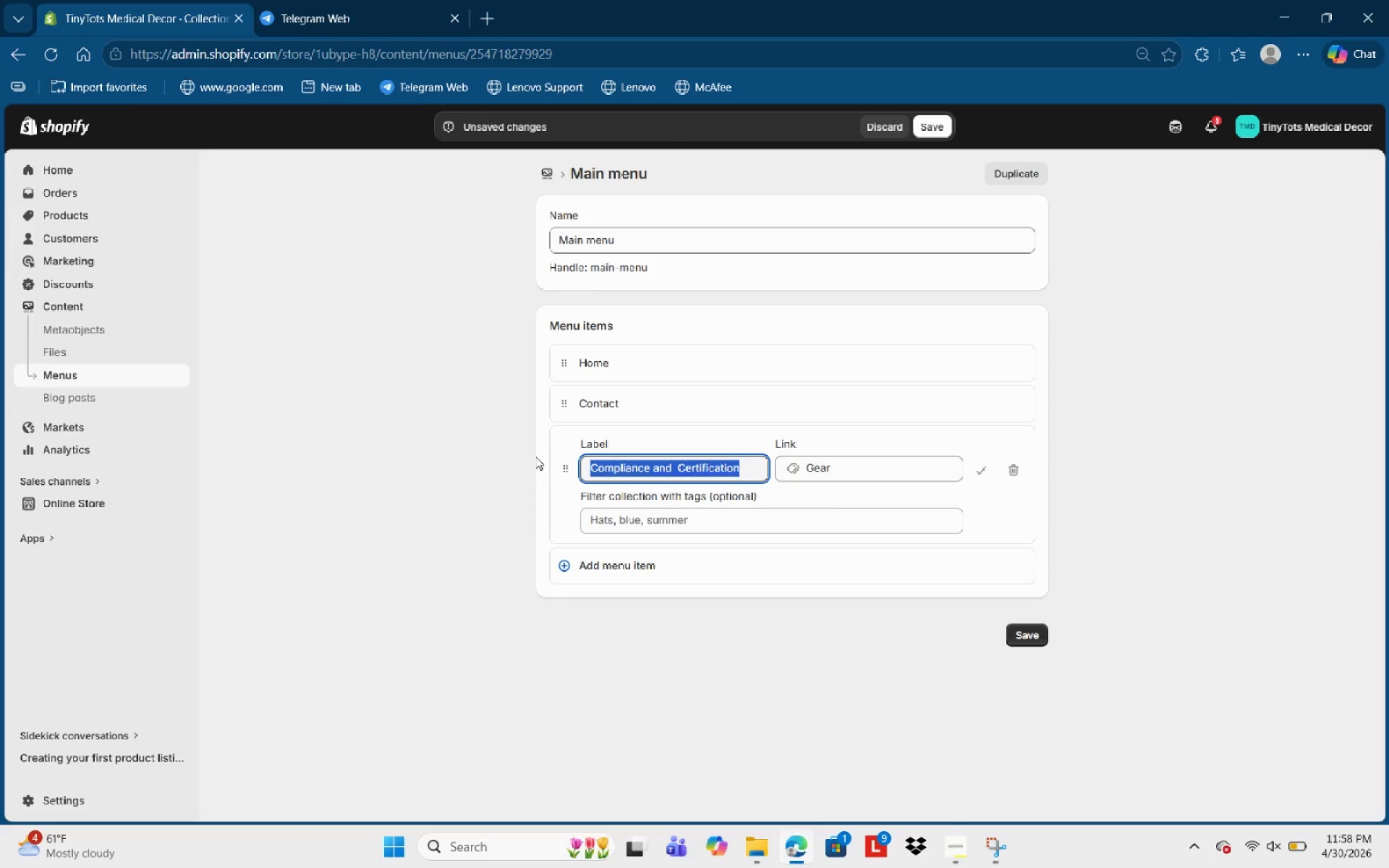 
type(Ger)
 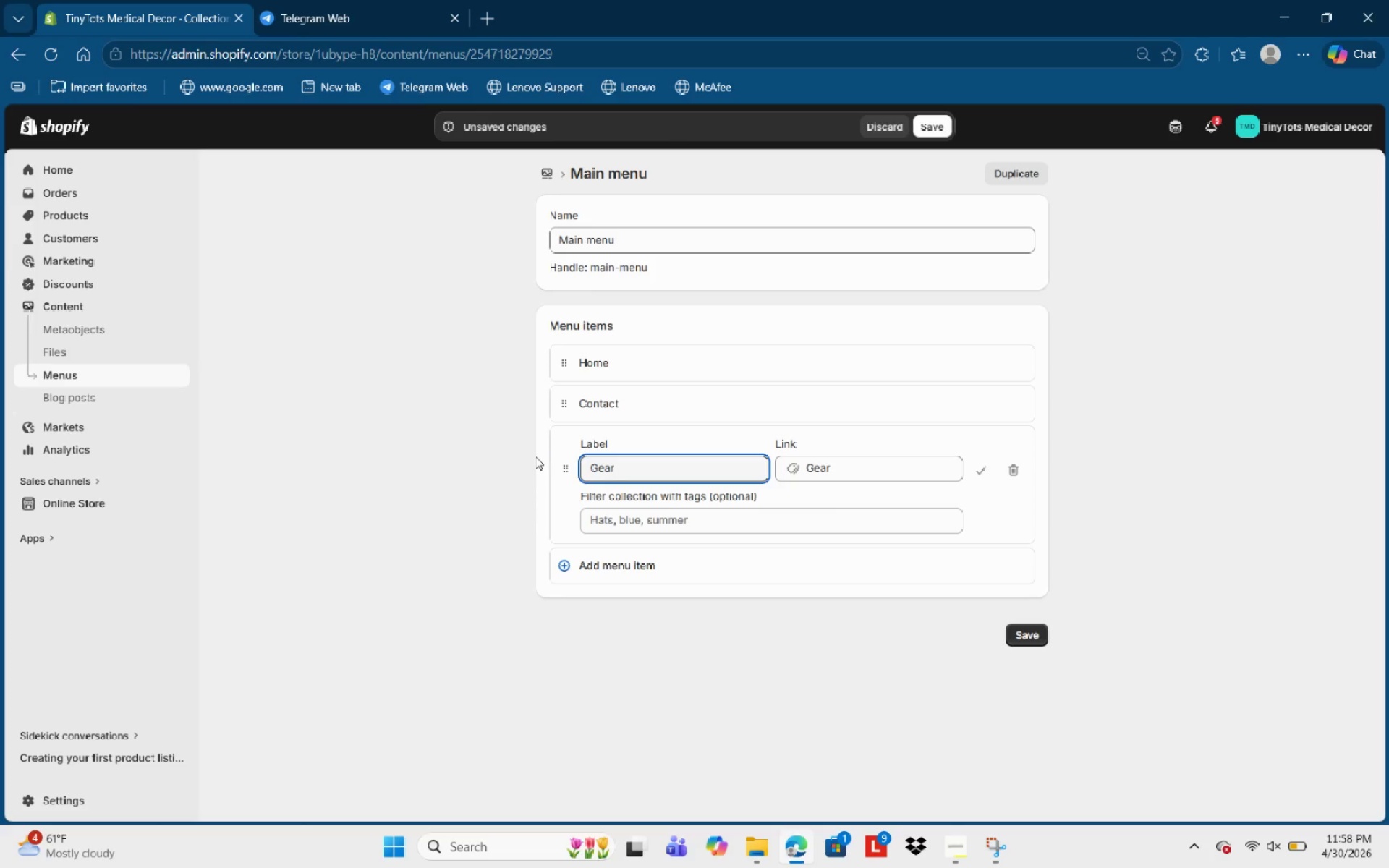 
hold_key(key=A, duration=0.33)
 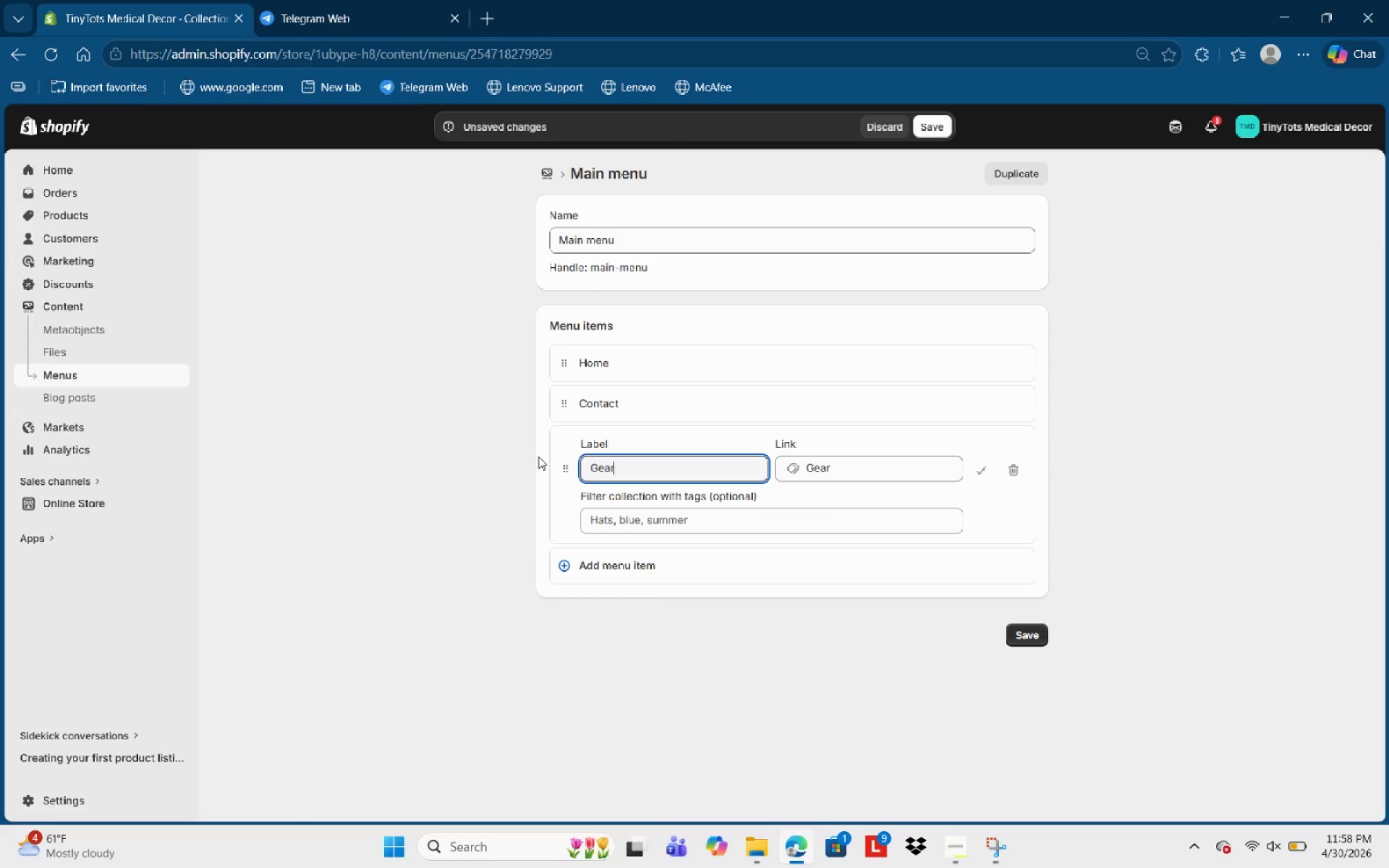 
mouse_move([987, 479])
 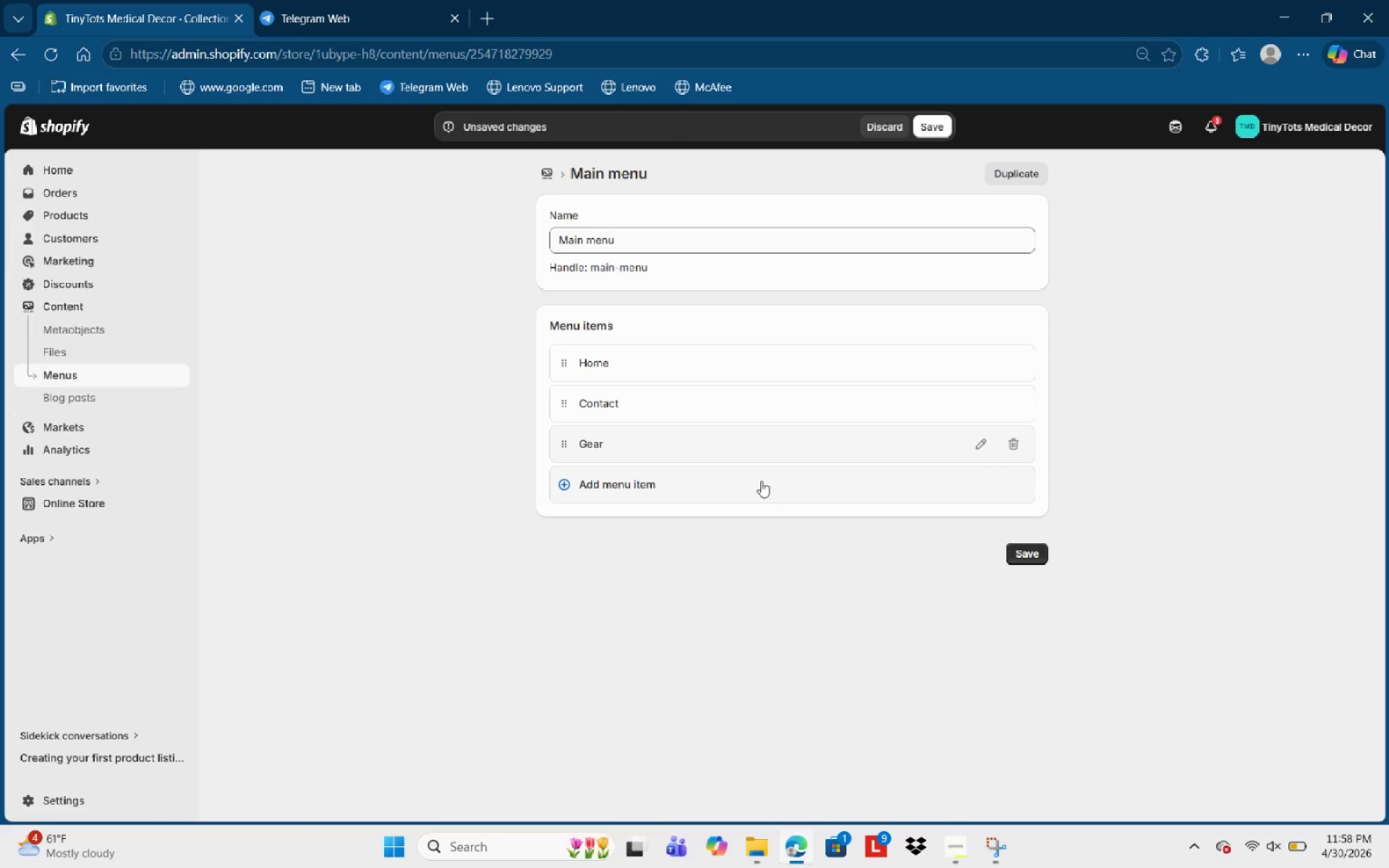 
left_click([760, 481])
 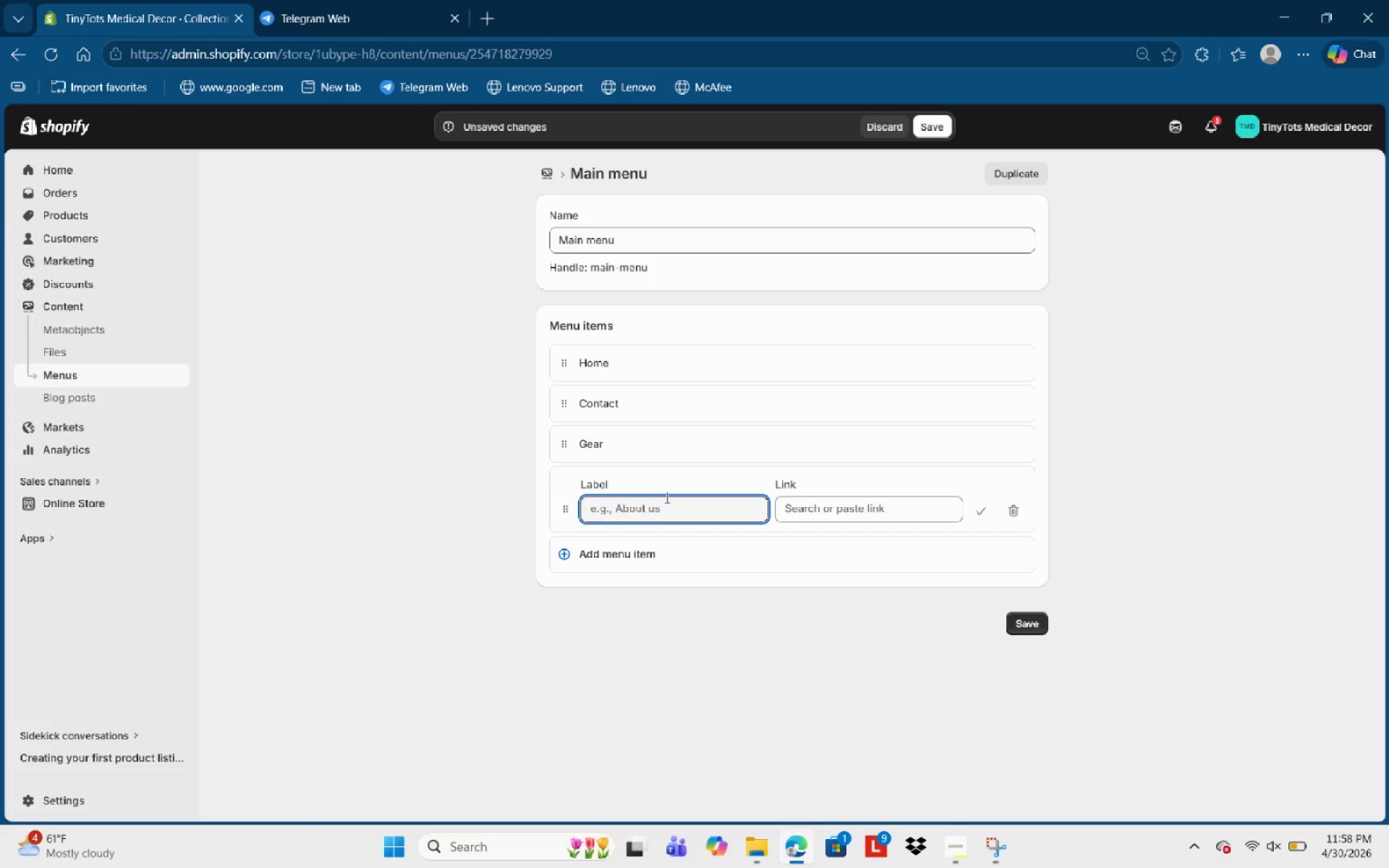 
left_click([666, 497])
 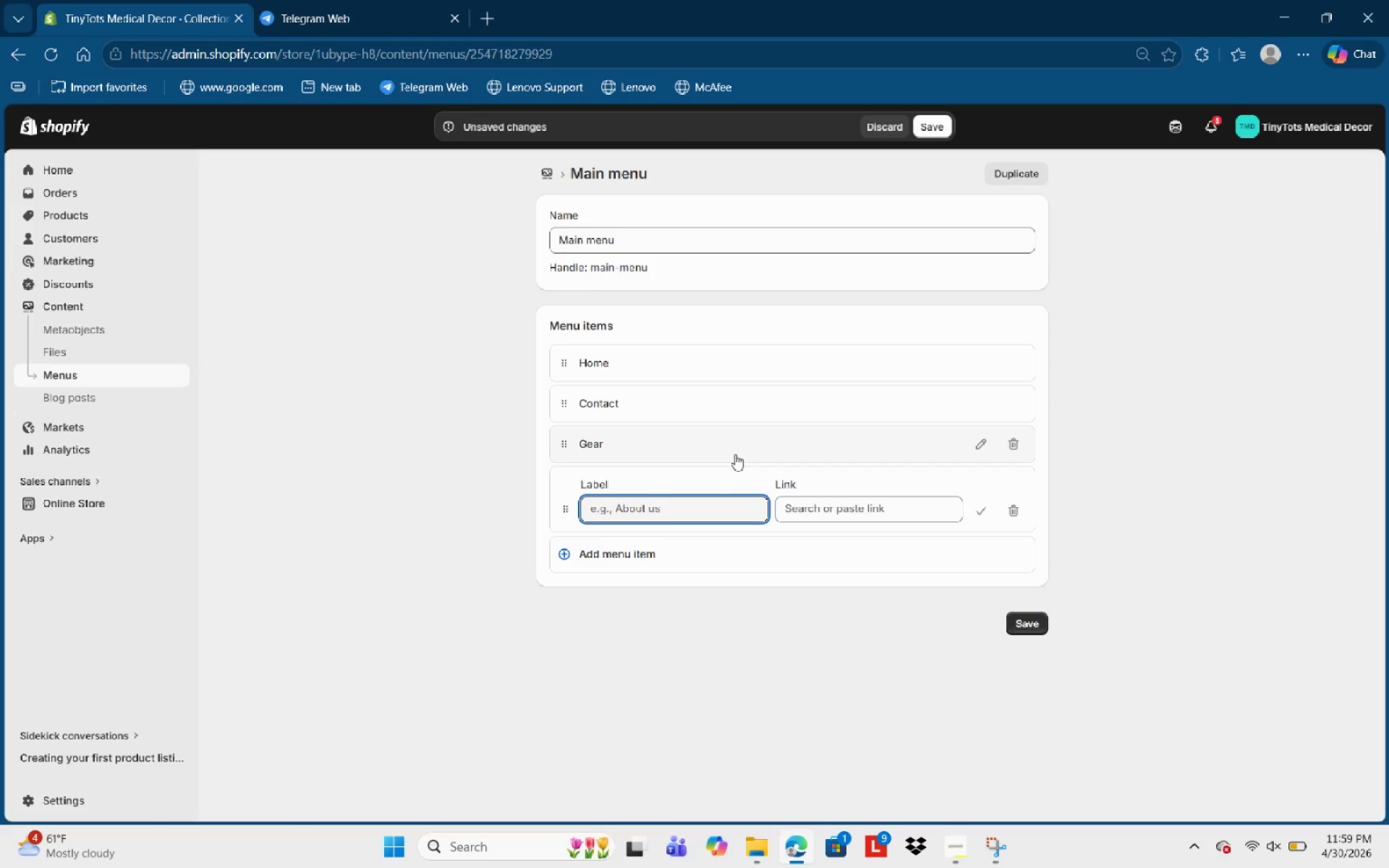 
type(Voucher )
 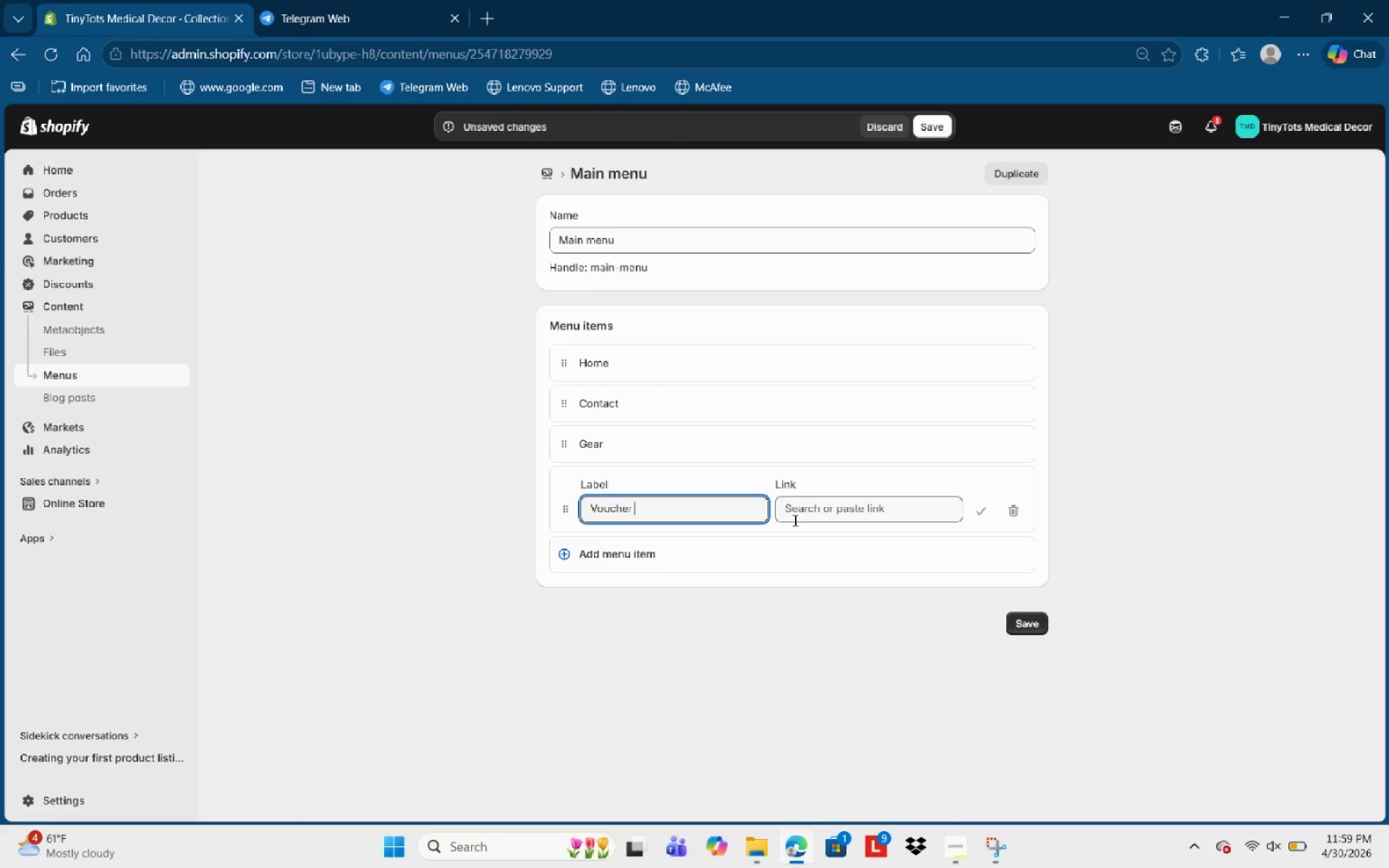 
left_click([817, 509])
 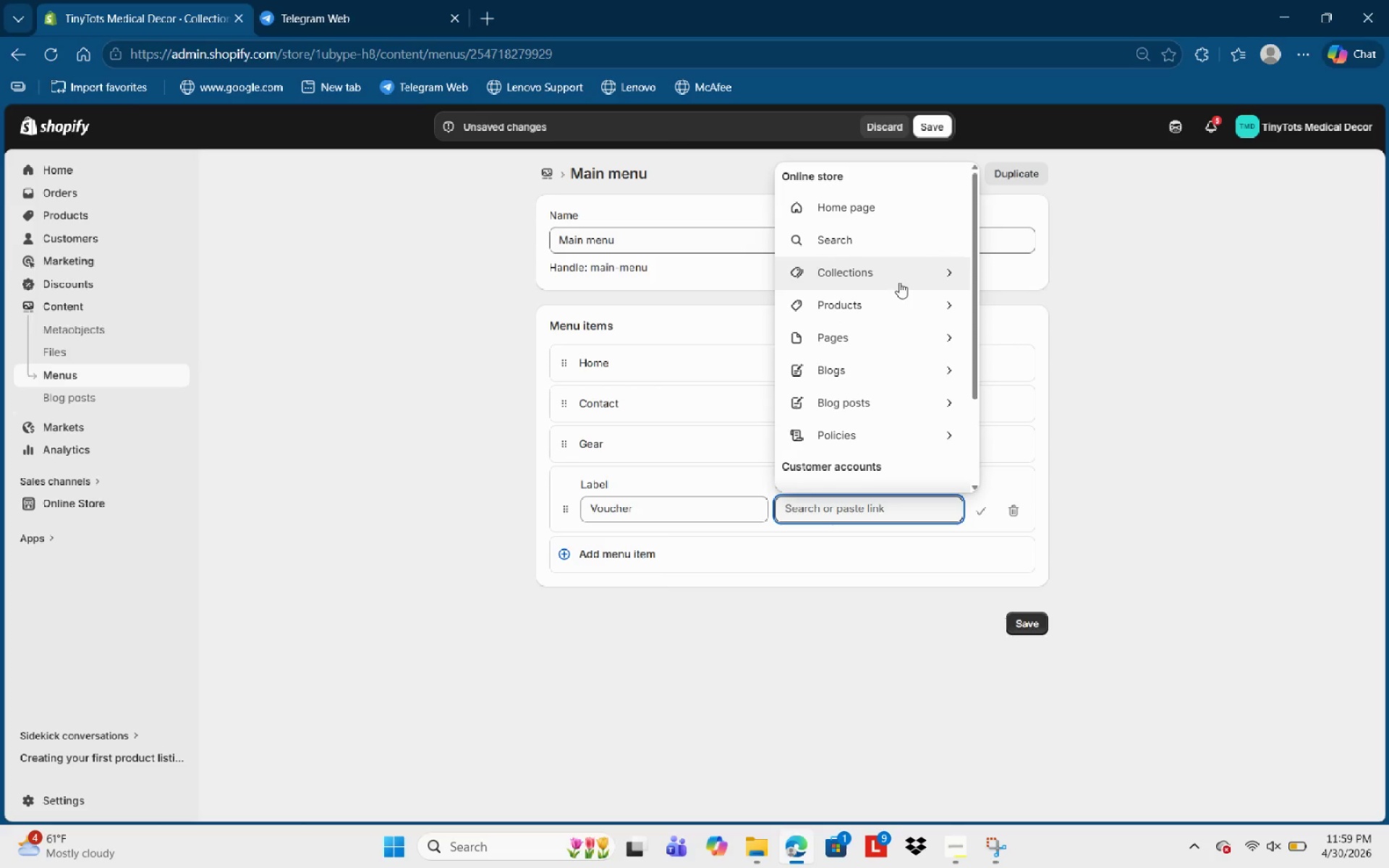 
left_click([899, 278])
 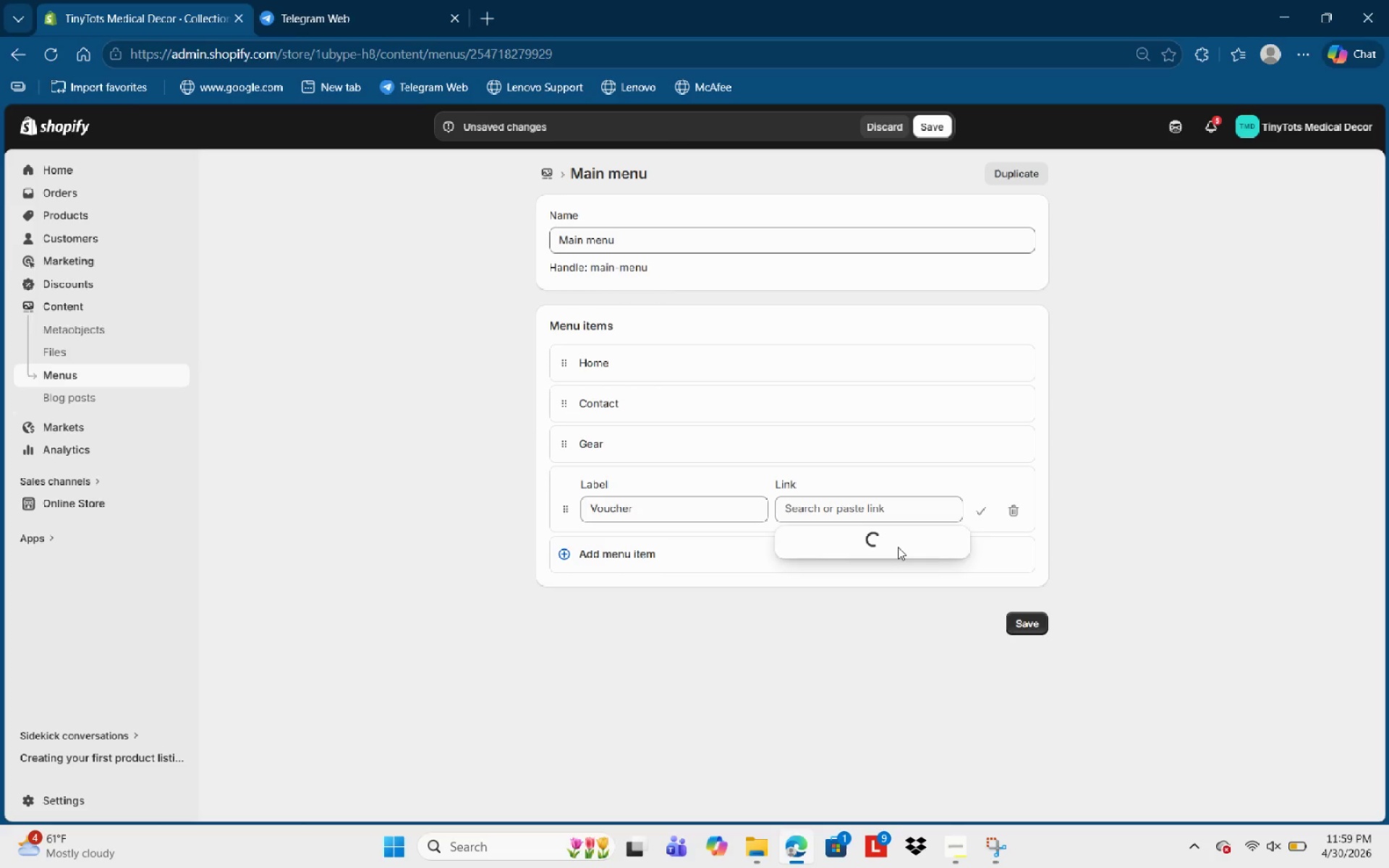 
wait(13.3)
 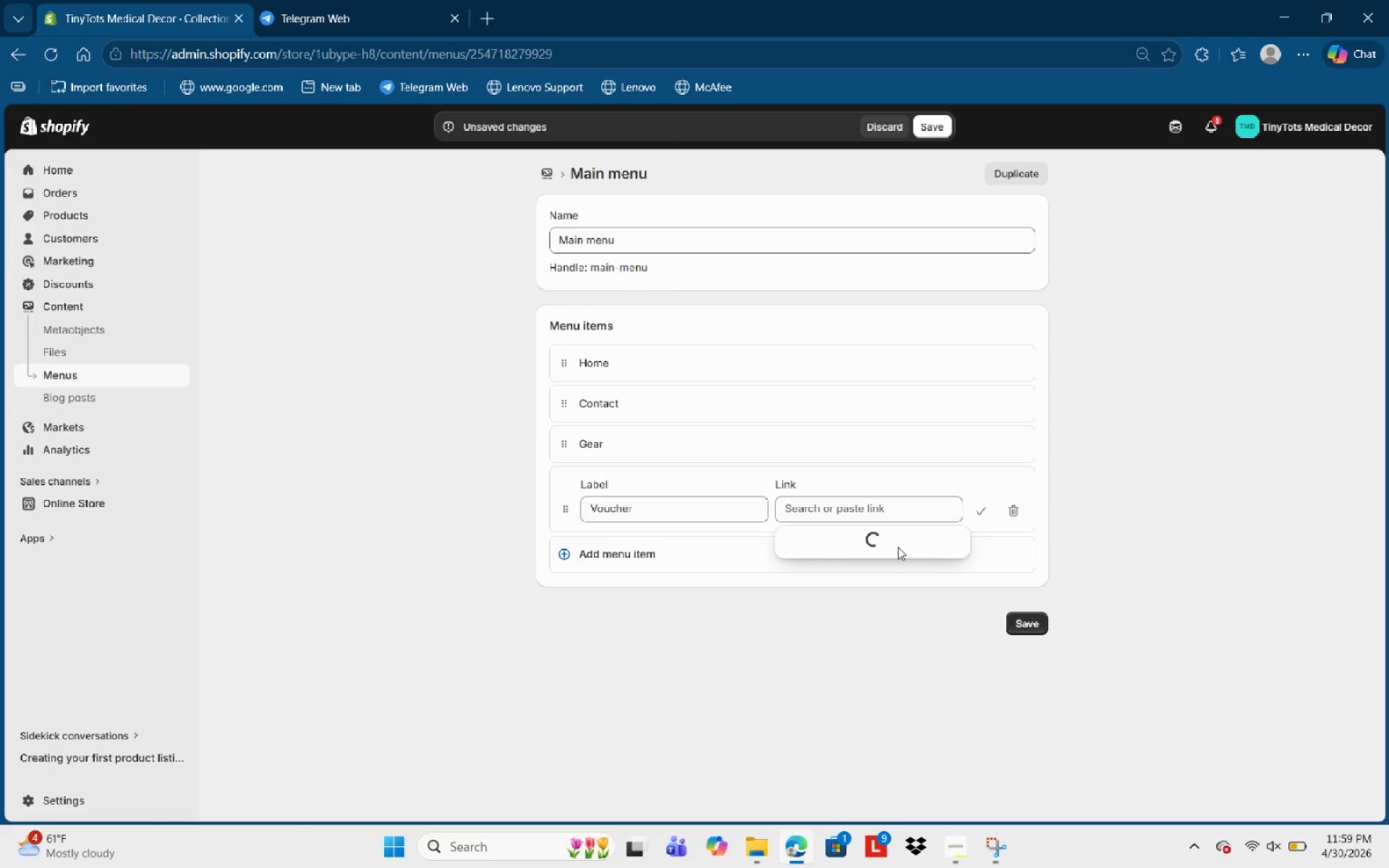 
left_click([866, 628])
 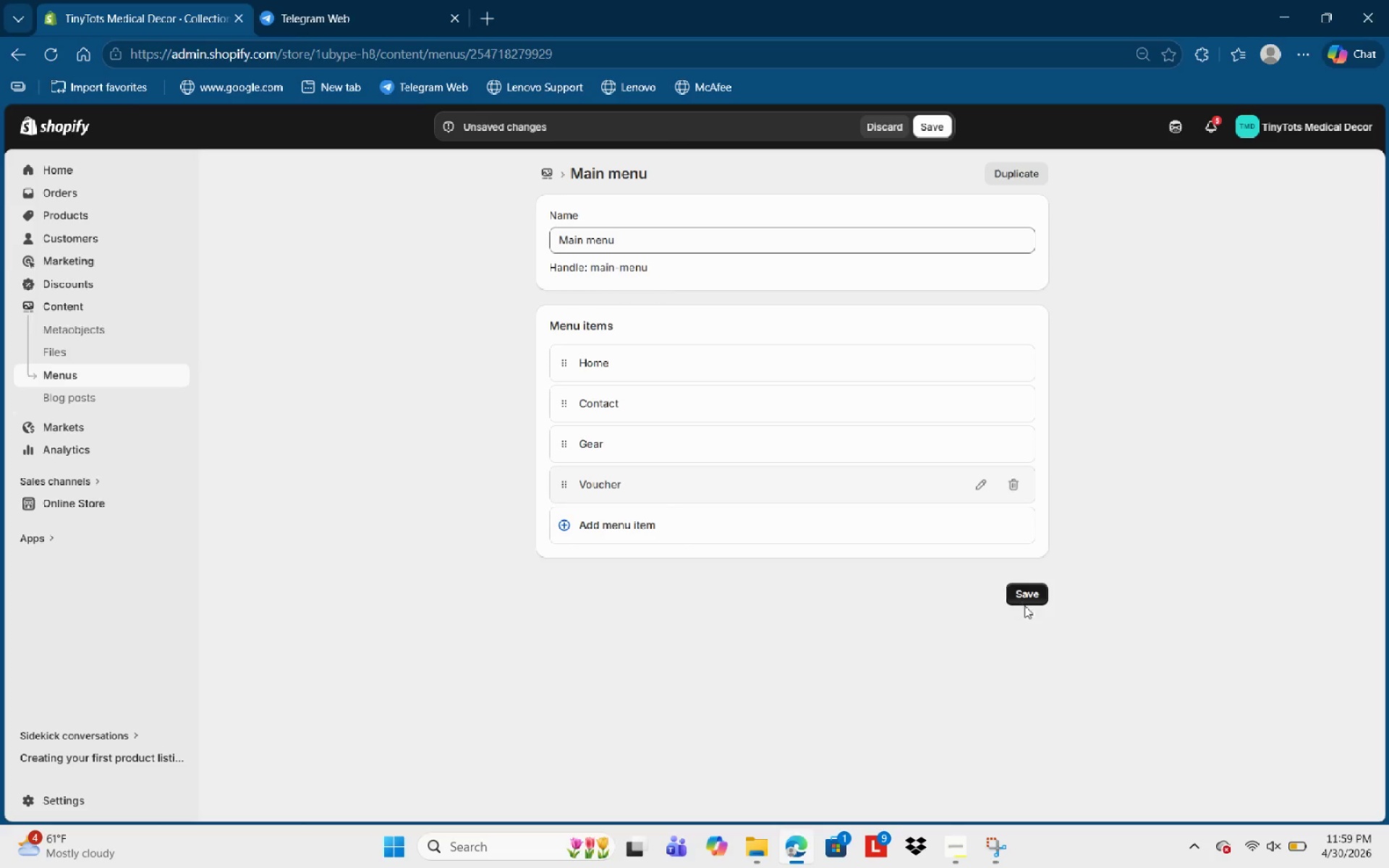 
left_click([1037, 596])
 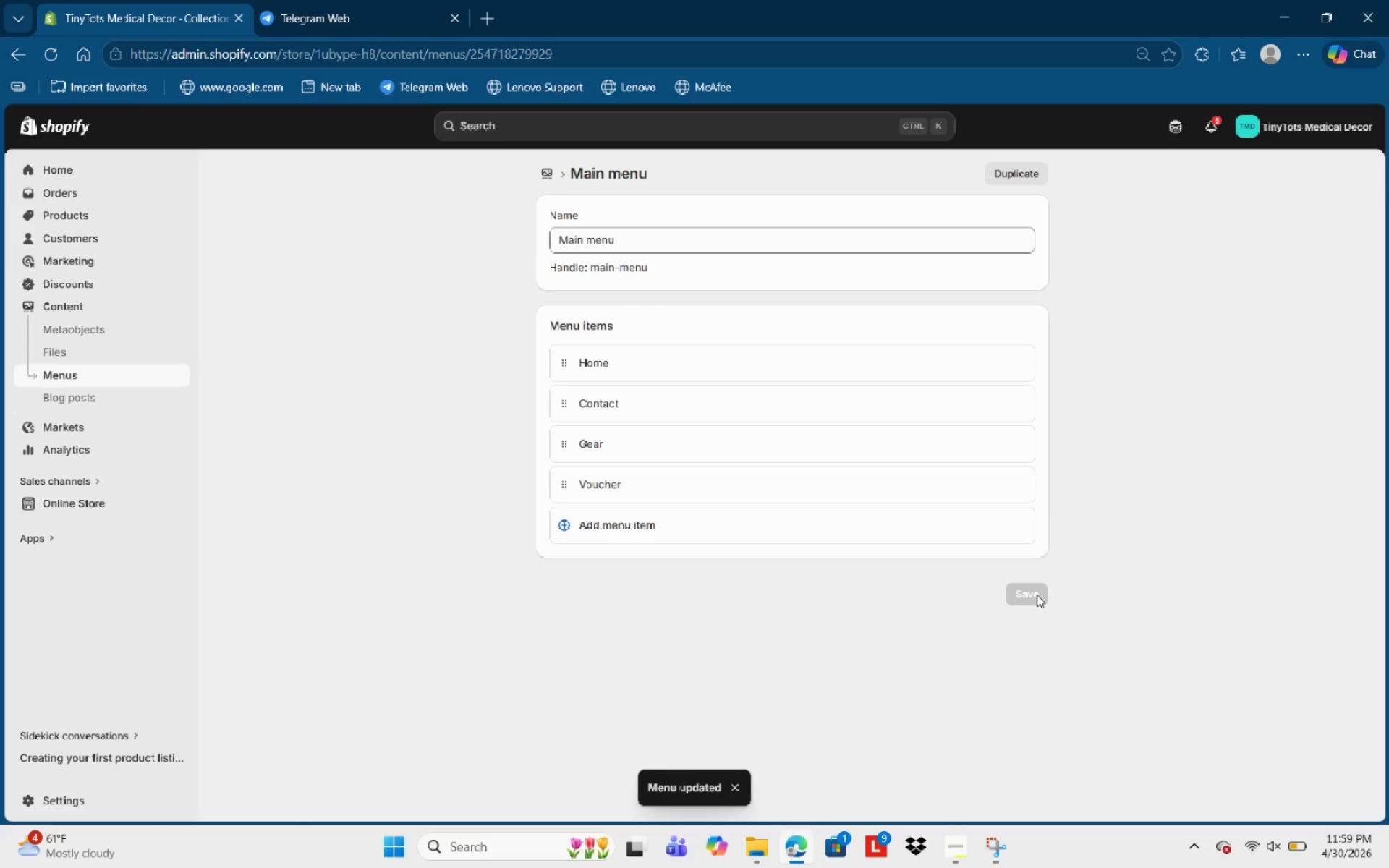 
wait(7.17)
 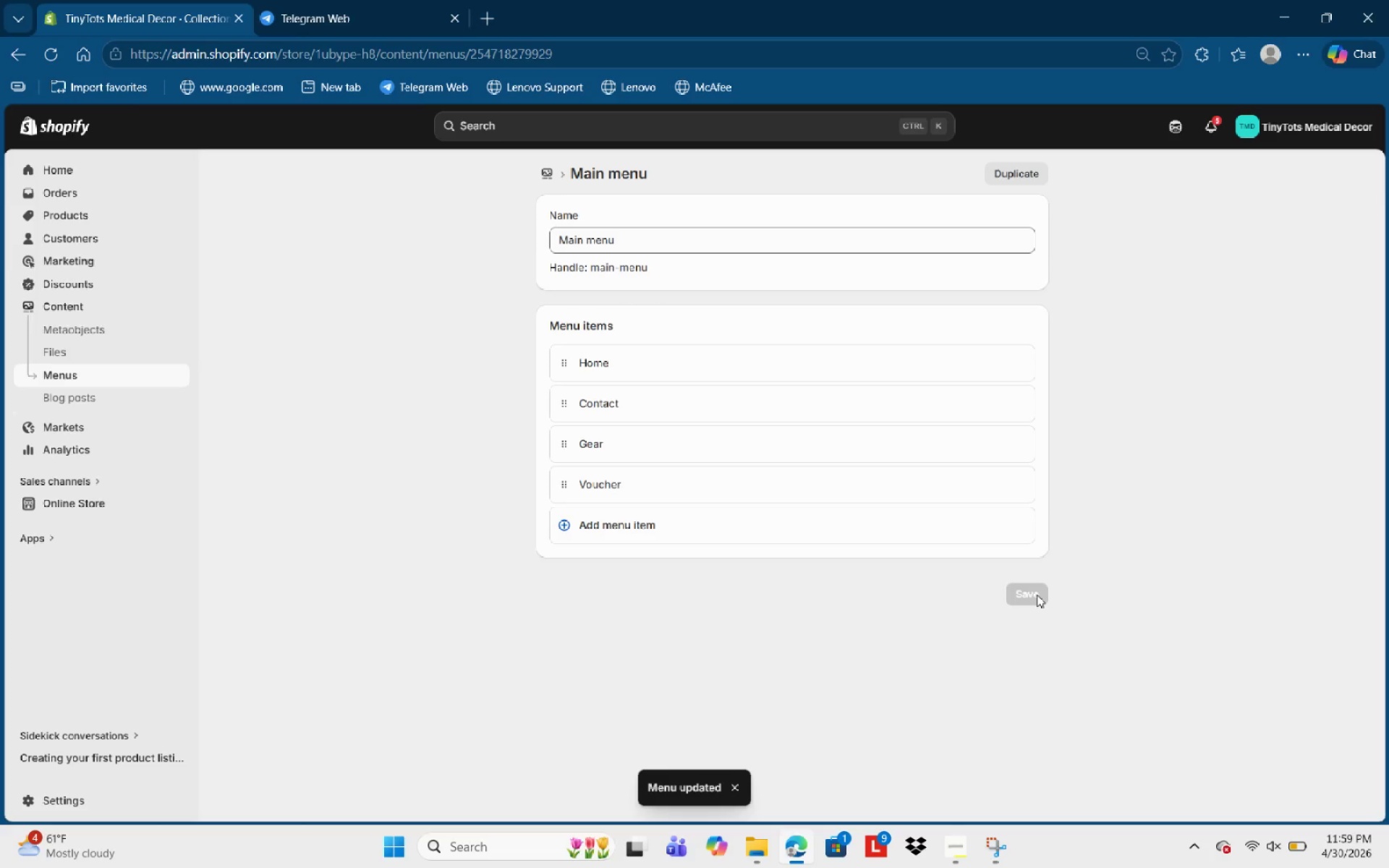 
left_click([968, 850])
 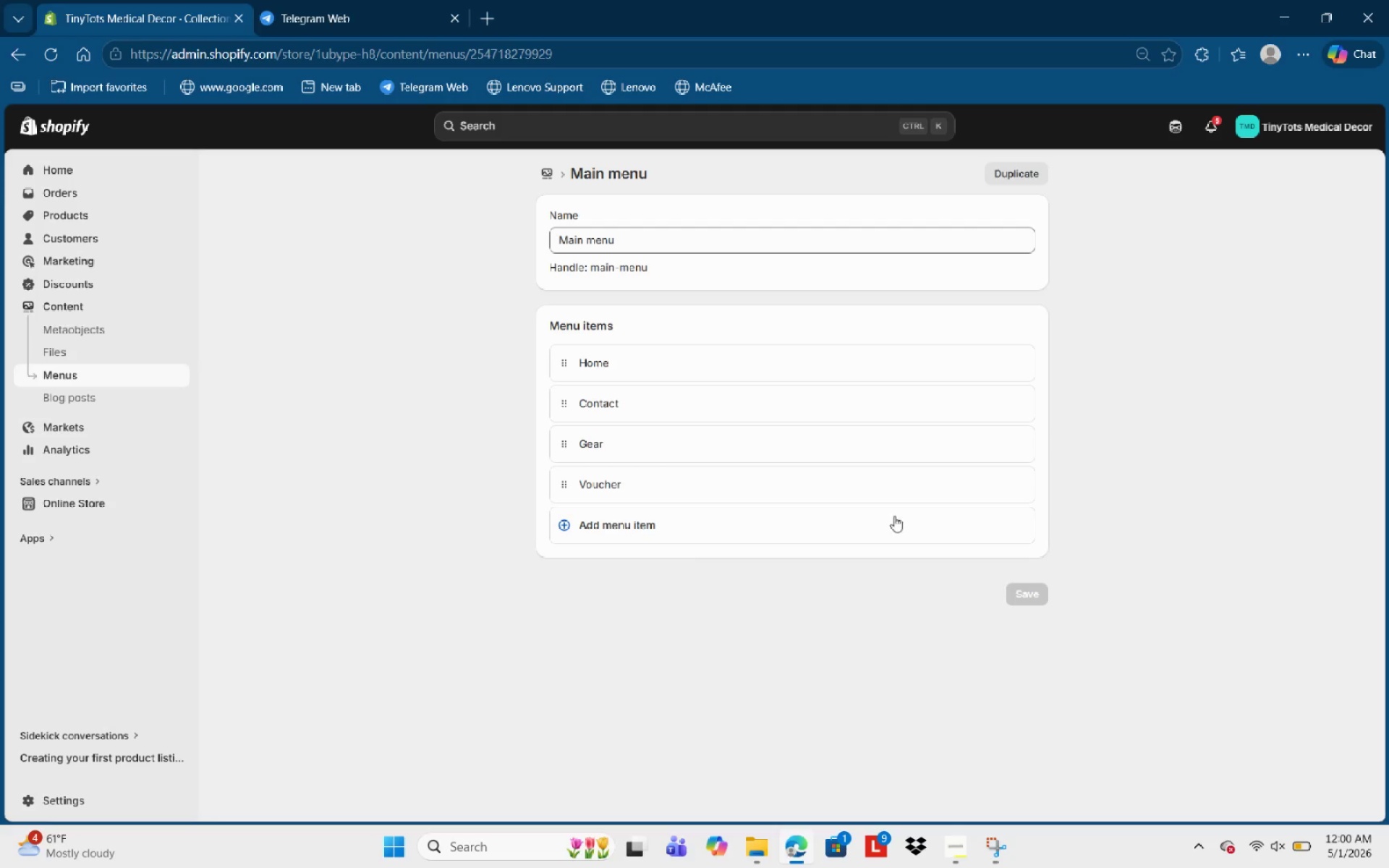 
wait(54.88)
 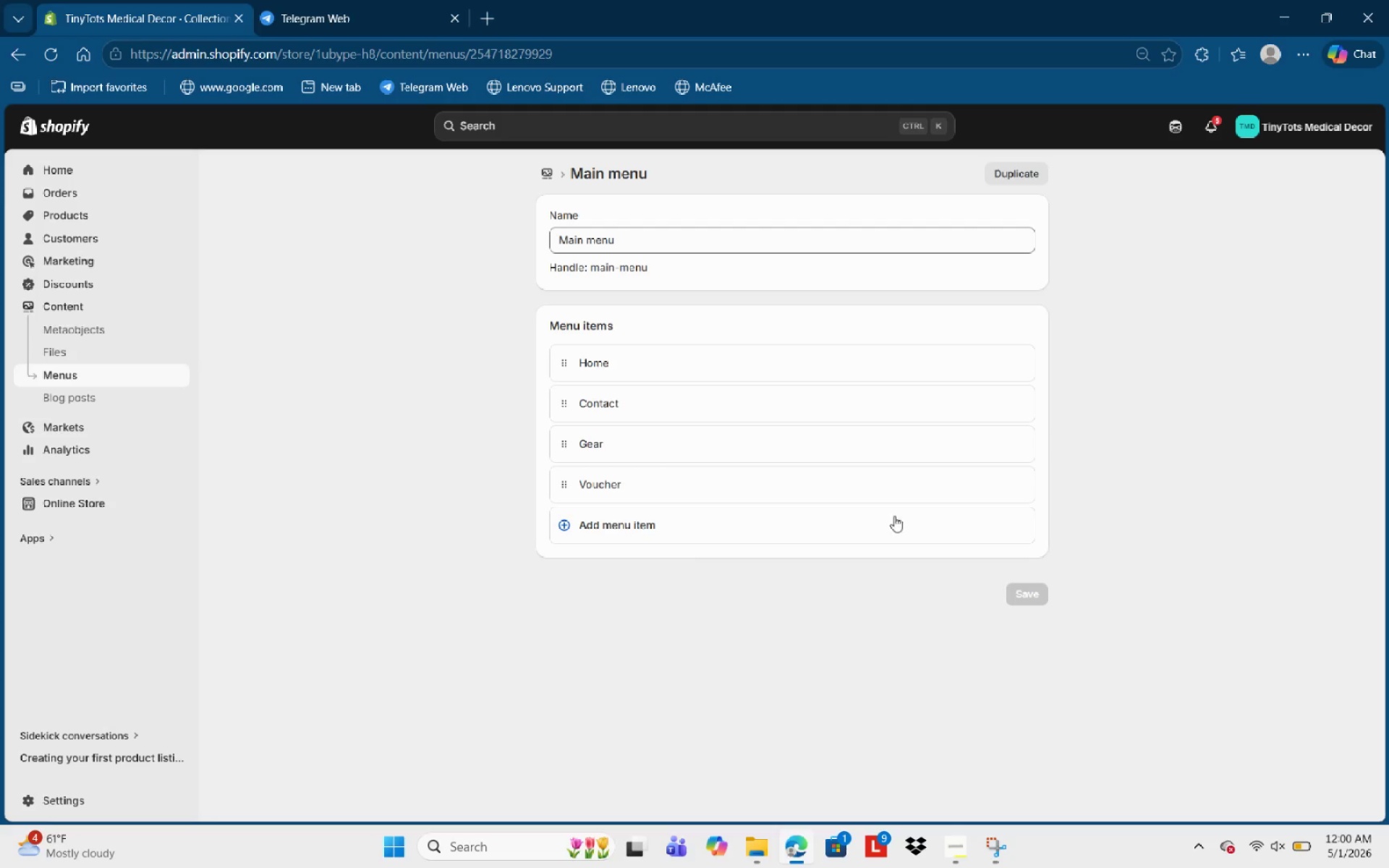 
left_click([99, 204])
 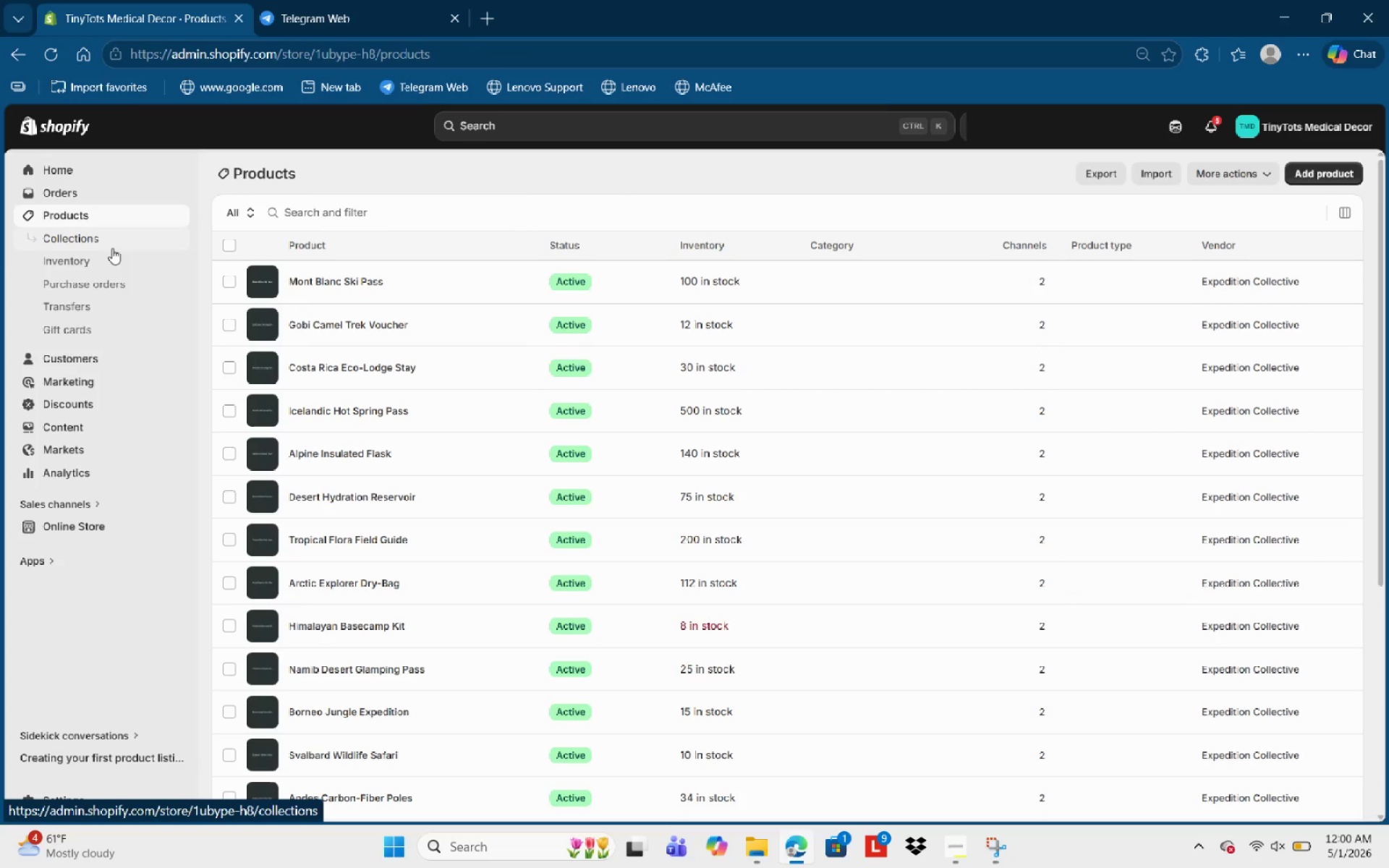 
left_click([111, 239])
 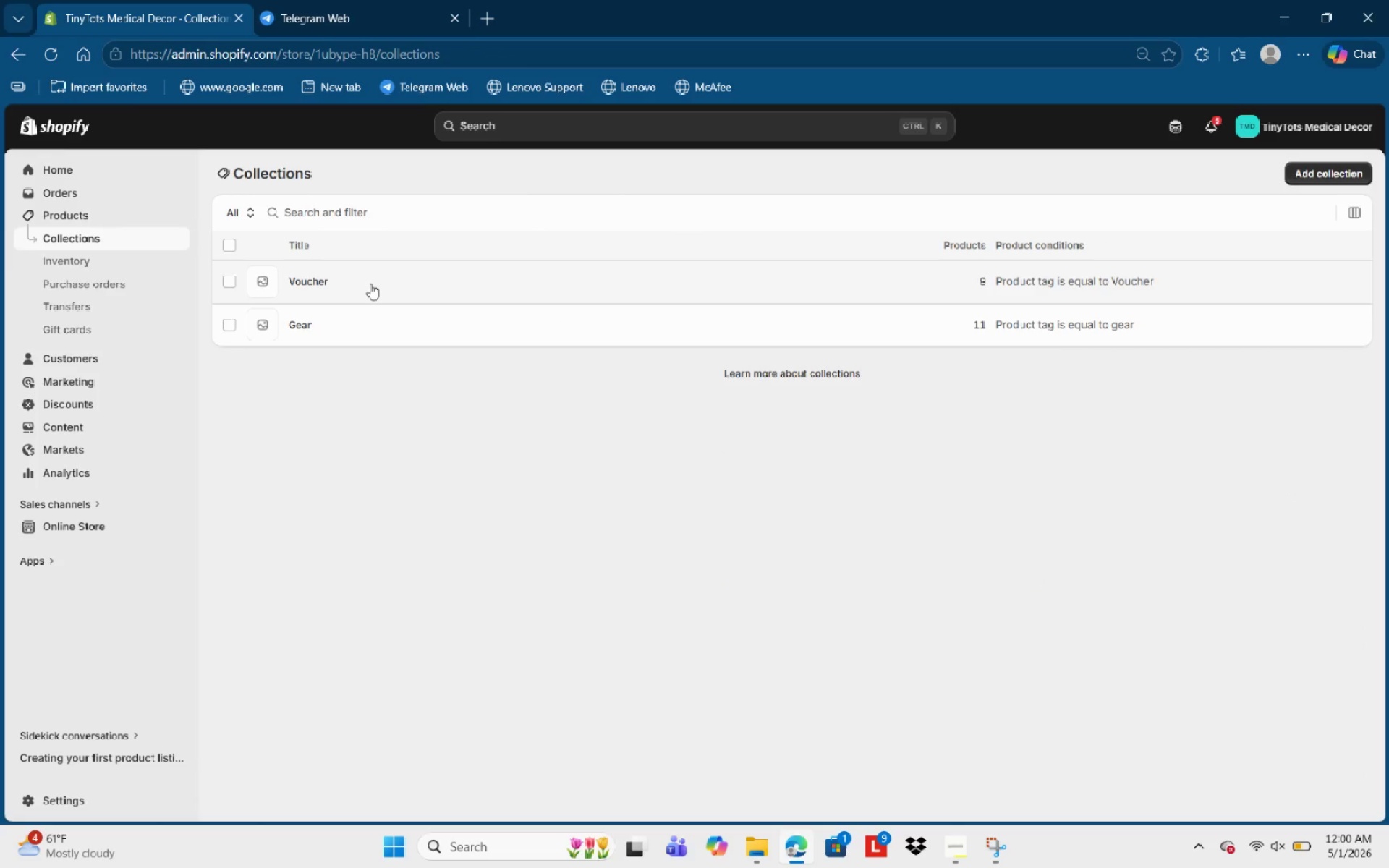 
left_click([354, 279])
 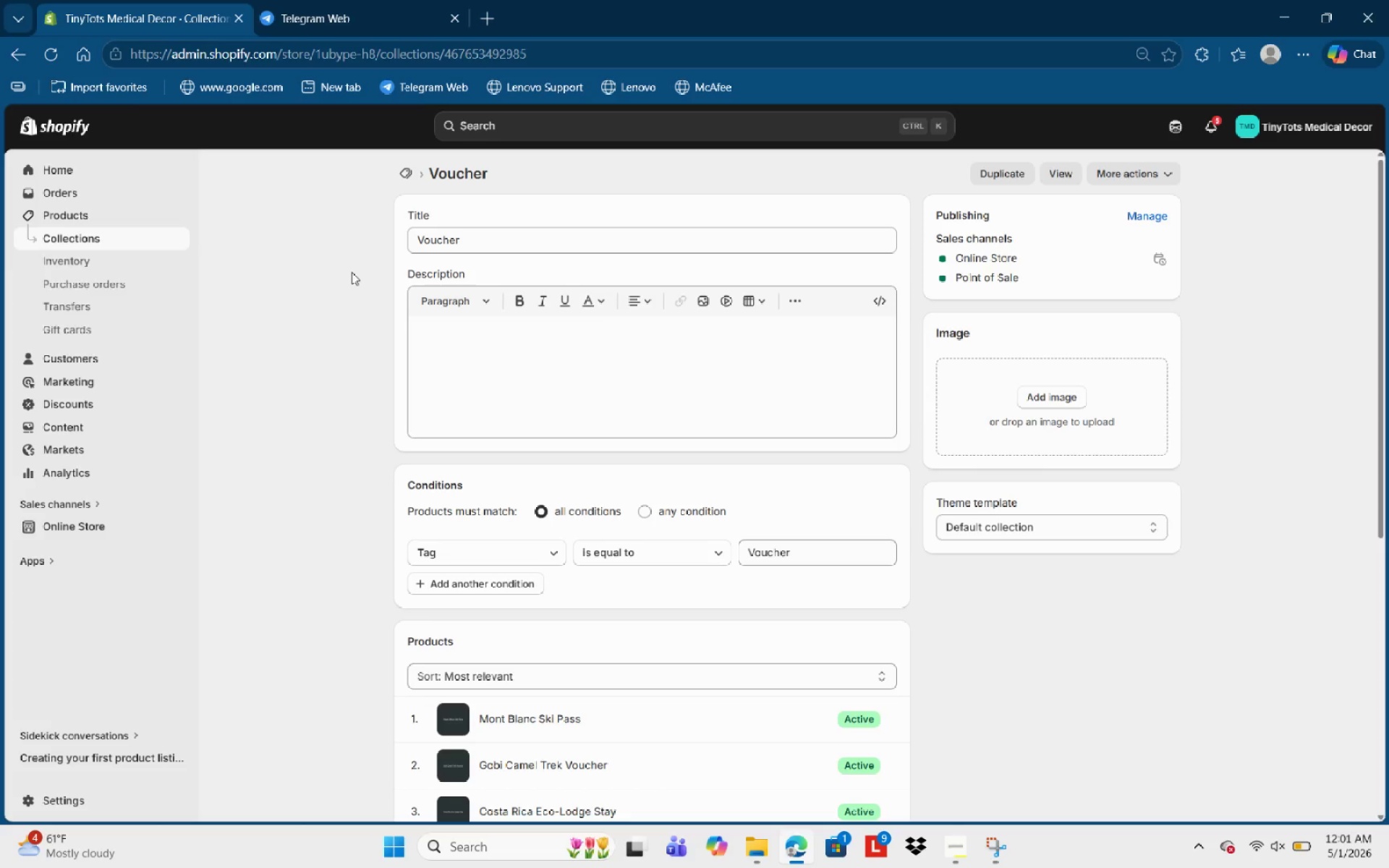 
wait(59.64)
 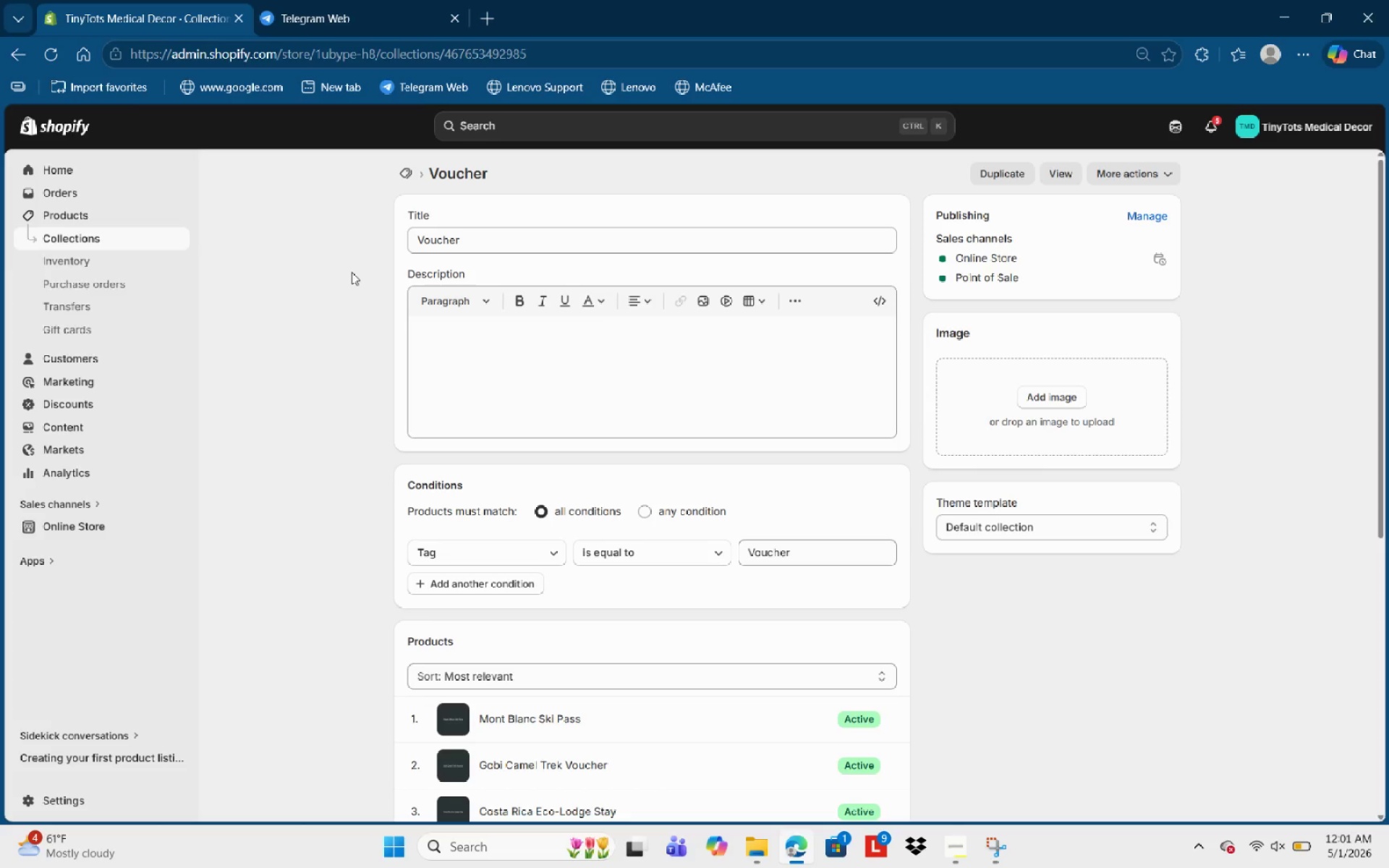 
left_click([74, 213])
 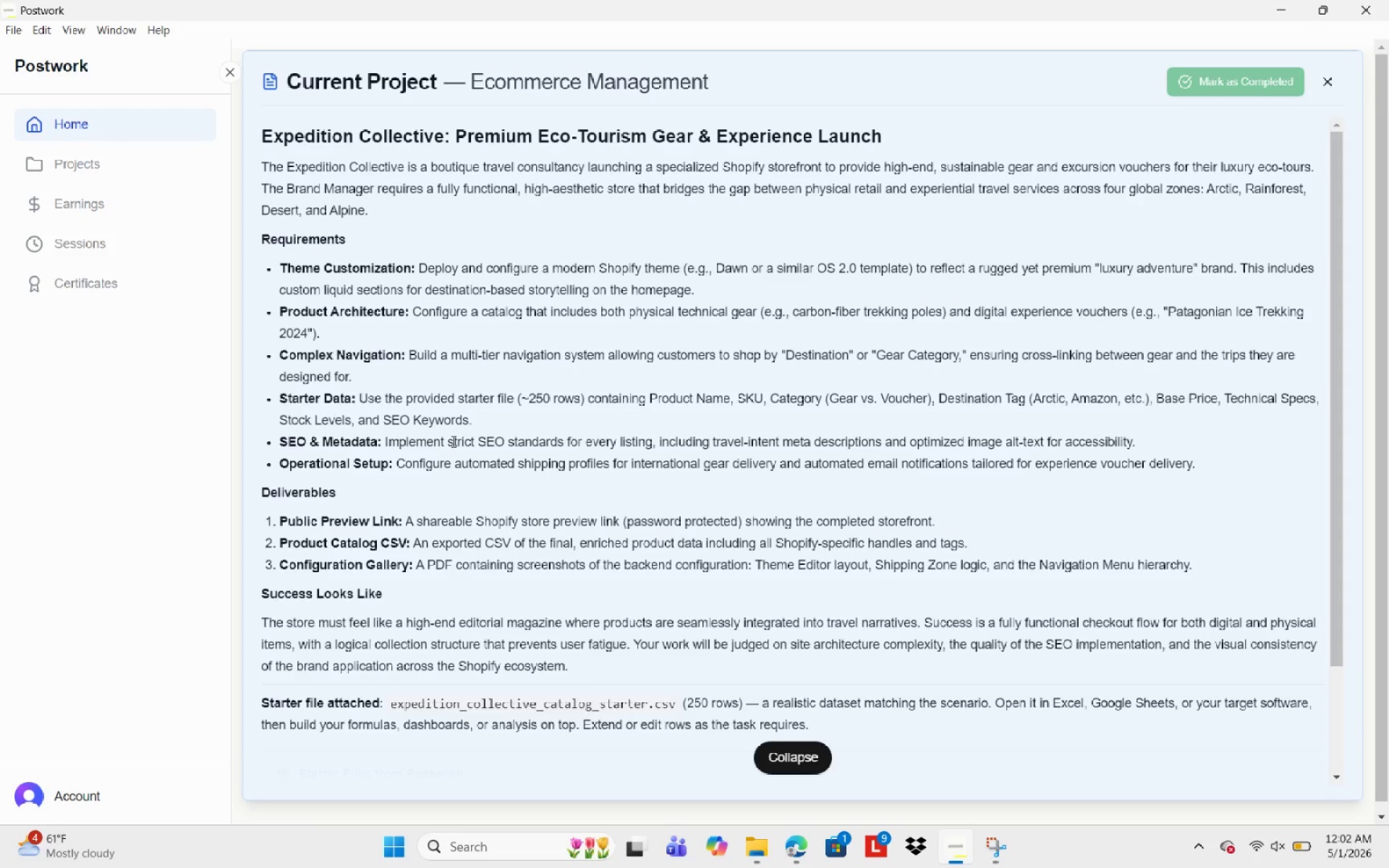 
wait(47.92)
 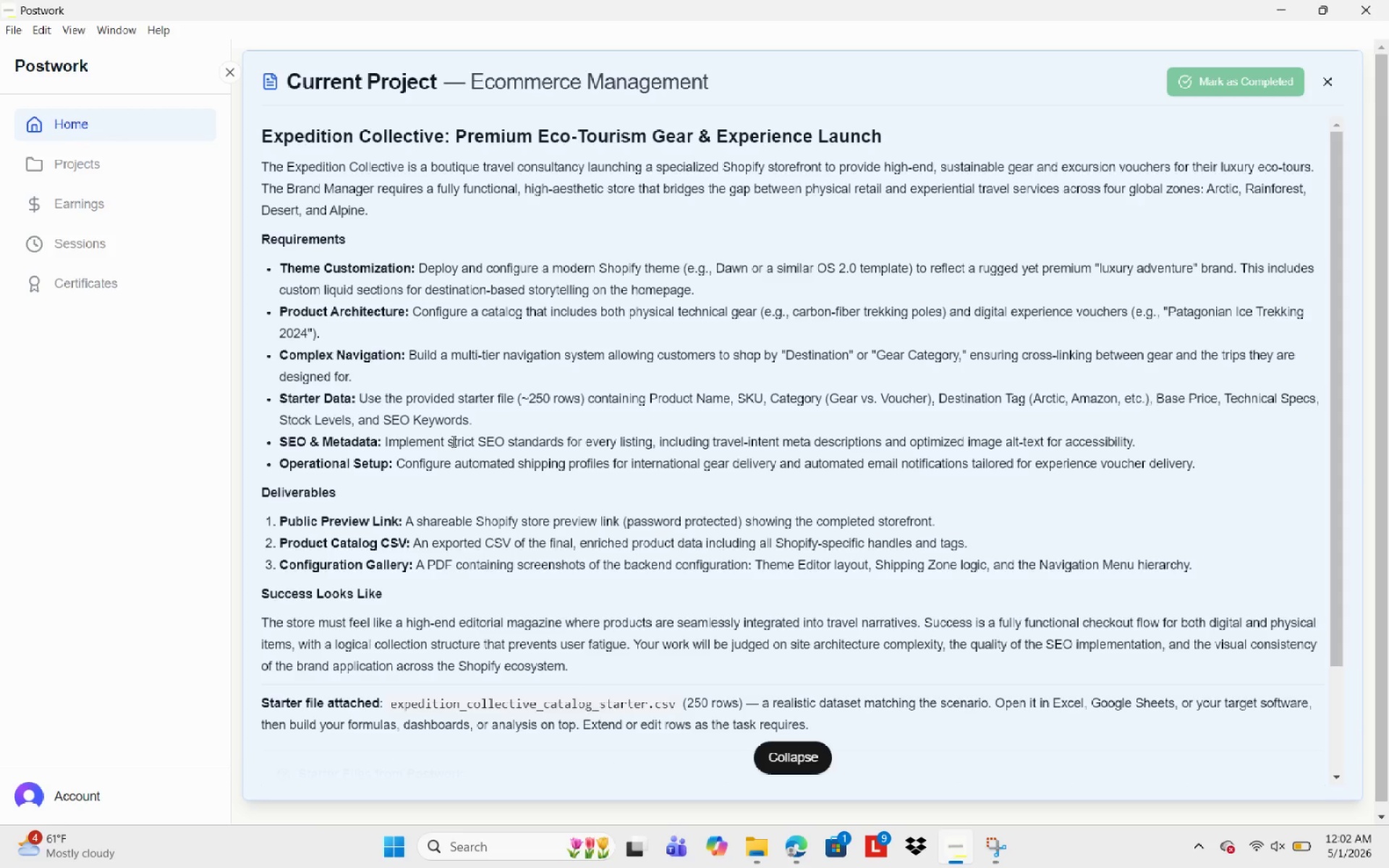 
left_click([85, 242])
 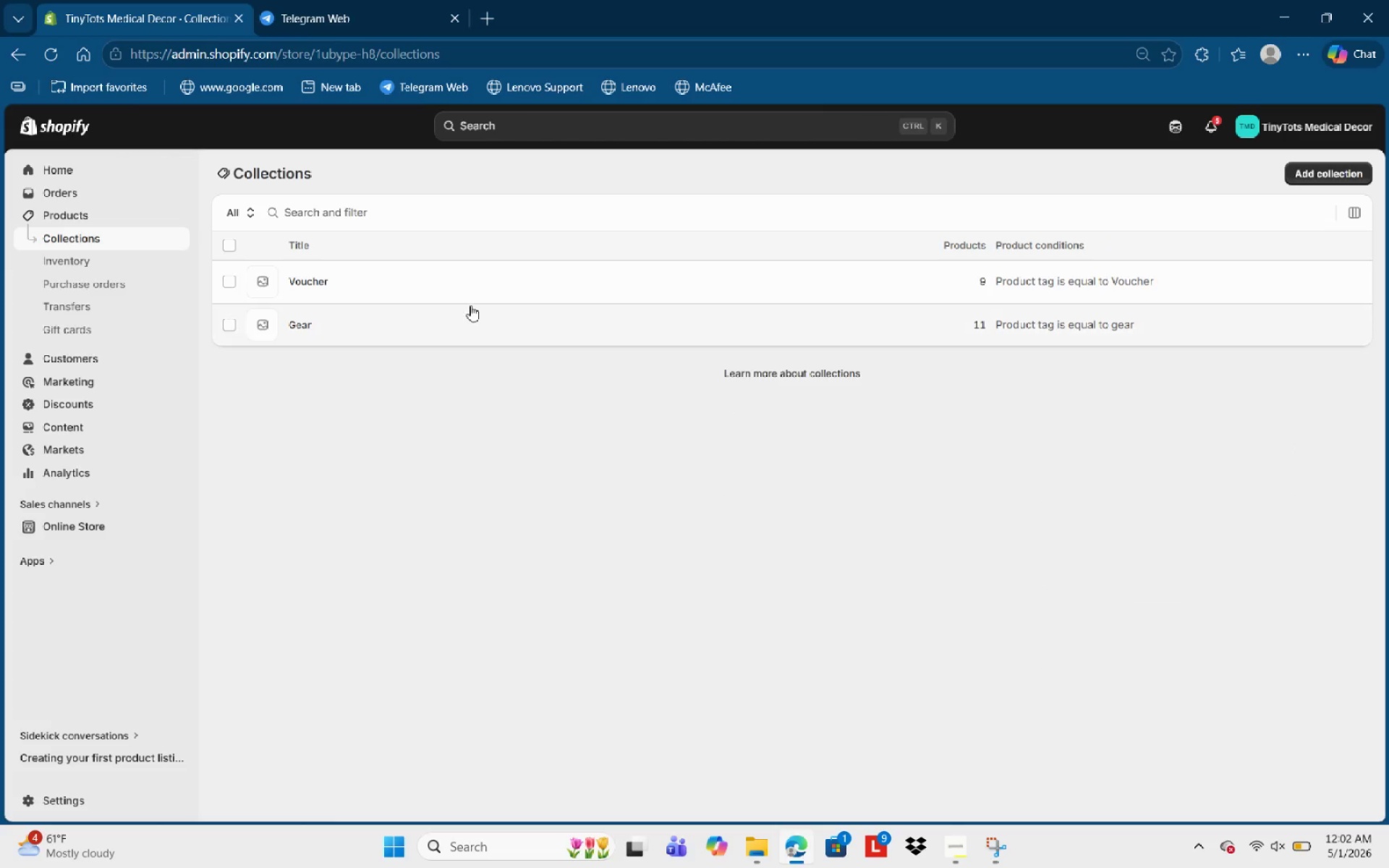 
left_click([336, 279])
 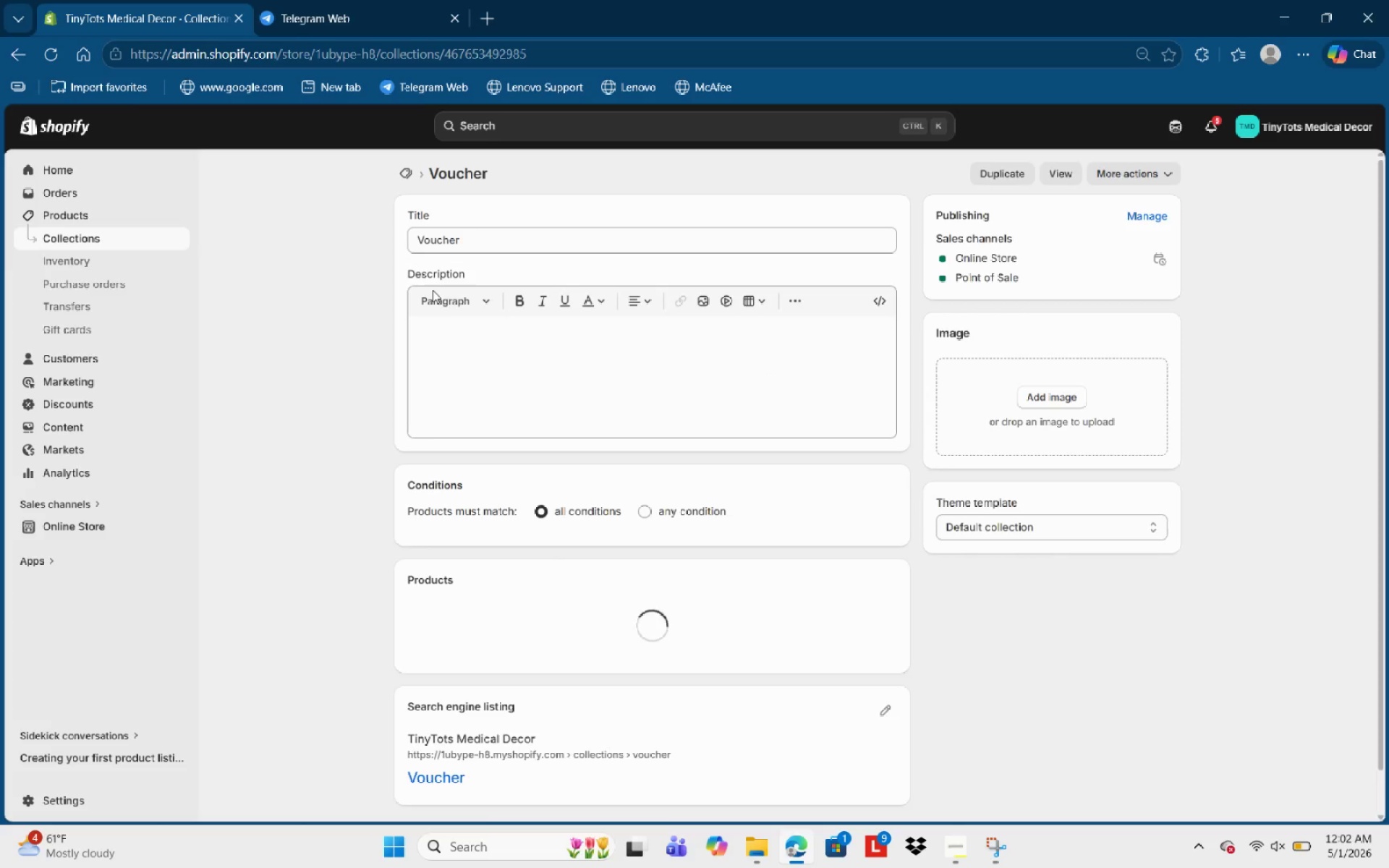 
scroll: coordinate [736, 483], scroll_direction: down, amount: 7.0
 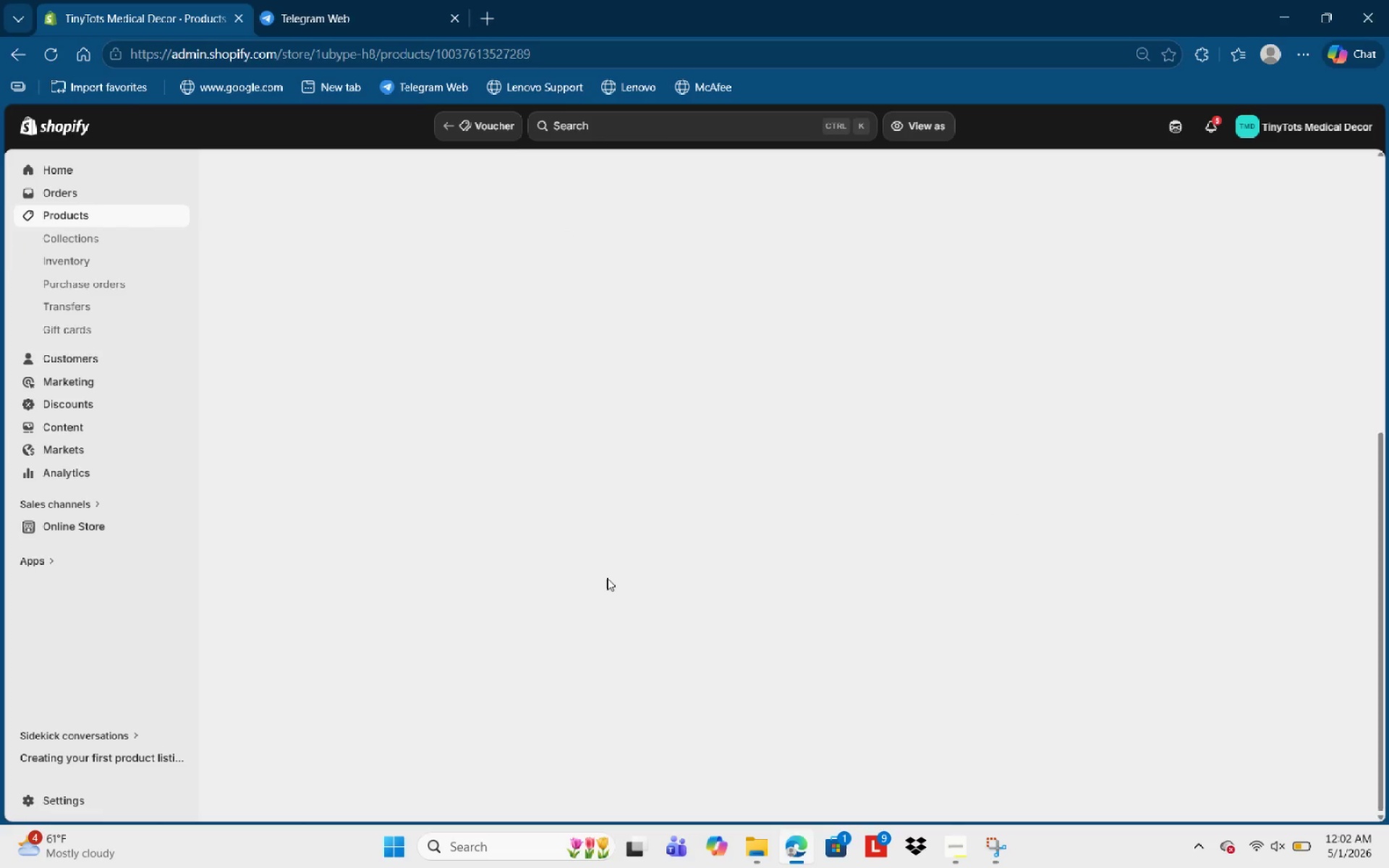 
mouse_move([626, 553])
 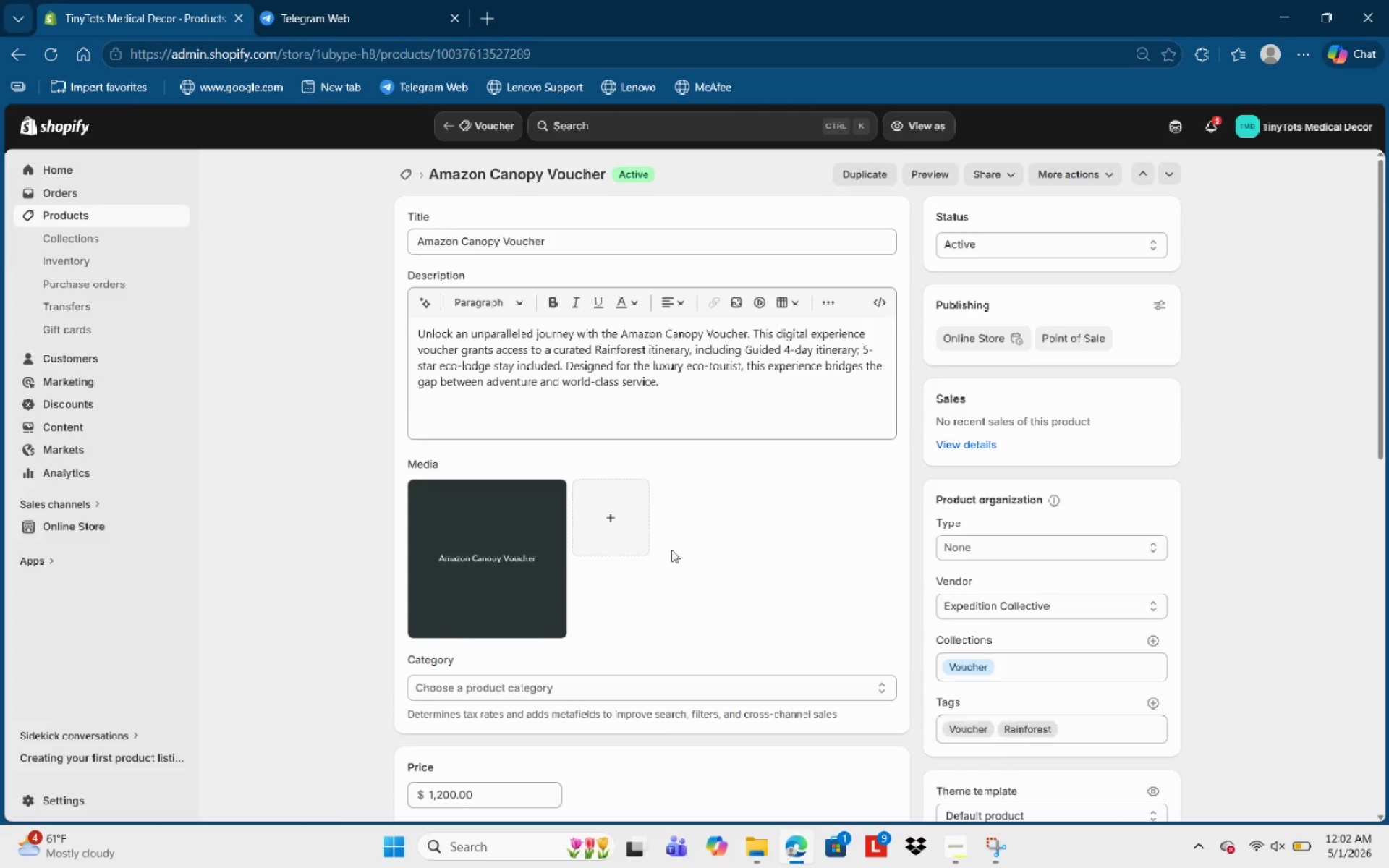 
scroll: coordinate [666, 541], scroll_direction: down, amount: 9.0
 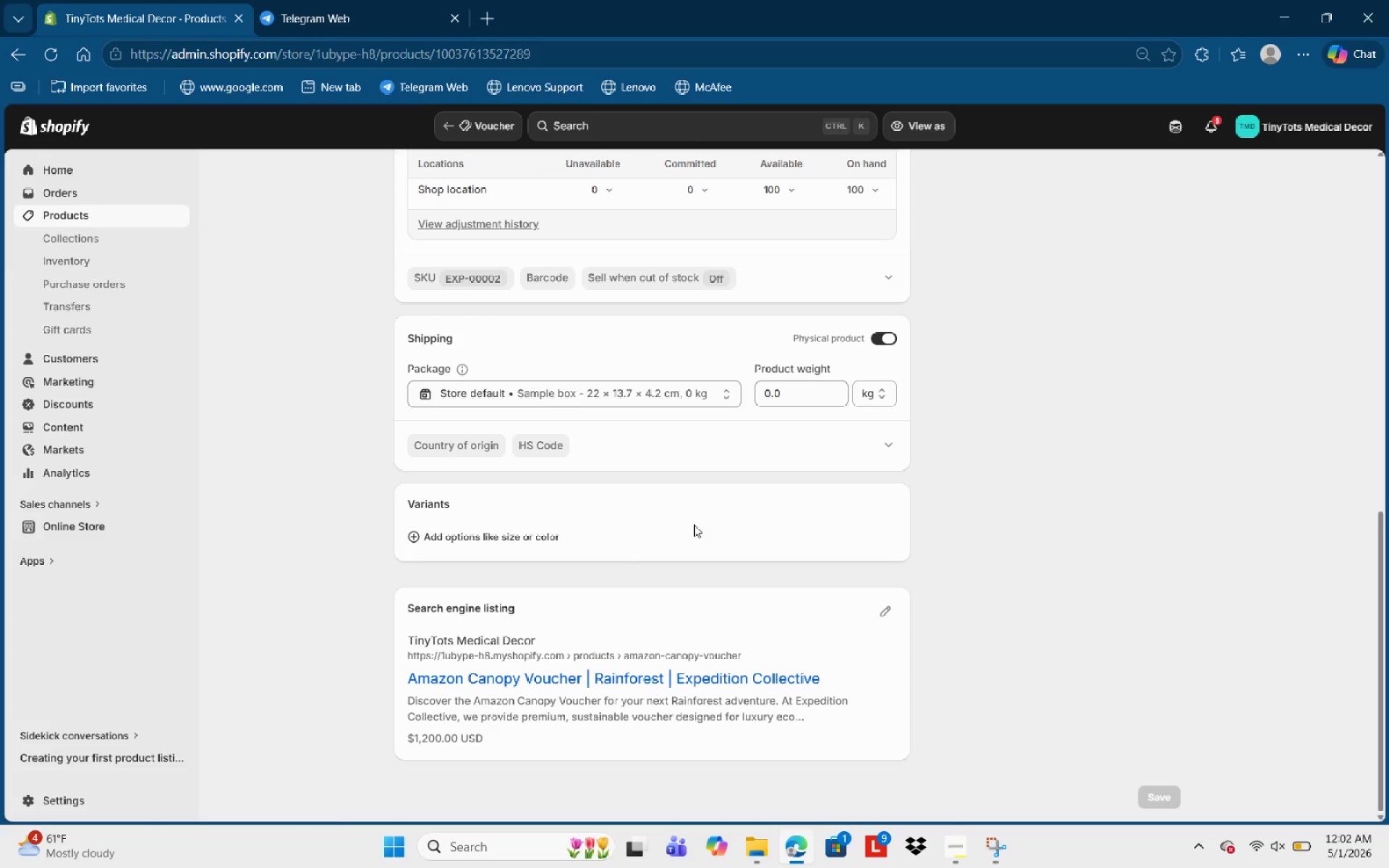 
scroll: coordinate [701, 512], scroll_direction: up, amount: 6.0
 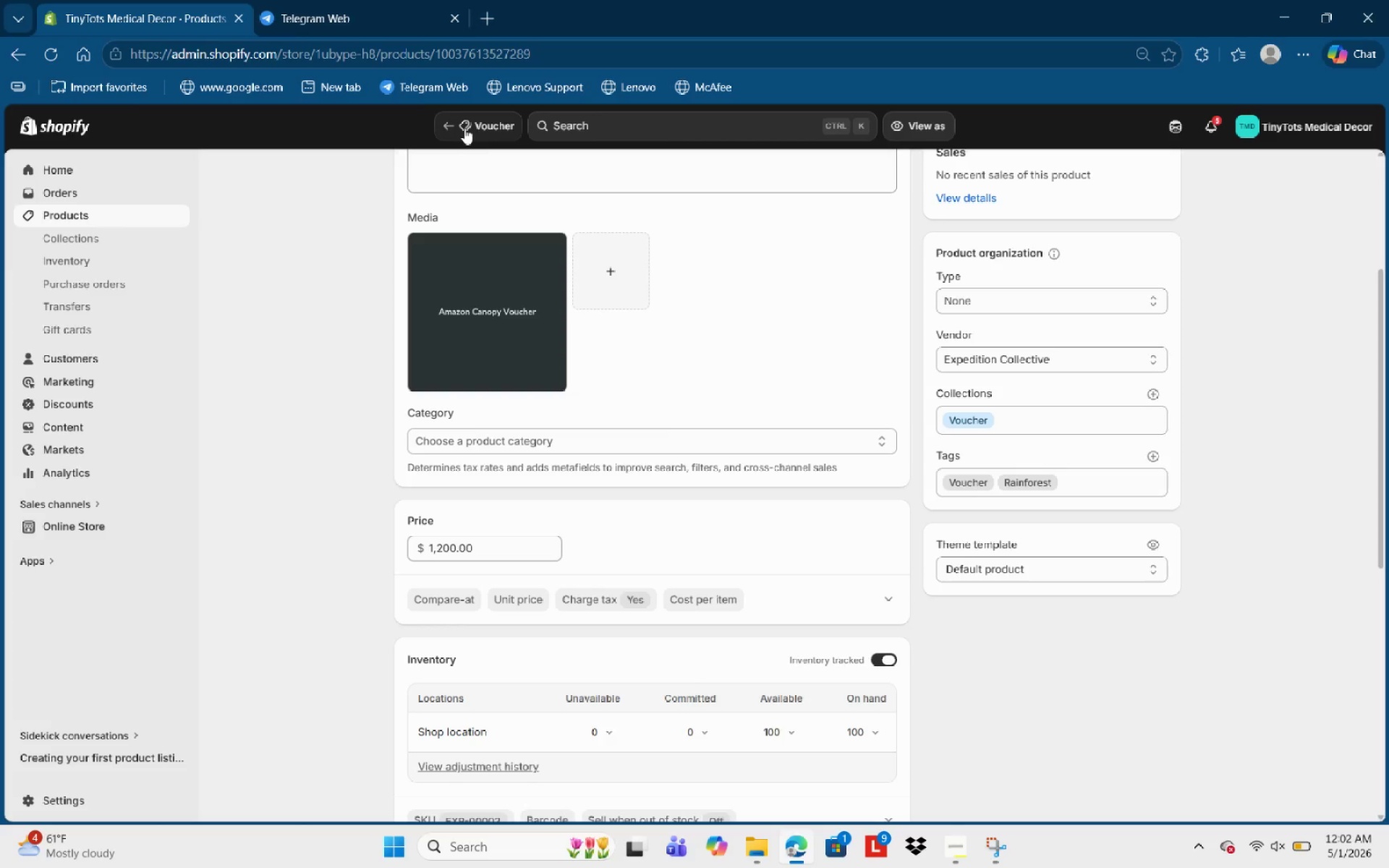 
left_click([450, 126])
 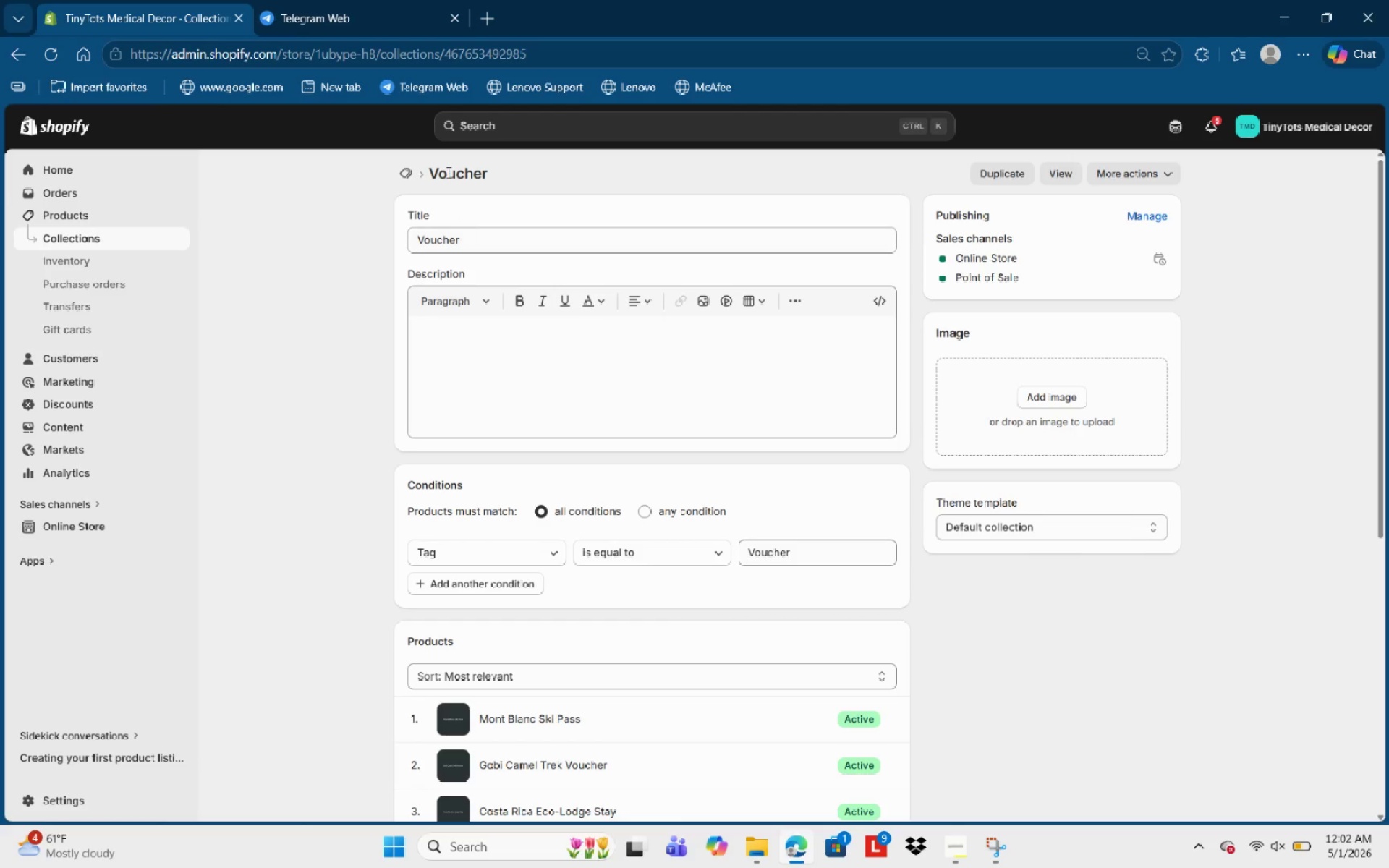 
left_click([101, 229])
 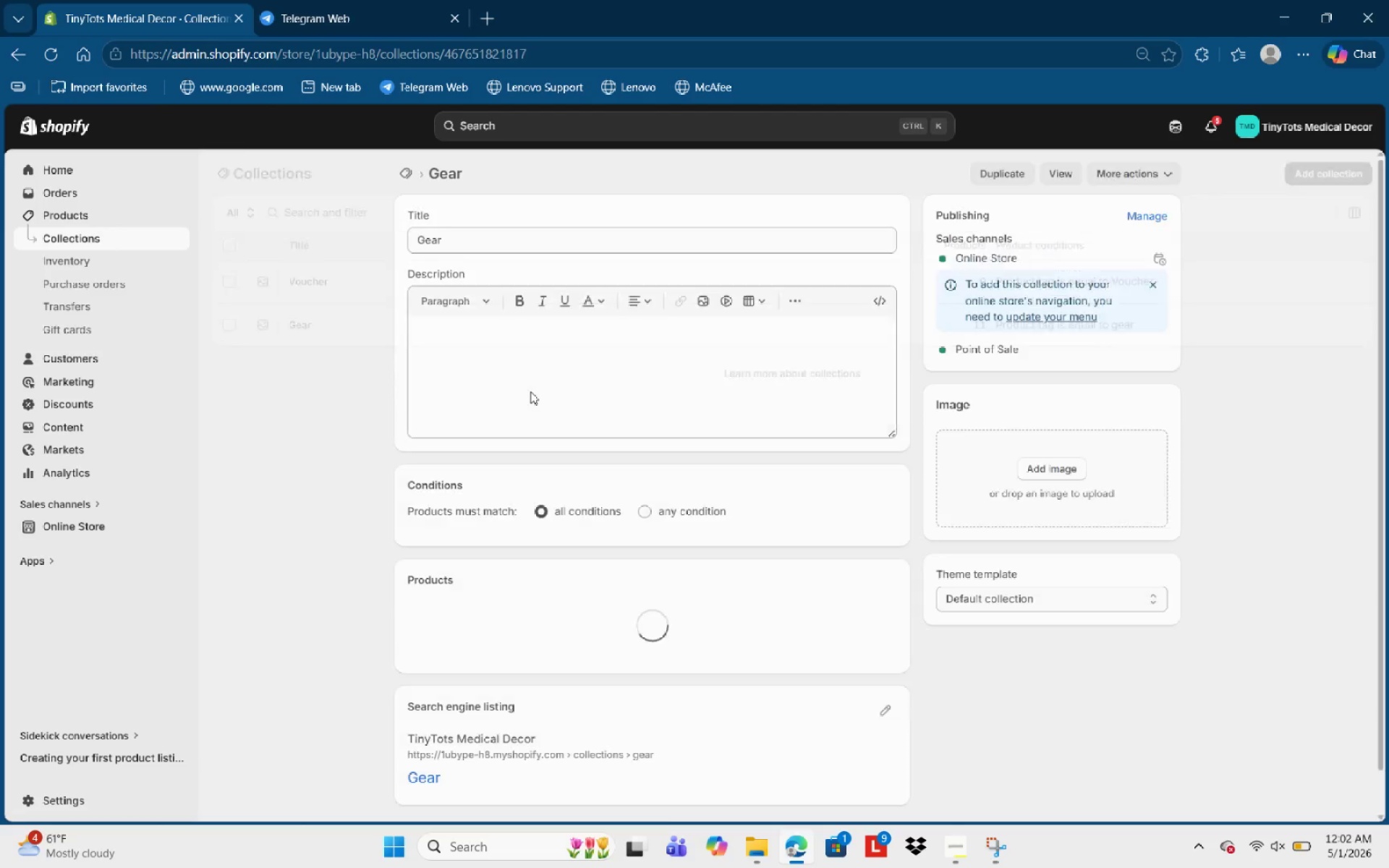 
left_click([844, 550])
 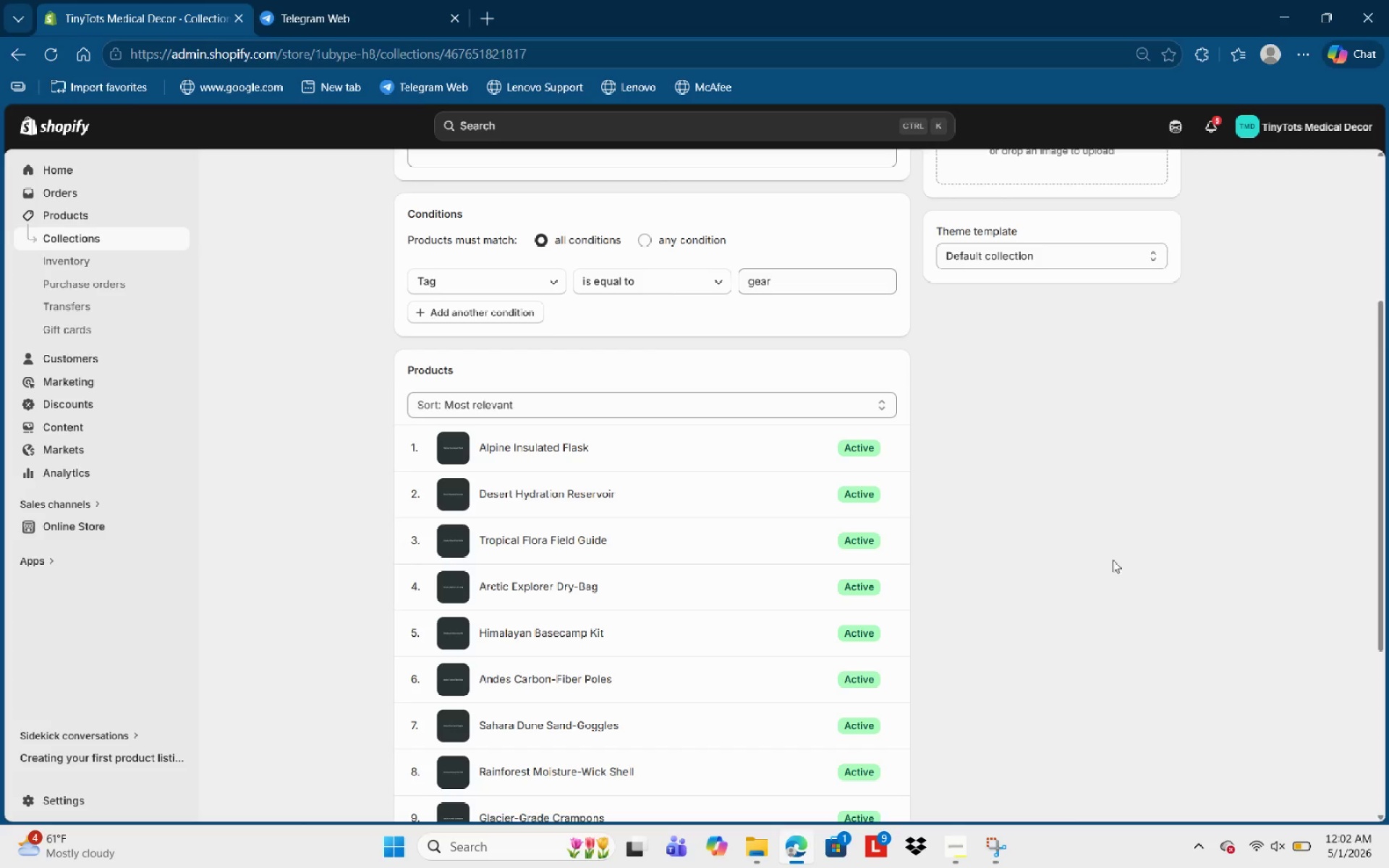 
scroll: coordinate [871, 555], scroll_direction: down, amount: 3.0
 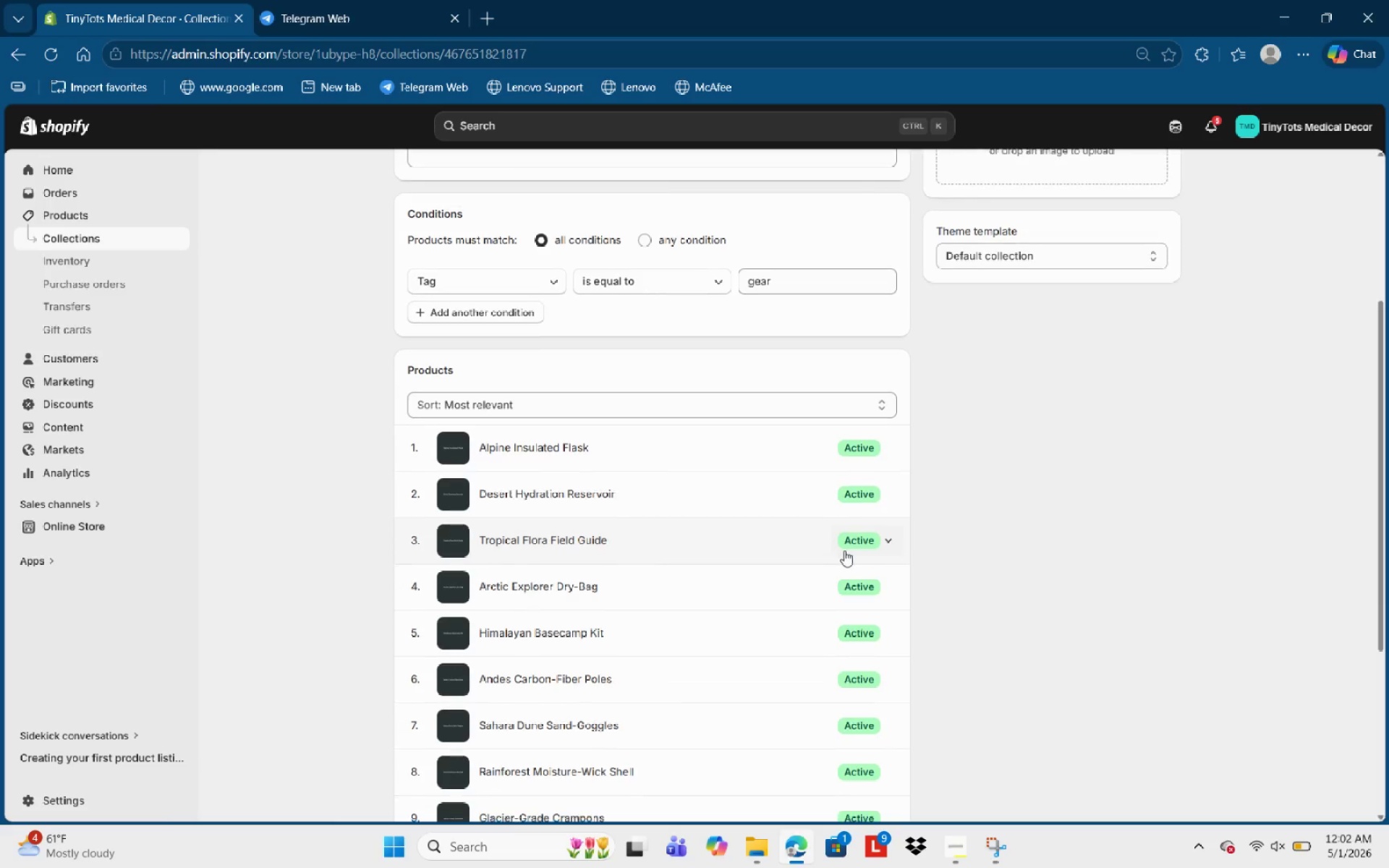 
wait(5.64)
 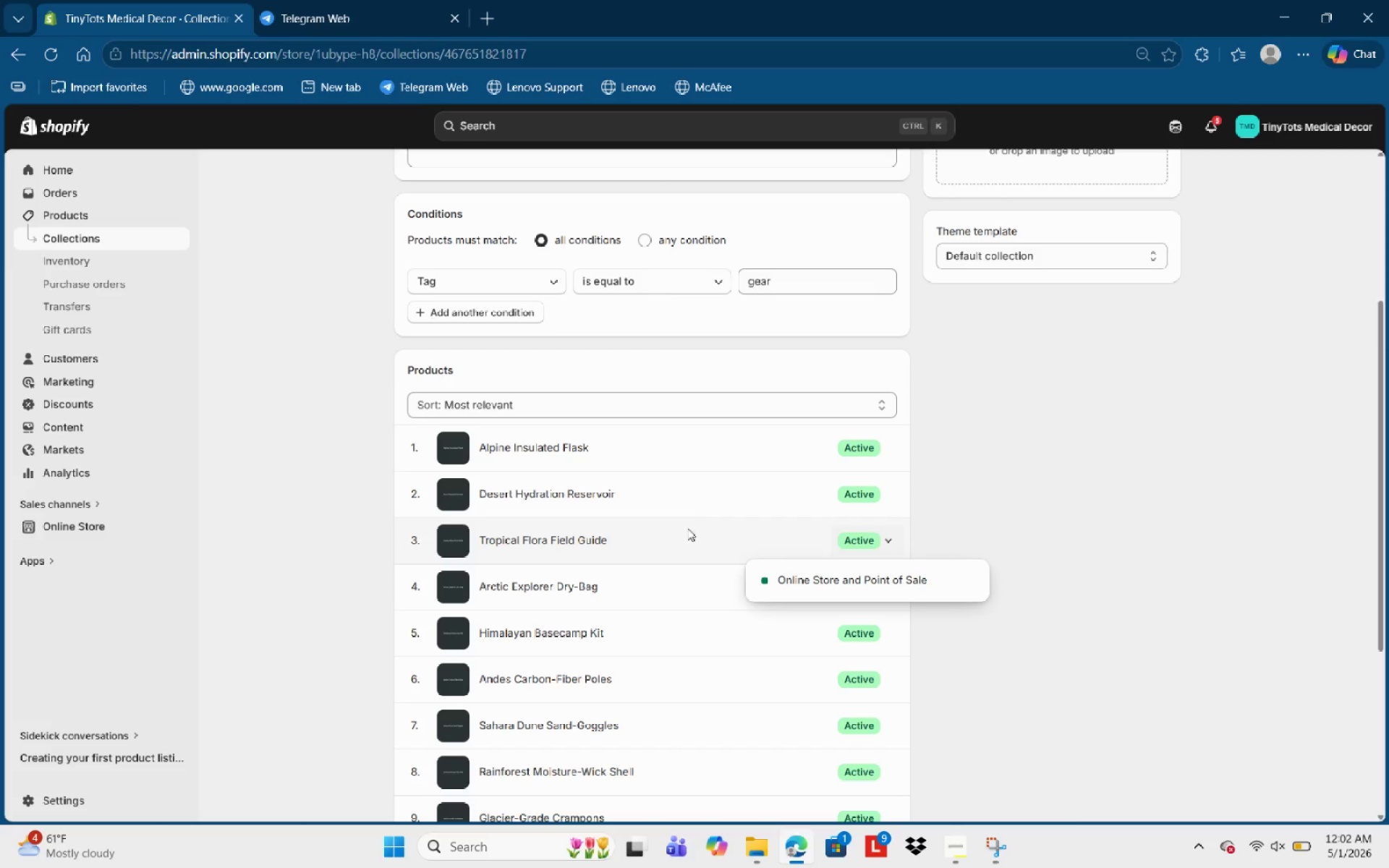 
scroll: coordinate [896, 541], scroll_direction: down, amount: 22.0
 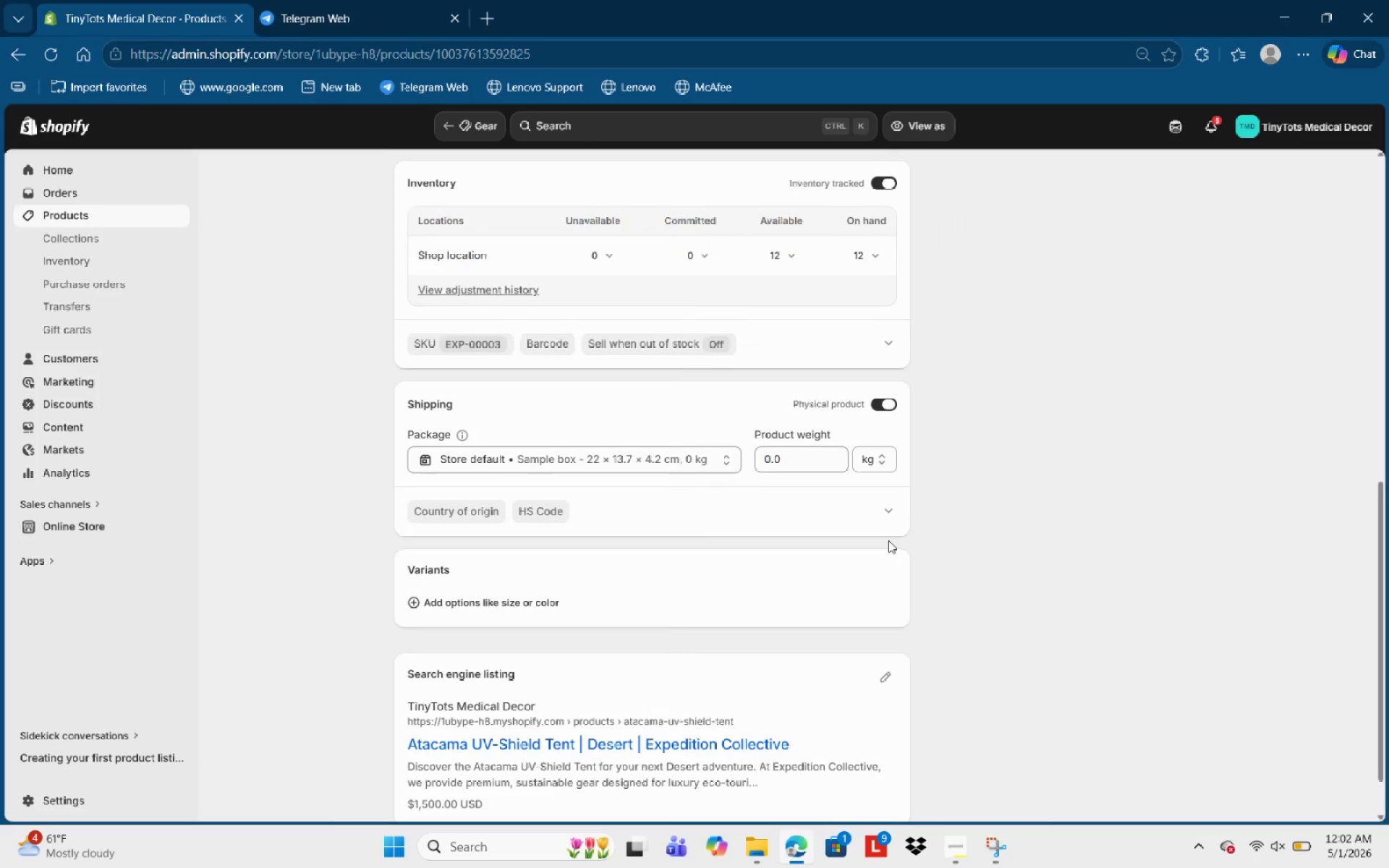 
scroll: coordinate [888, 540], scroll_direction: up, amount: 4.0
 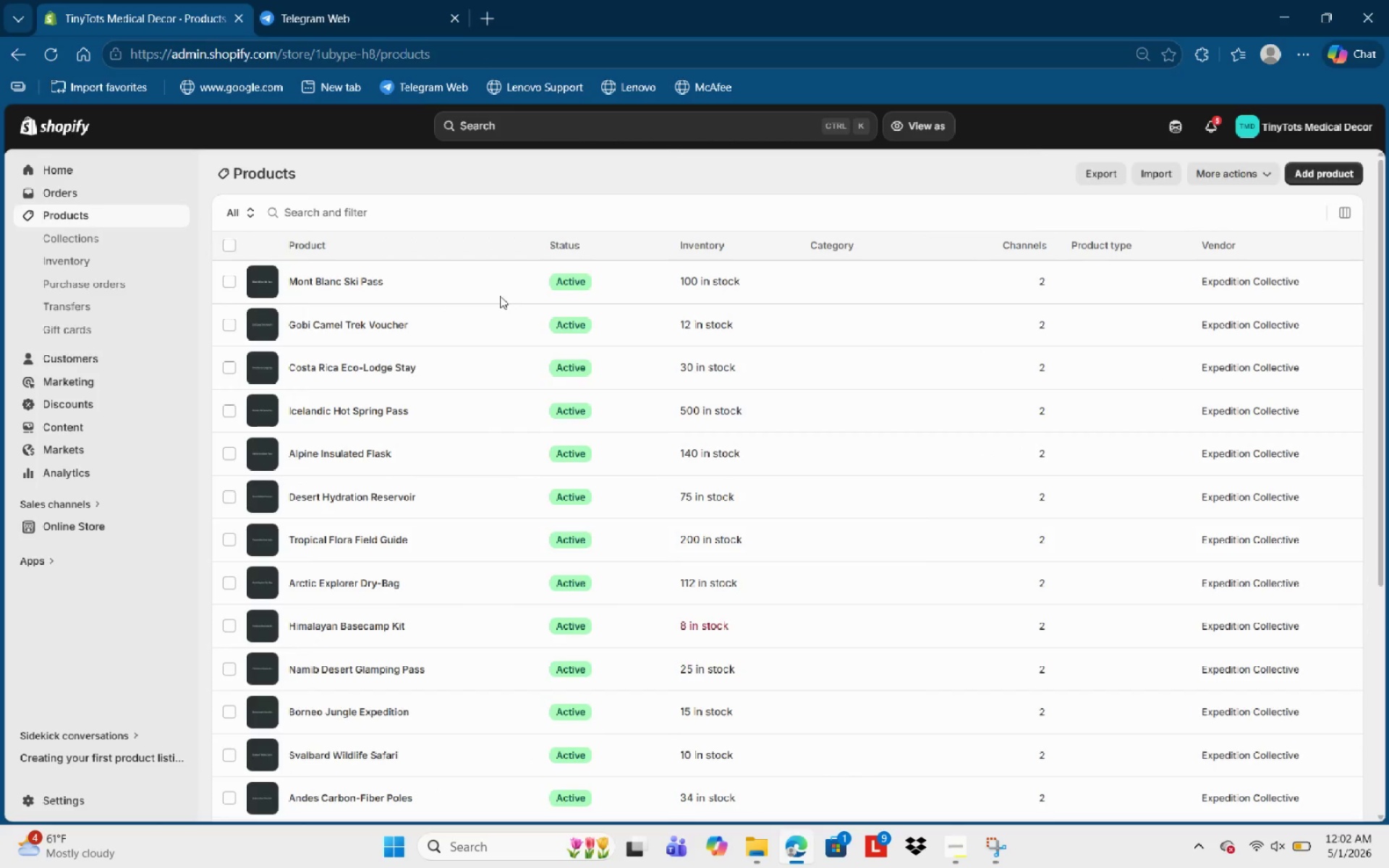 
left_click([103, 216])
 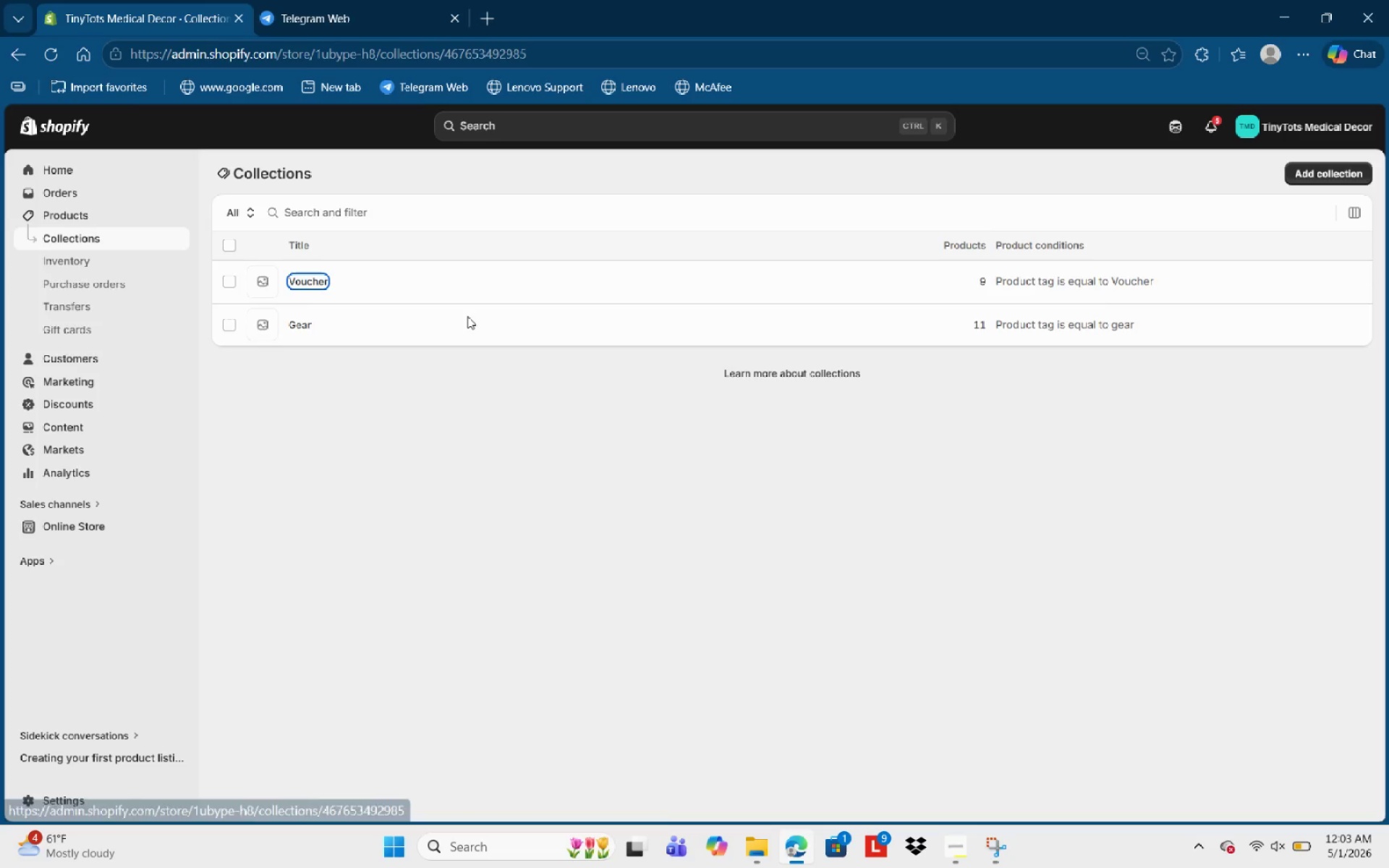 
wait(5.08)
 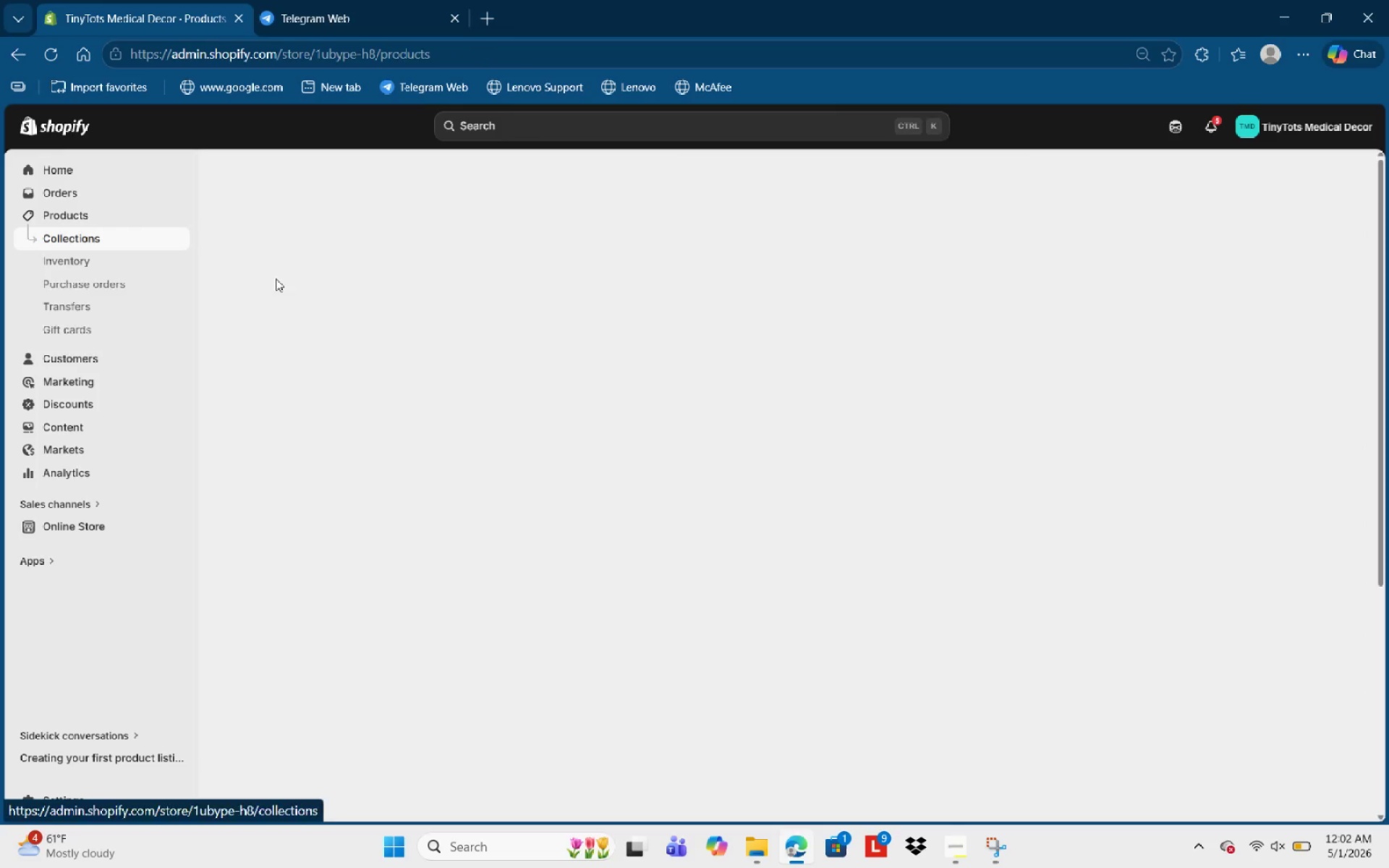 
scroll: coordinate [743, 401], scroll_direction: down, amount: 8.0
 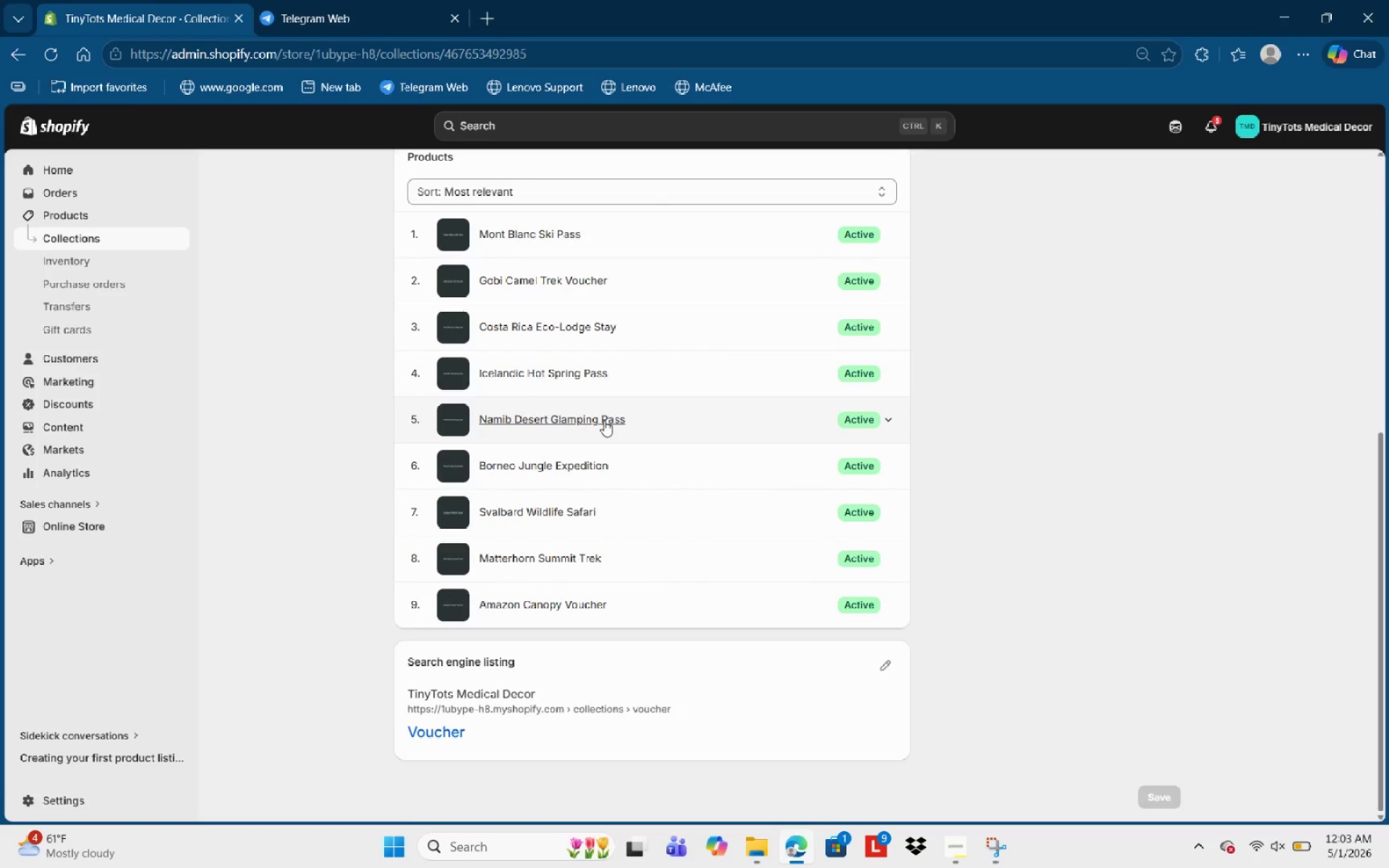 
left_click([595, 420])
 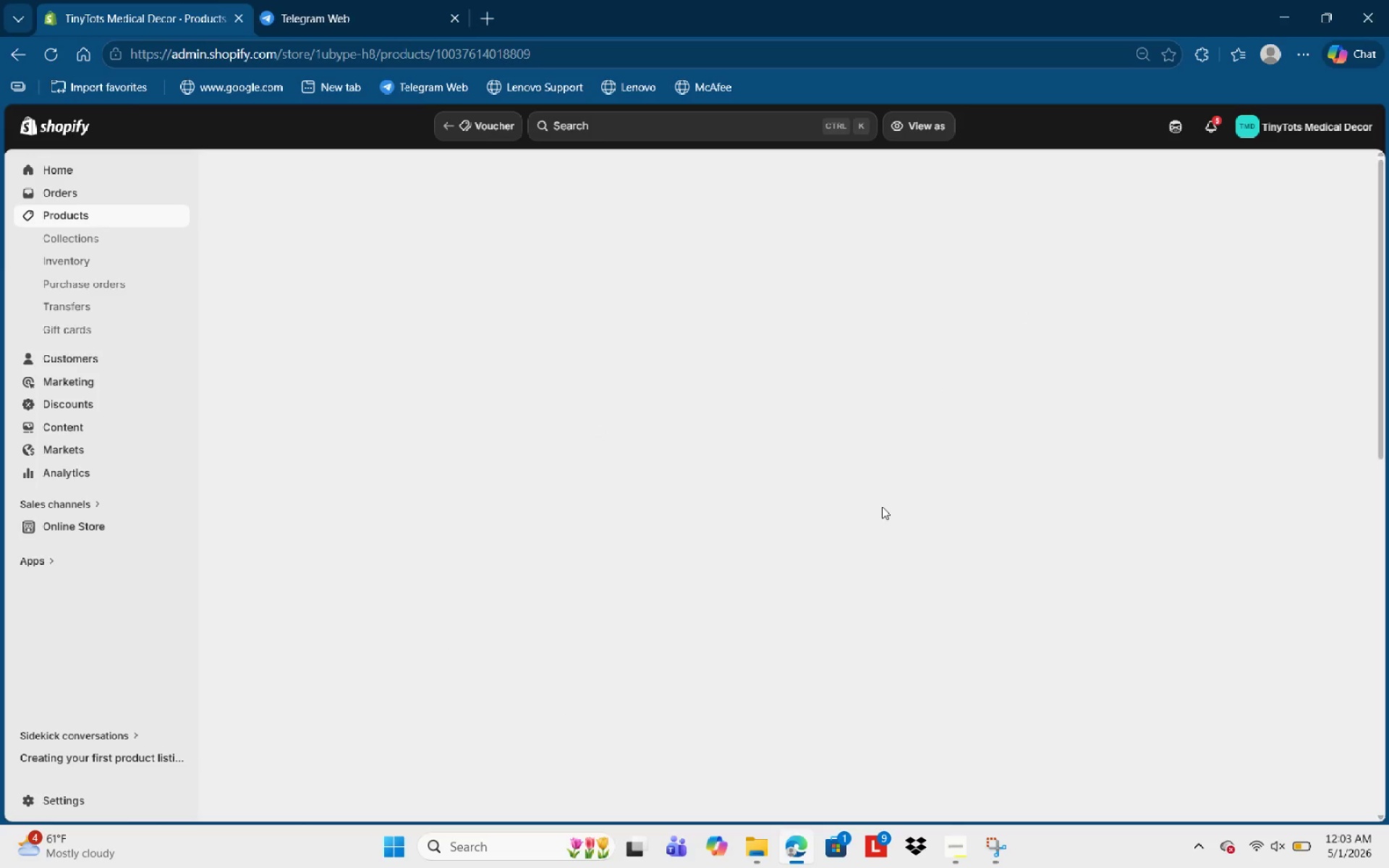 
scroll: coordinate [969, 482], scroll_direction: down, amount: 10.0
 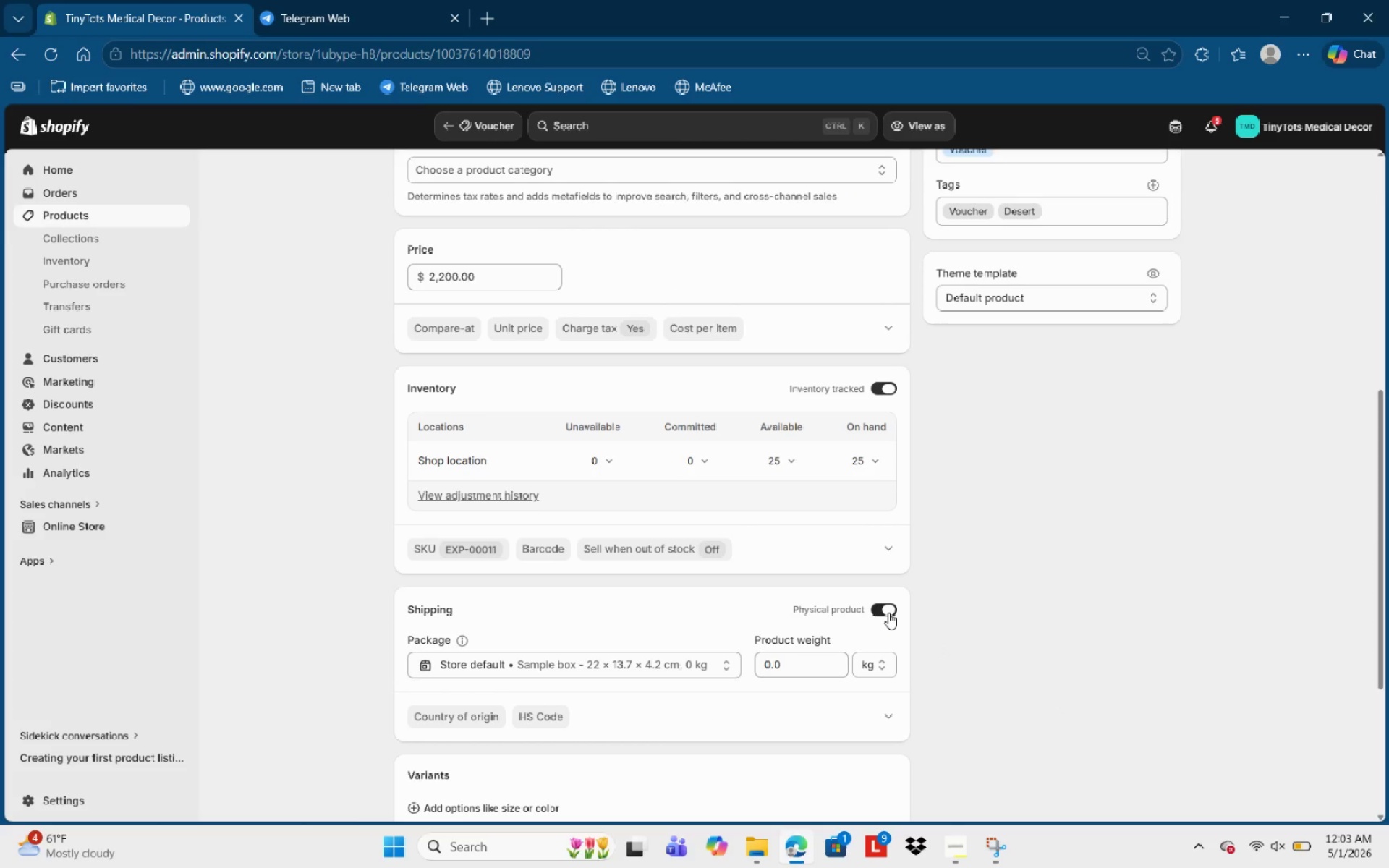 
left_click([888, 613])
 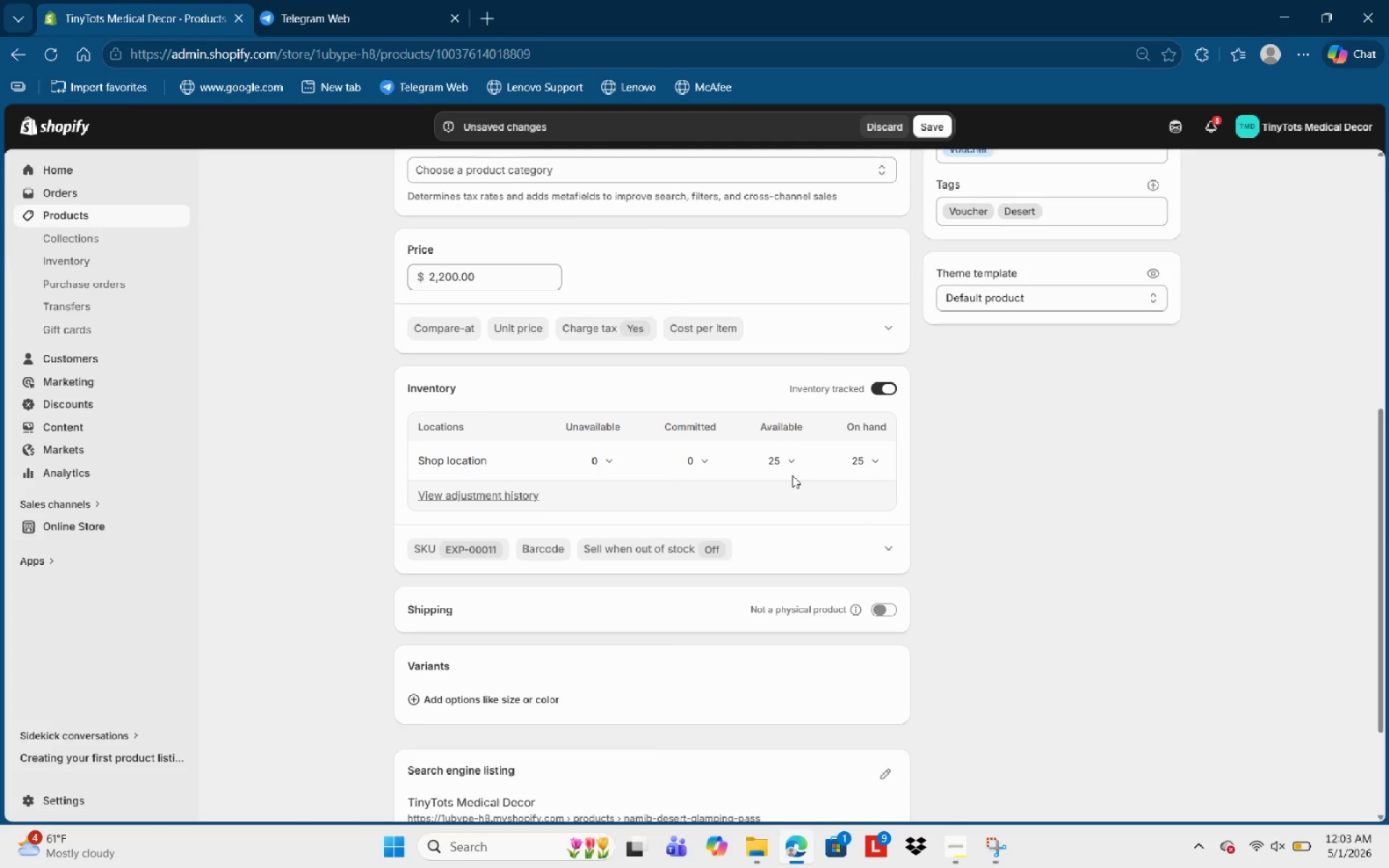 
scroll: coordinate [965, 252], scroll_direction: up, amount: 6.0
 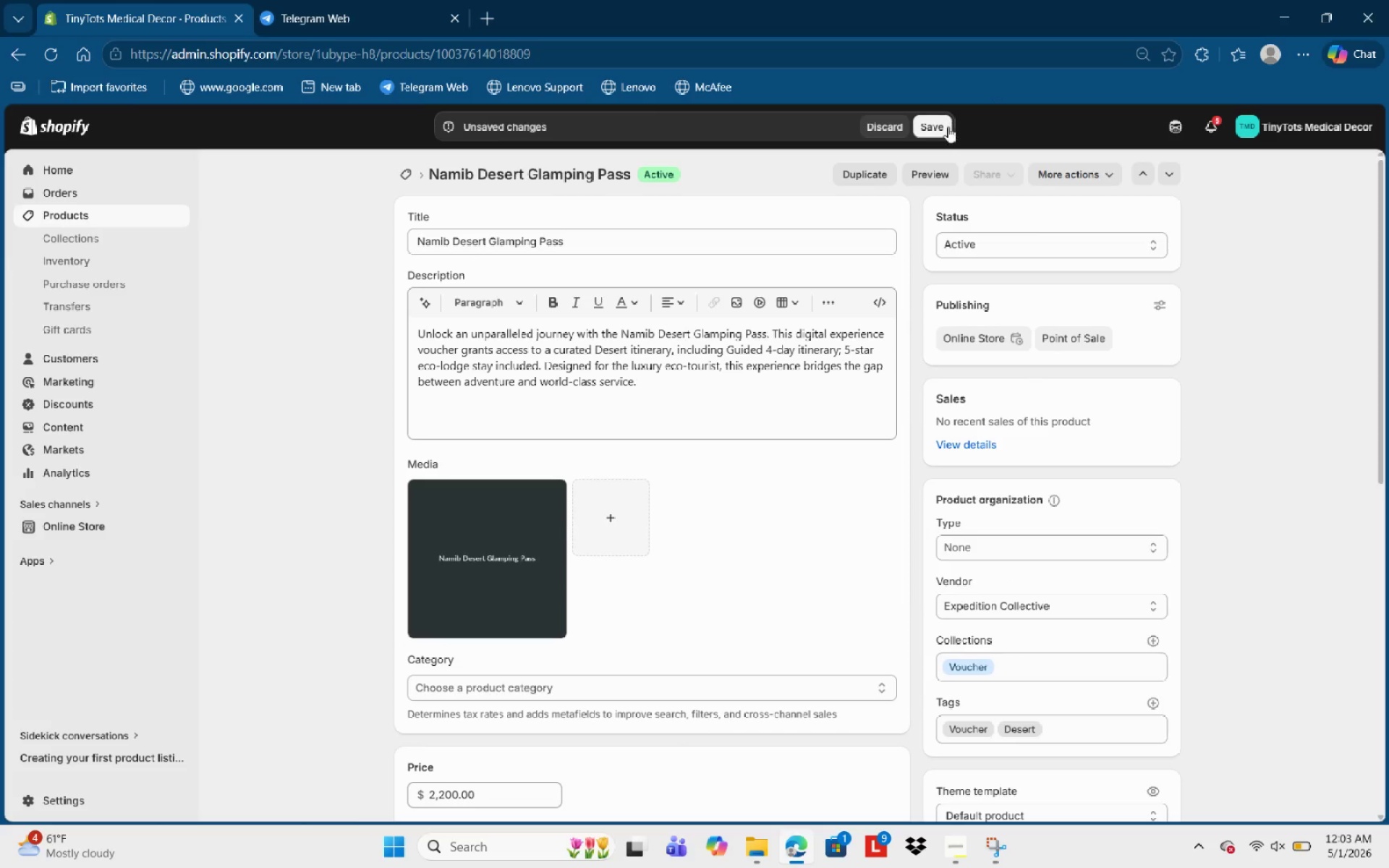 
left_click([948, 127])
 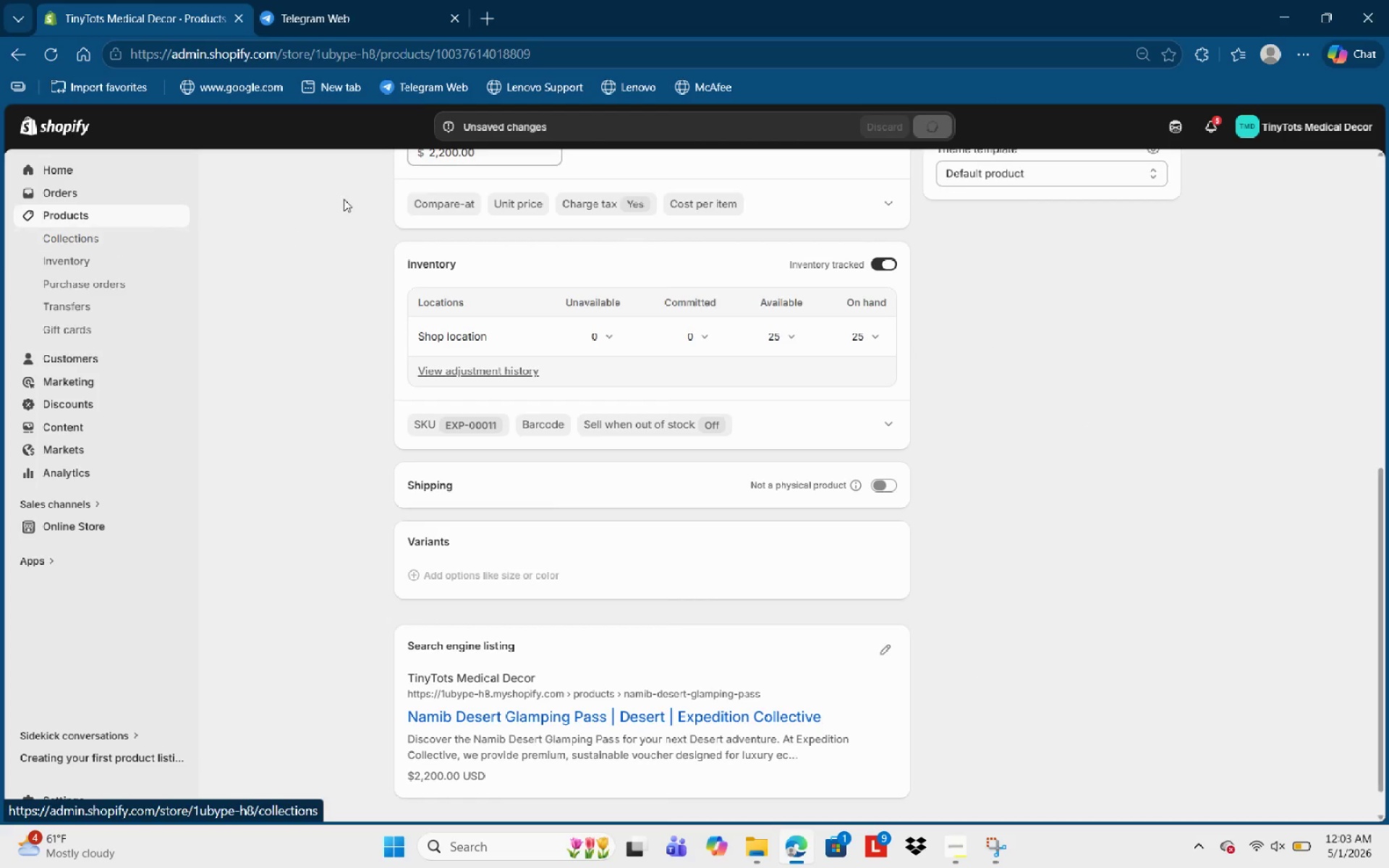 
scroll: coordinate [426, 217], scroll_direction: up, amount: 12.0
 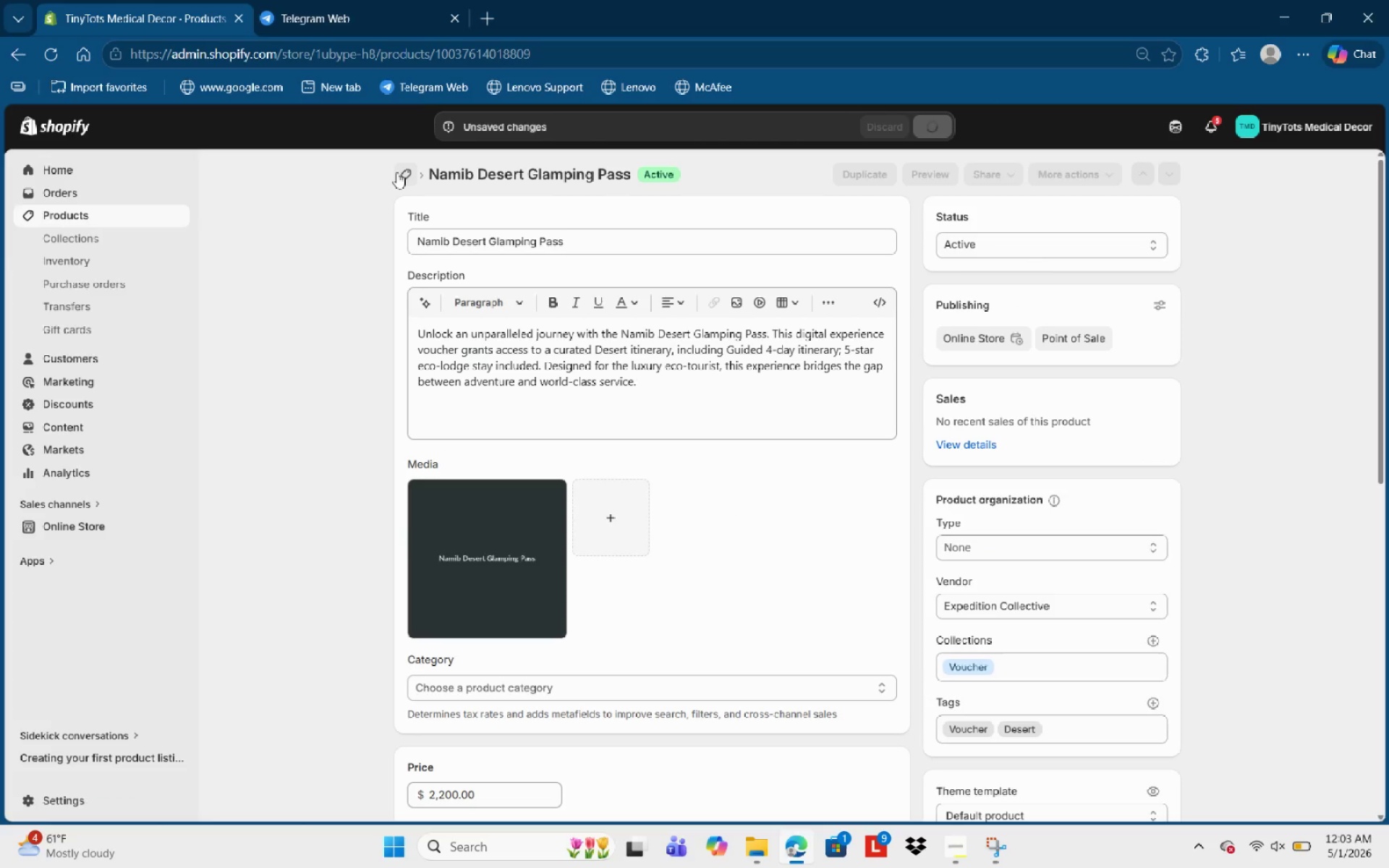 
left_click([399, 172])
 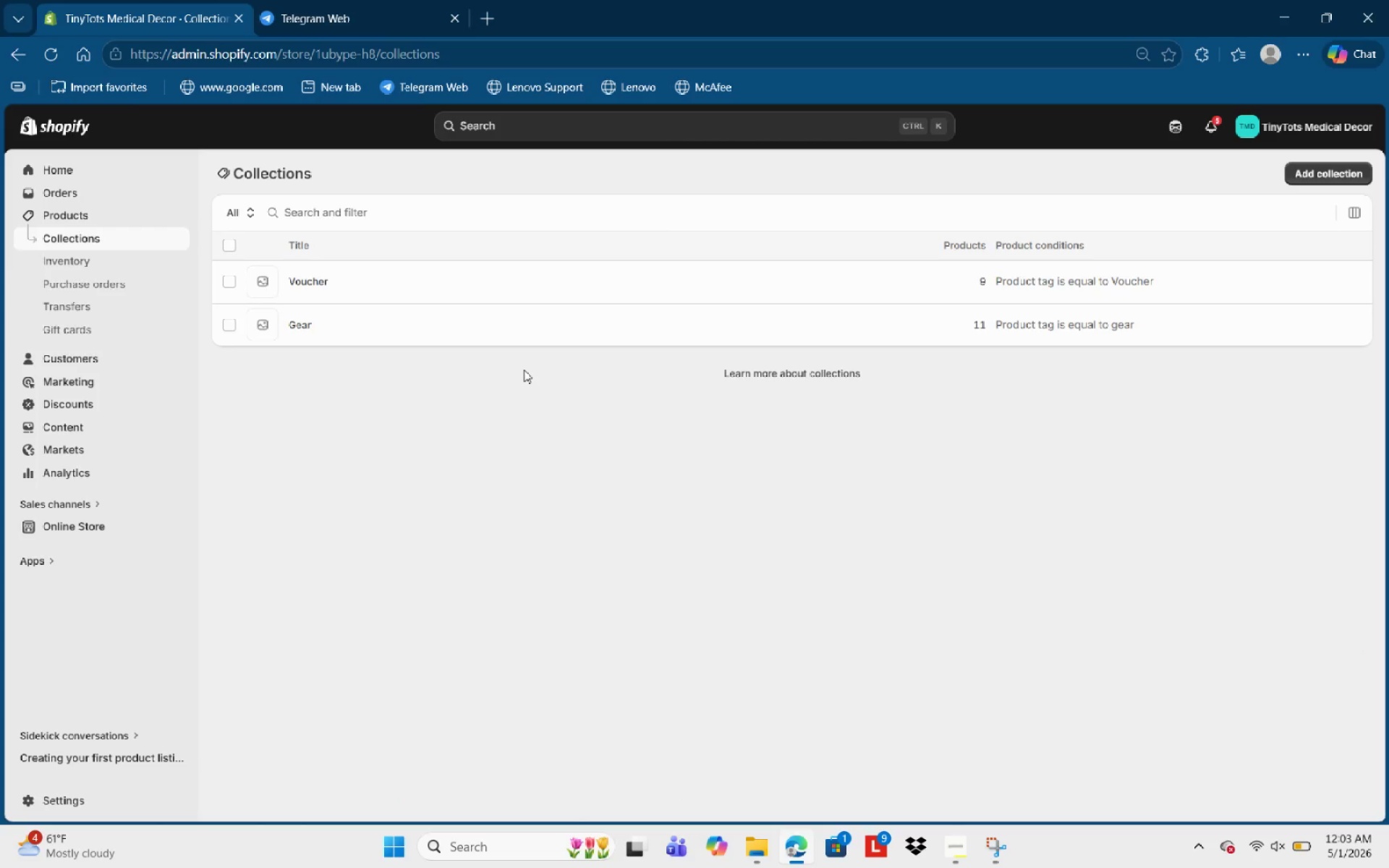 
wait(5.23)
 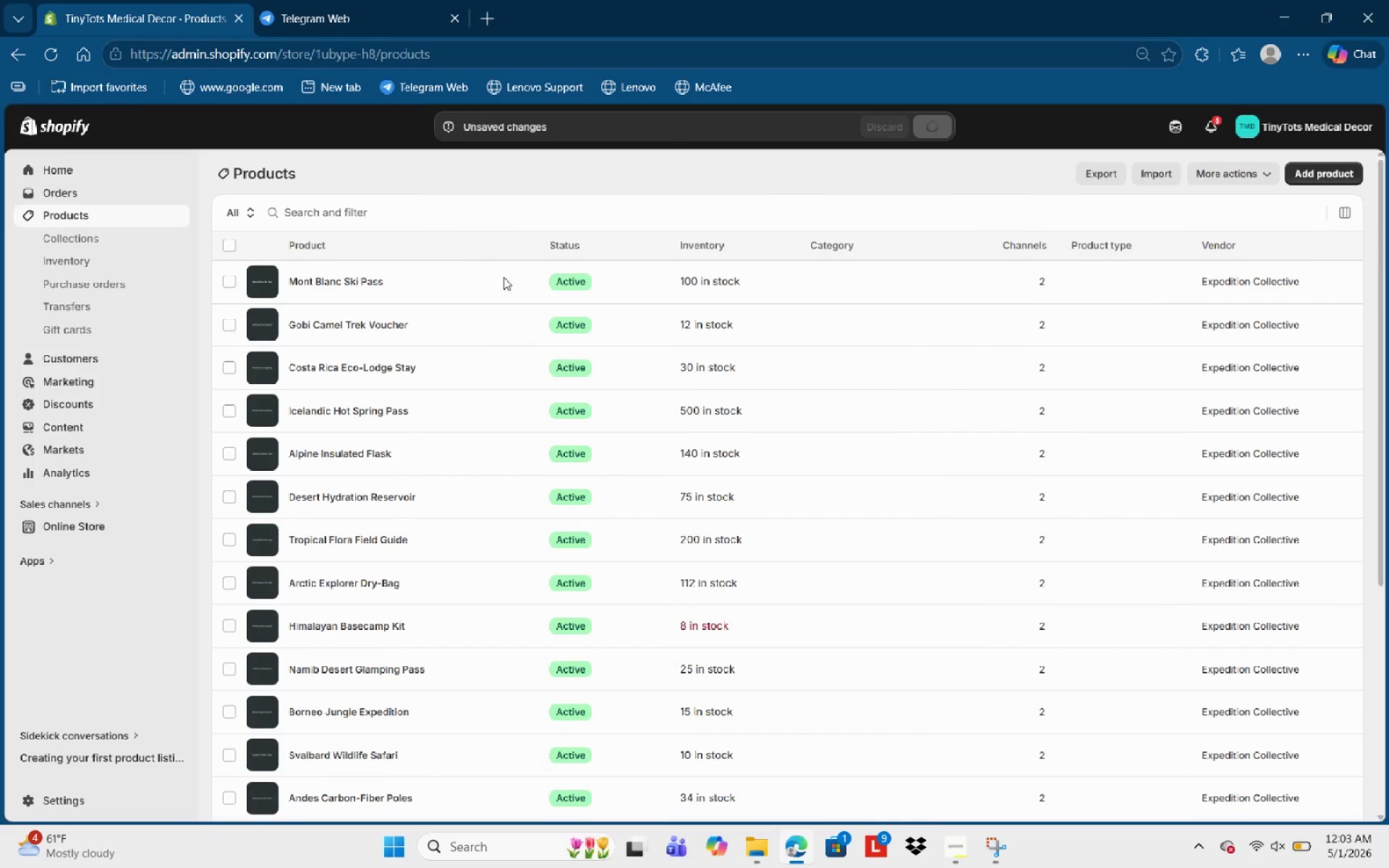 
left_click([329, 285])
 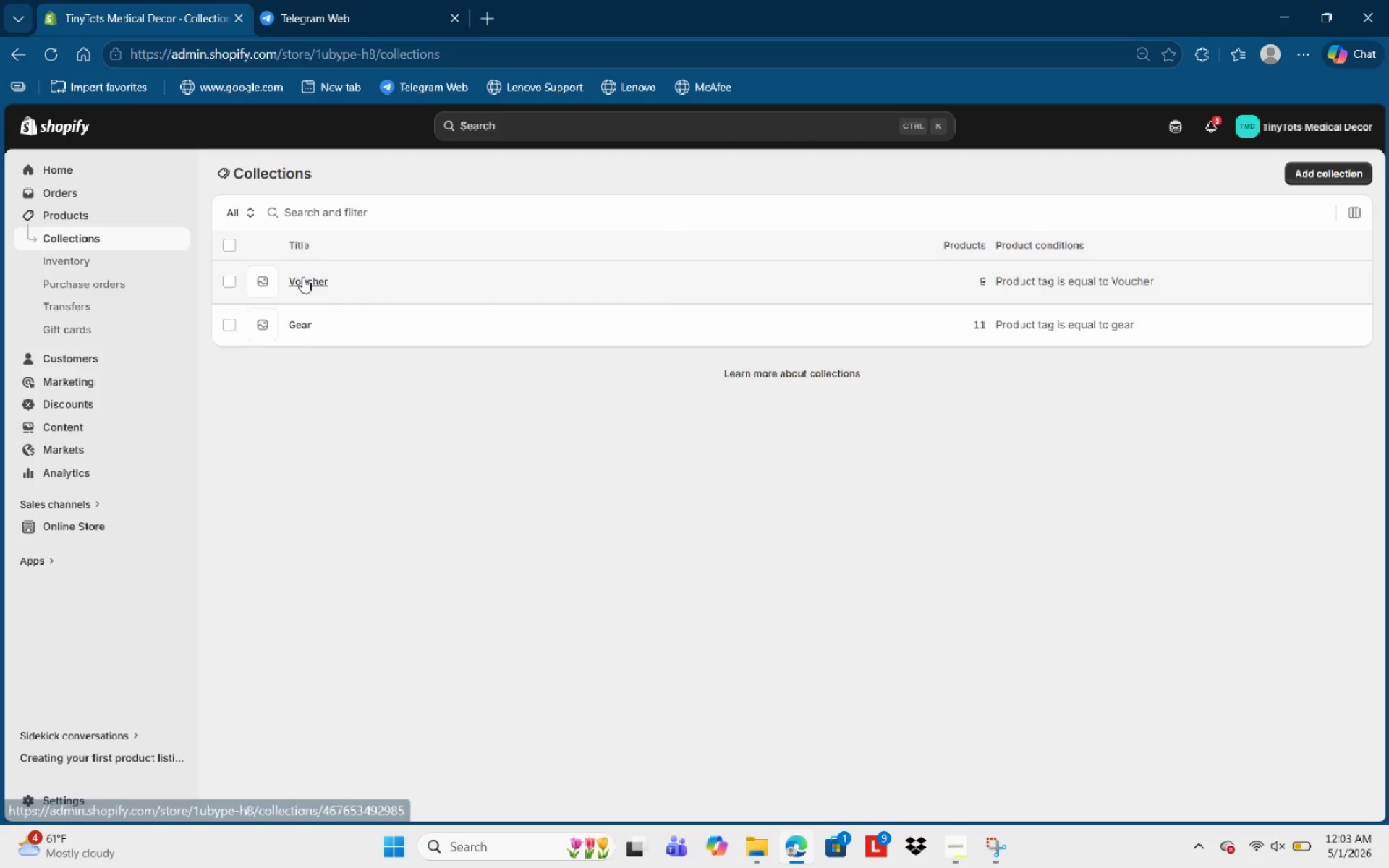 
left_click([302, 277])
 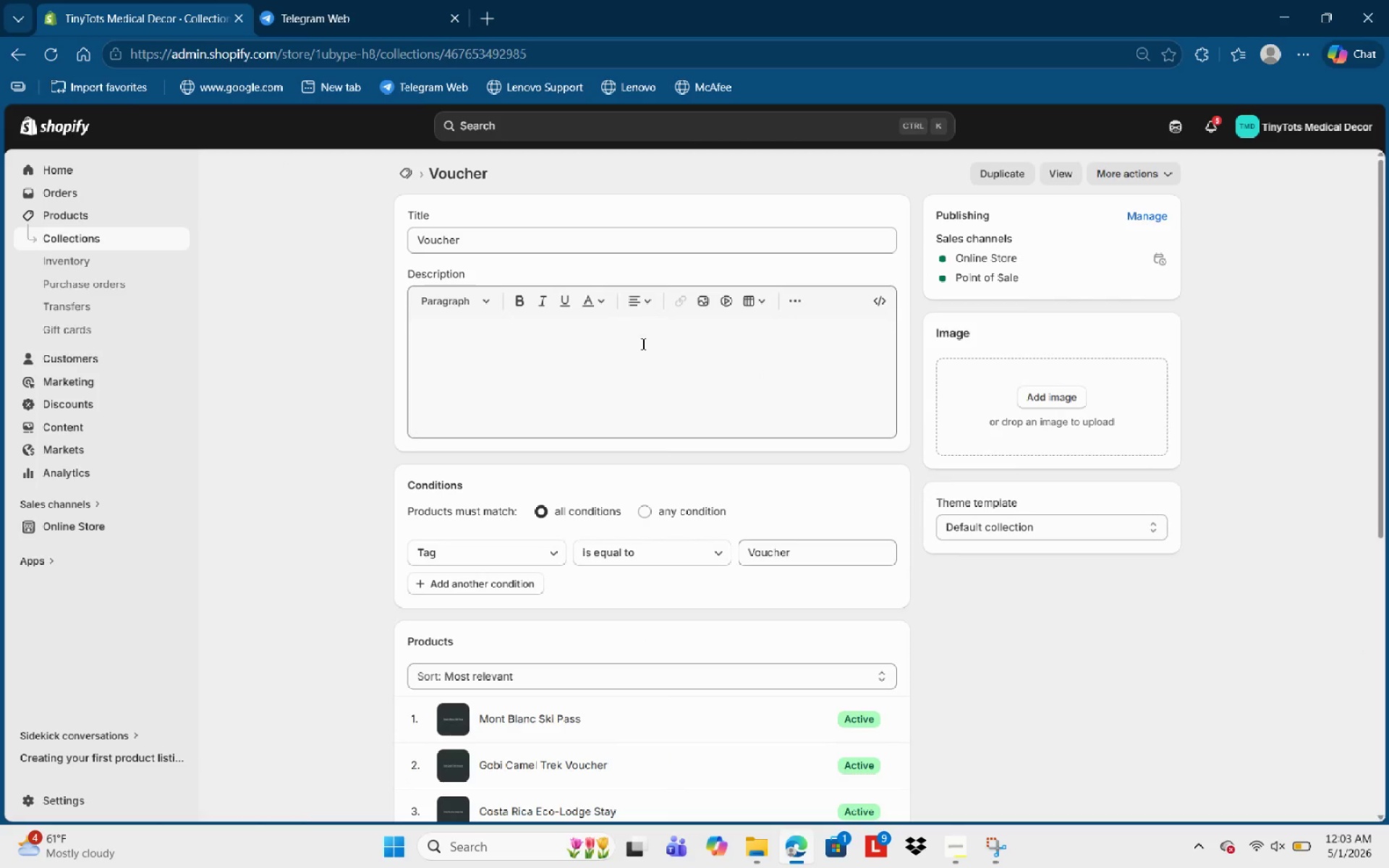 
scroll: coordinate [571, 724], scroll_direction: down, amount: 6.0
 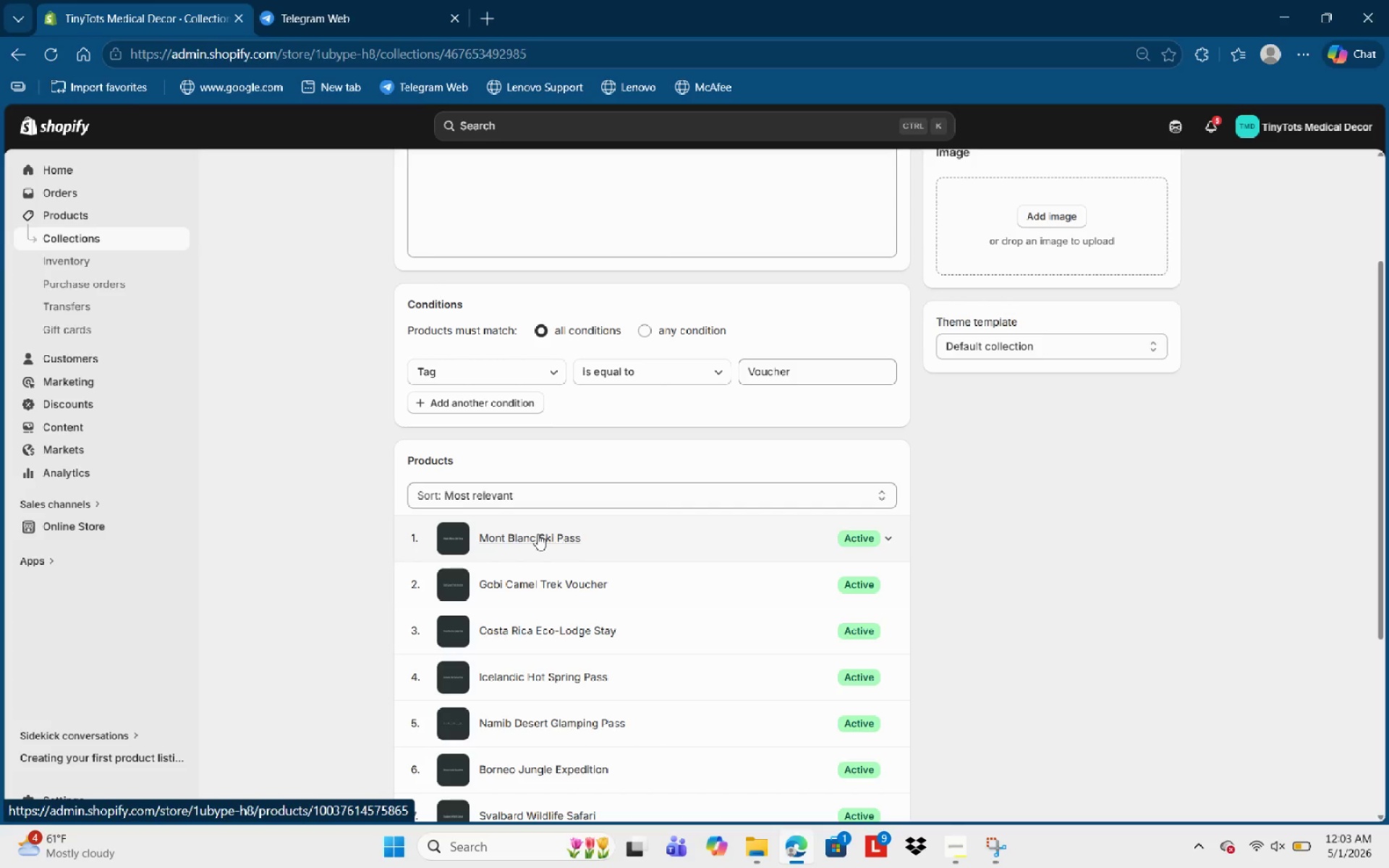 
scroll: coordinate [639, 501], scroll_direction: up, amount: 4.0
 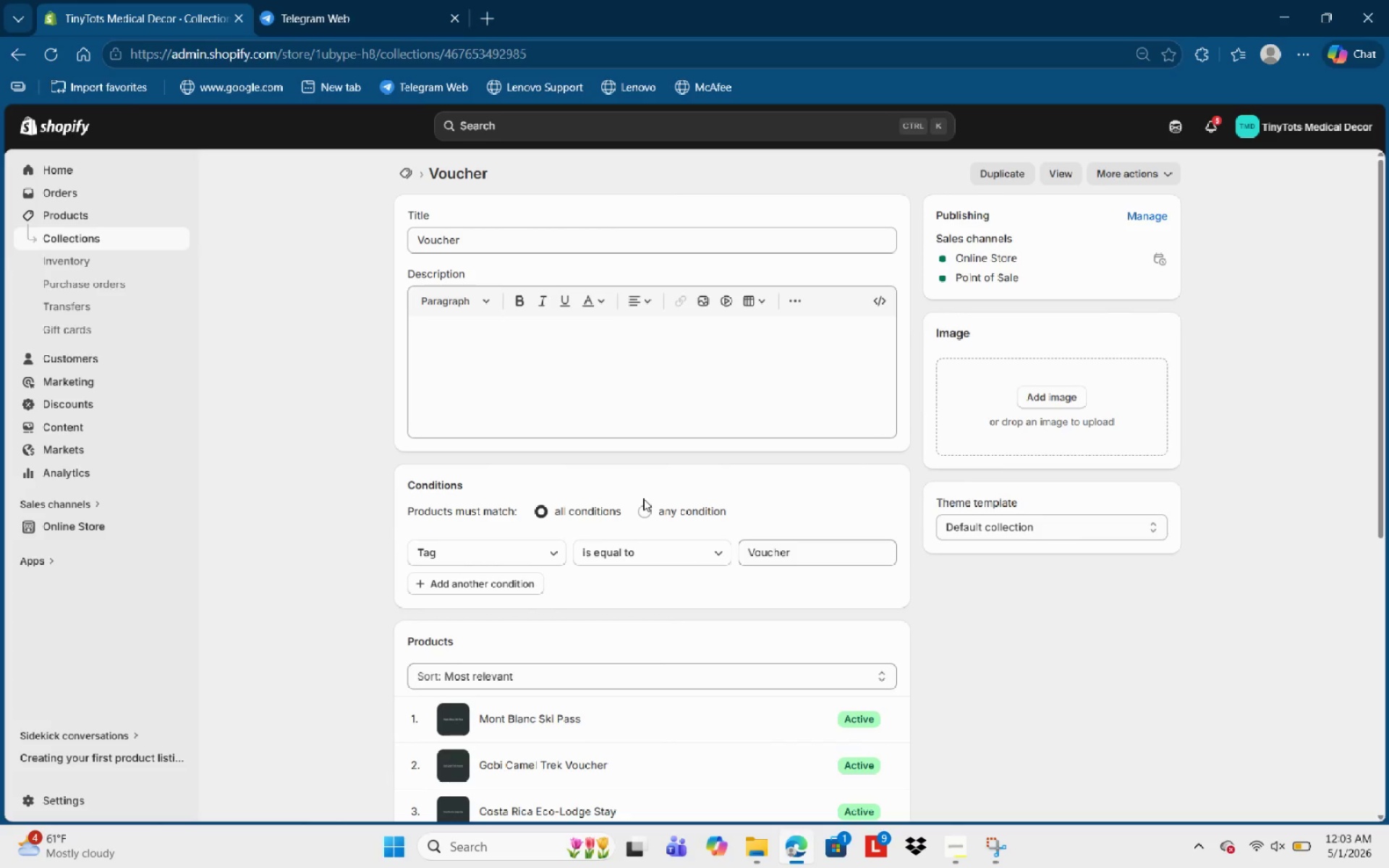 
wait(5.97)
 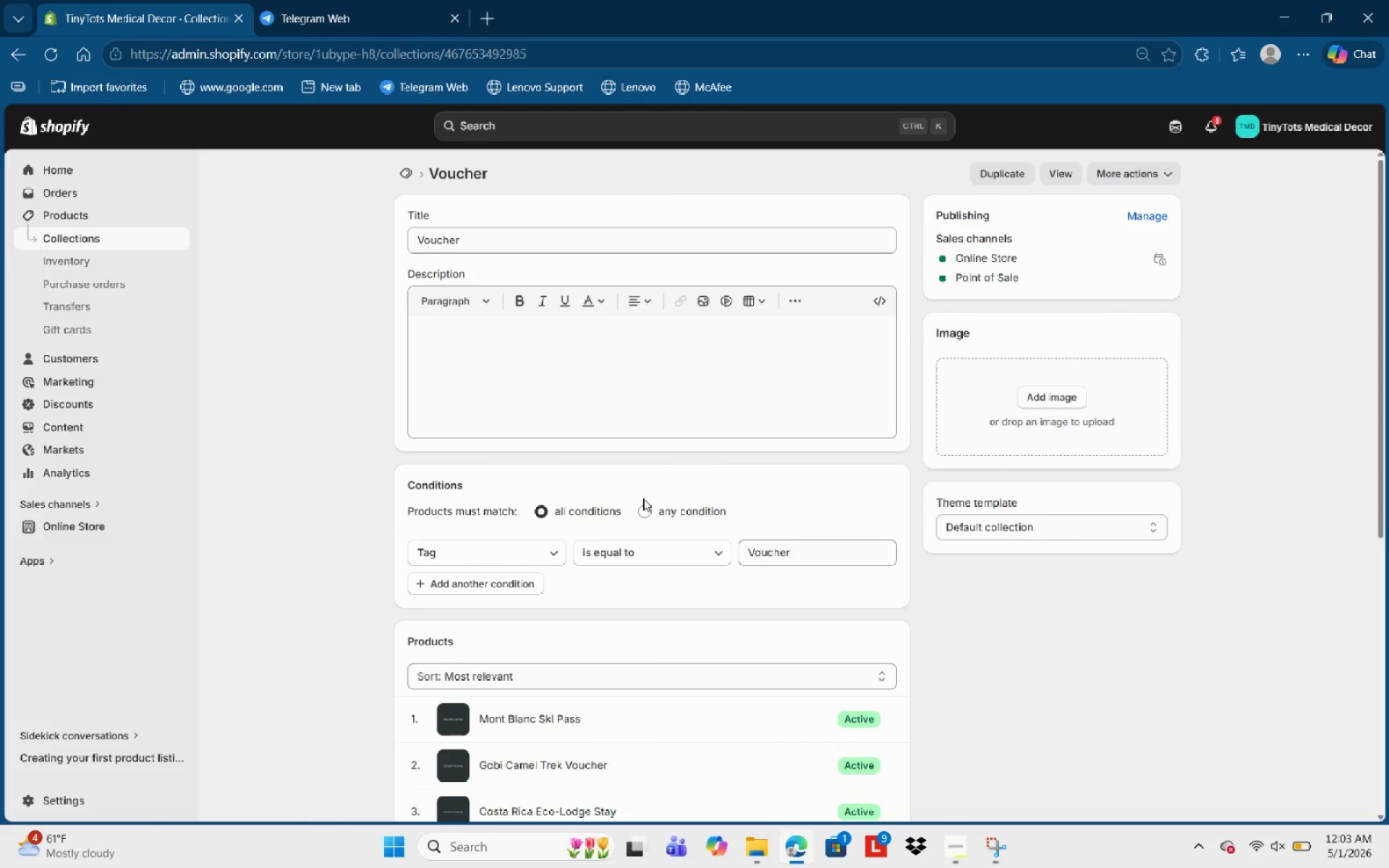 
scroll: coordinate [697, 655], scroll_direction: down, amount: 4.0
 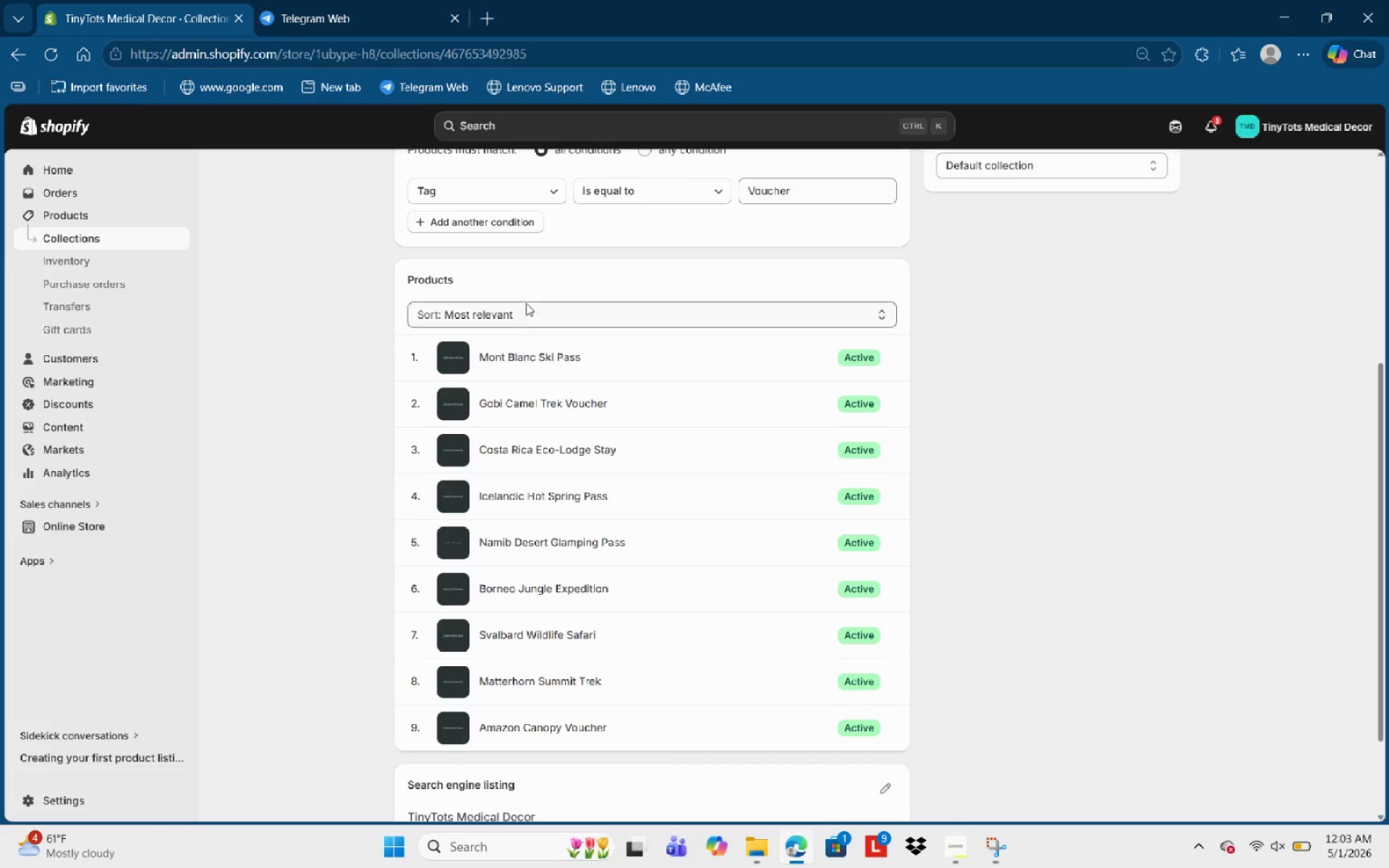 
left_click([514, 315])
 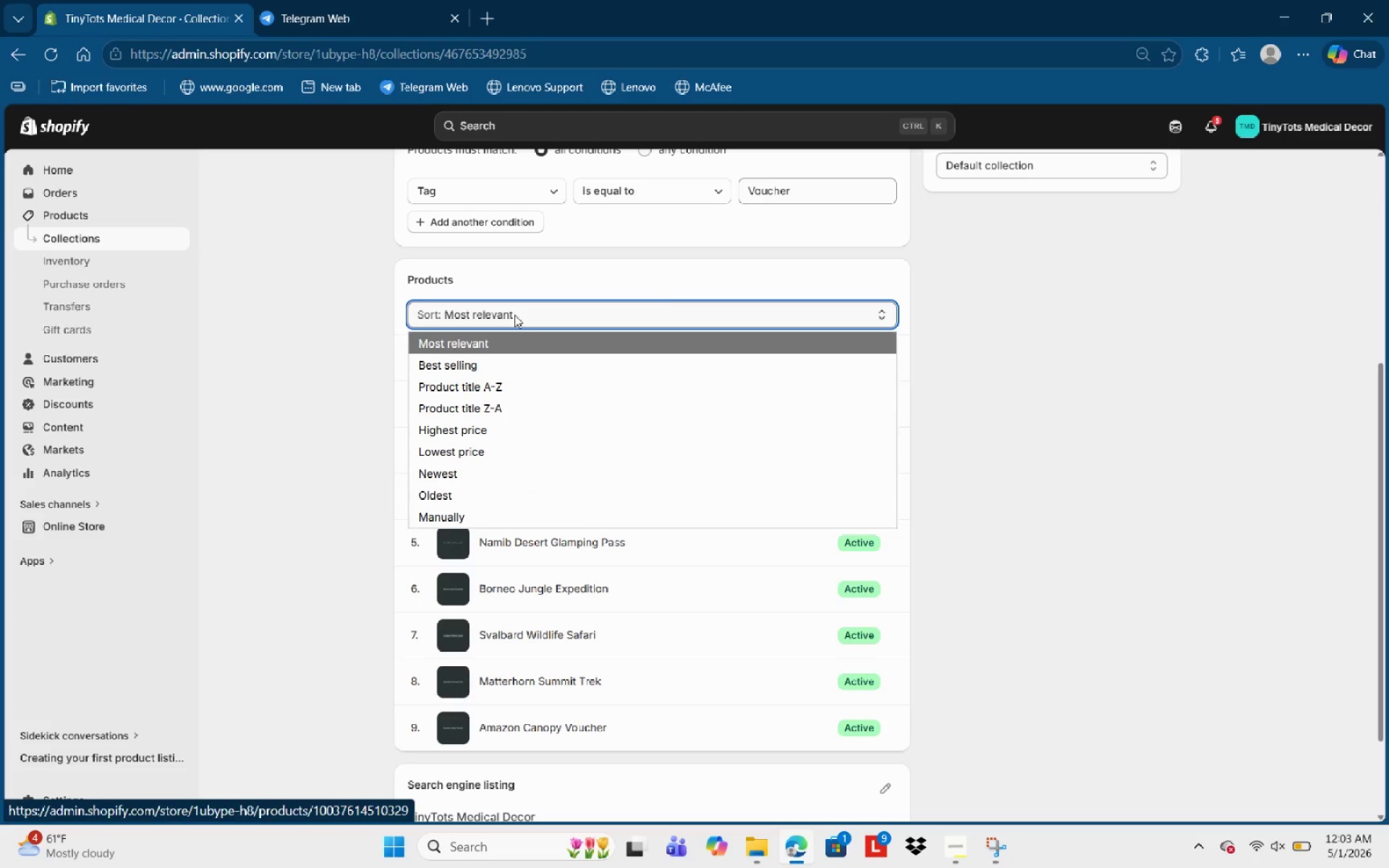 
left_click([514, 315])
 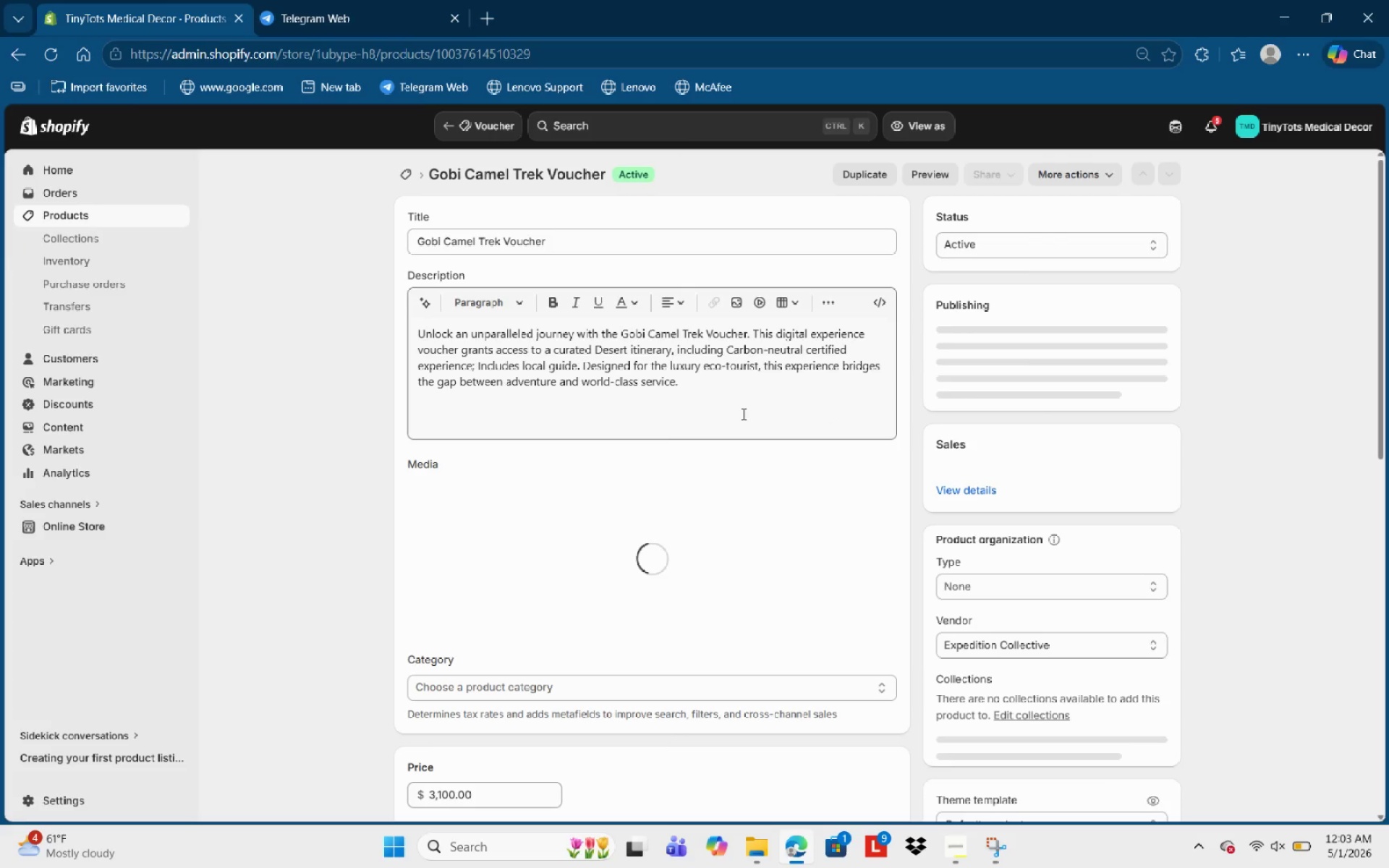 
wait(12.59)
 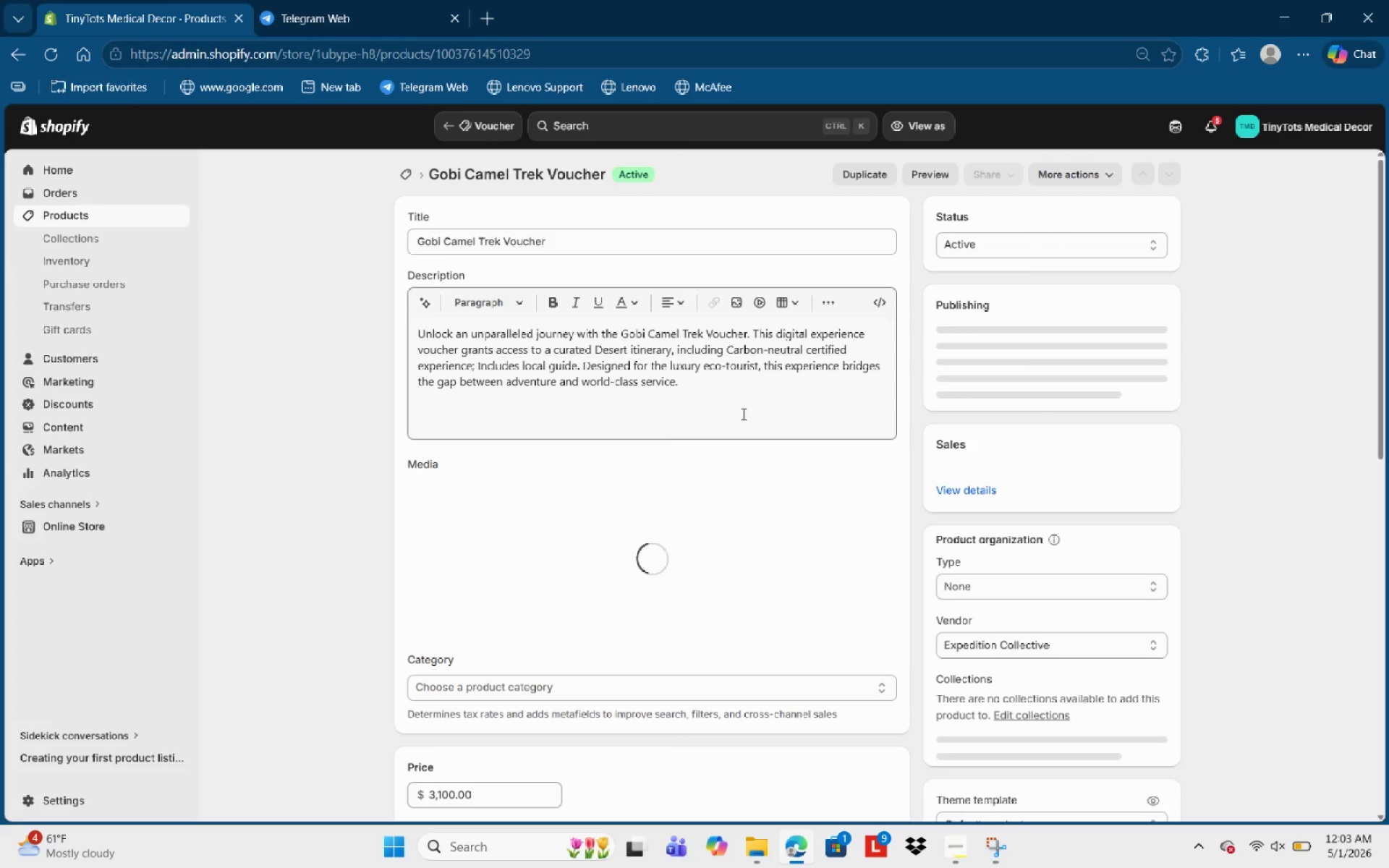 
scroll: coordinate [770, 580], scroll_direction: down, amount: 8.0
 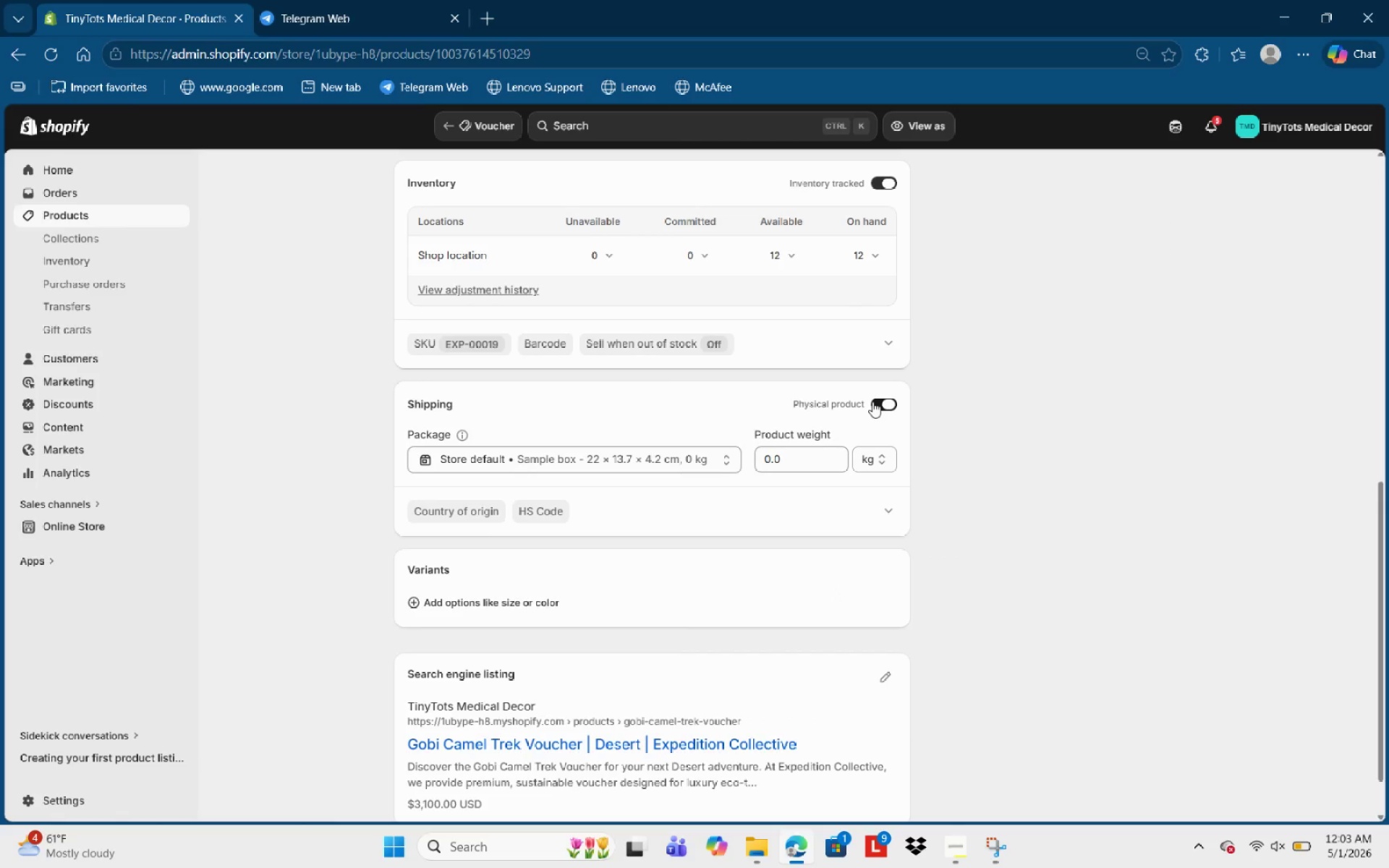 
left_click([873, 401])
 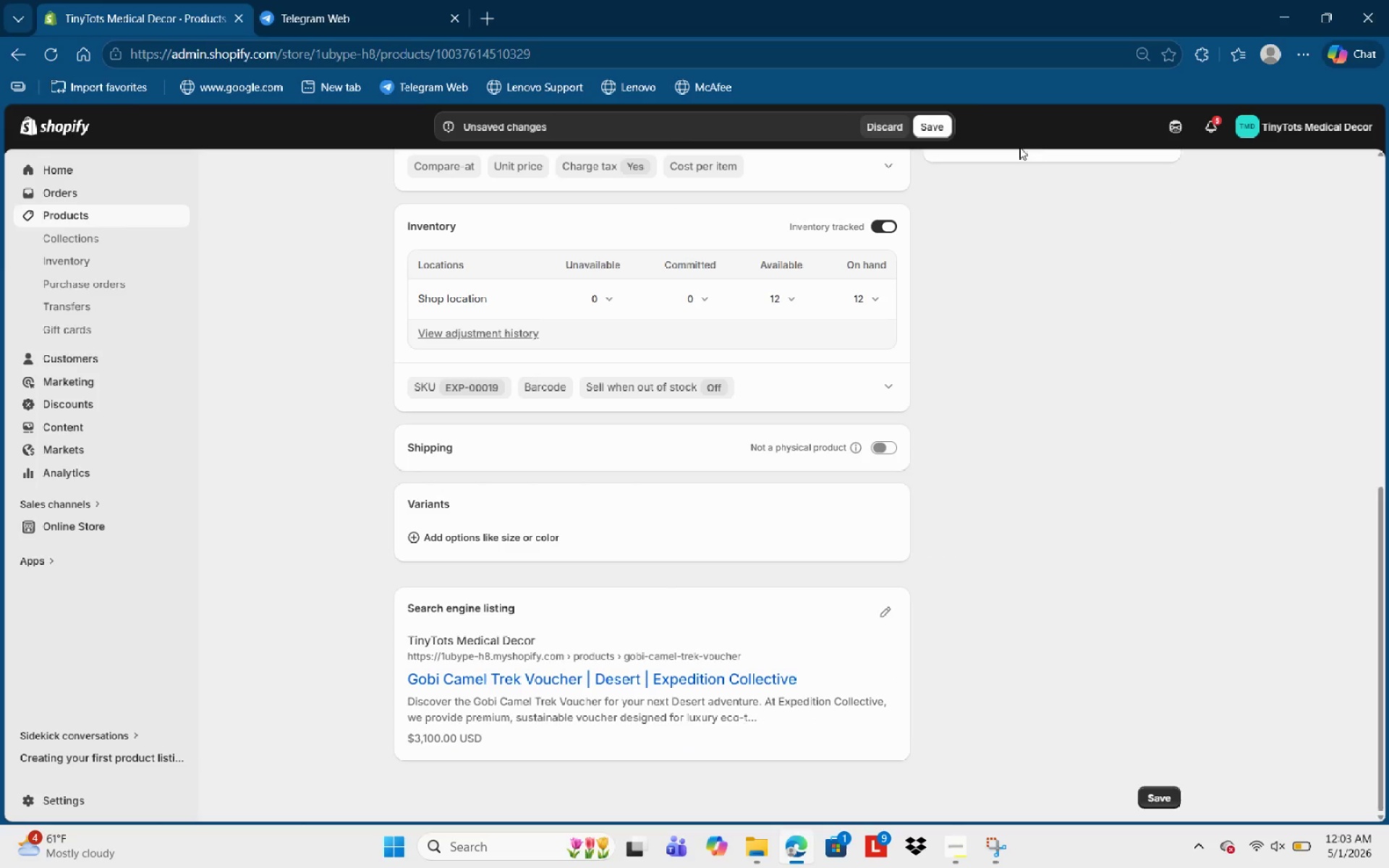 
left_click([943, 128])
 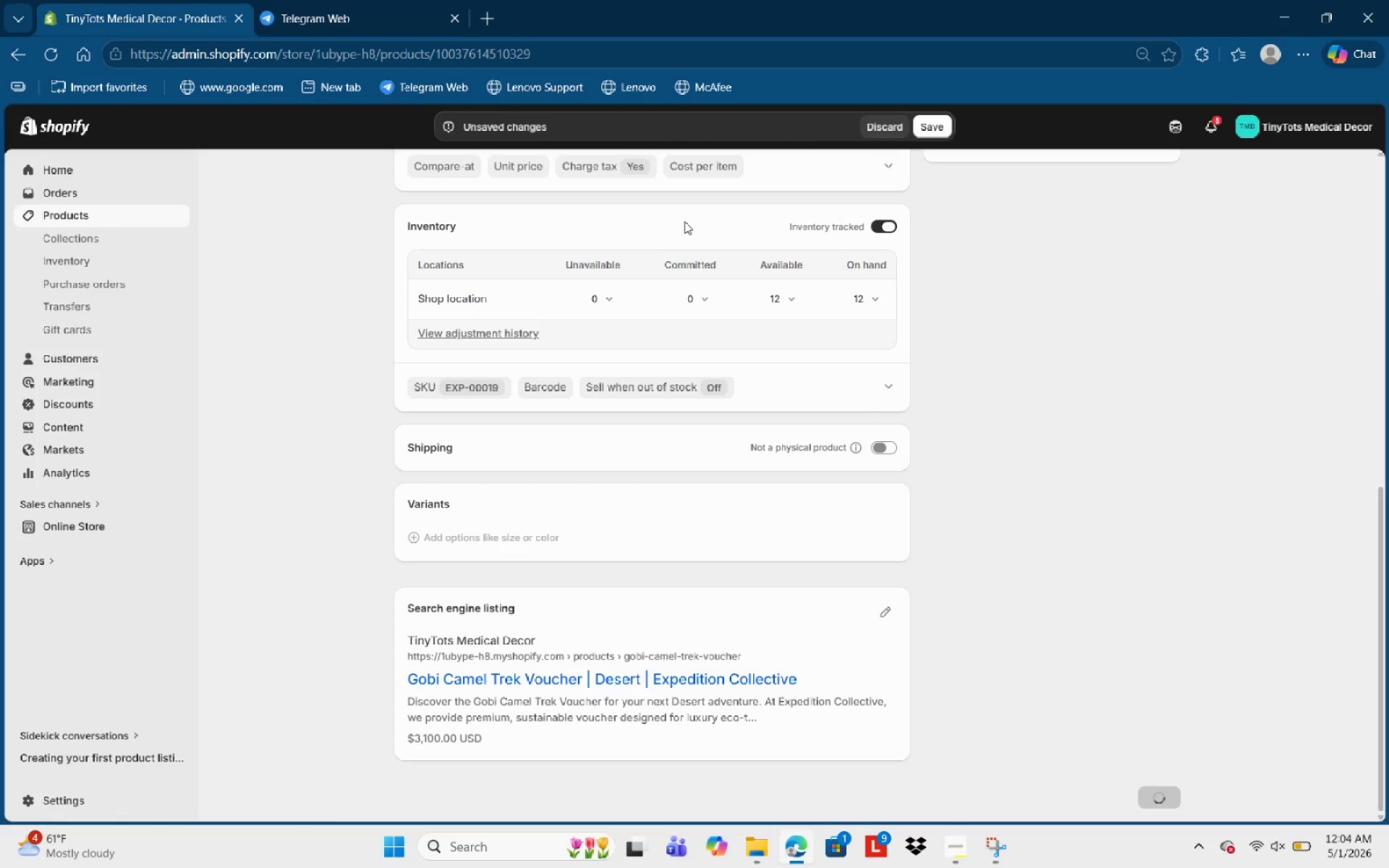 
scroll: coordinate [518, 173], scroll_direction: up, amount: 13.0
 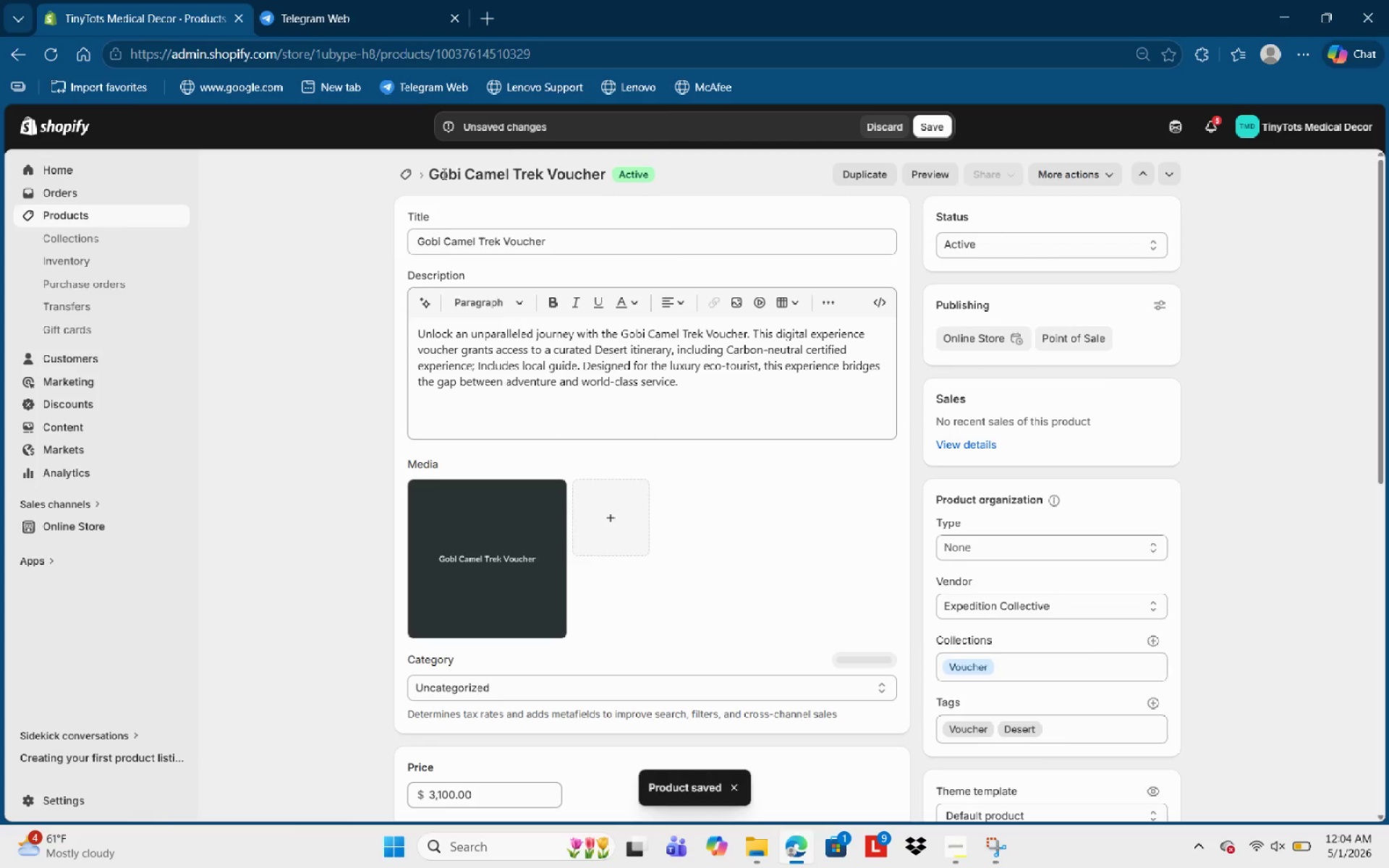 
left_click([419, 171])
 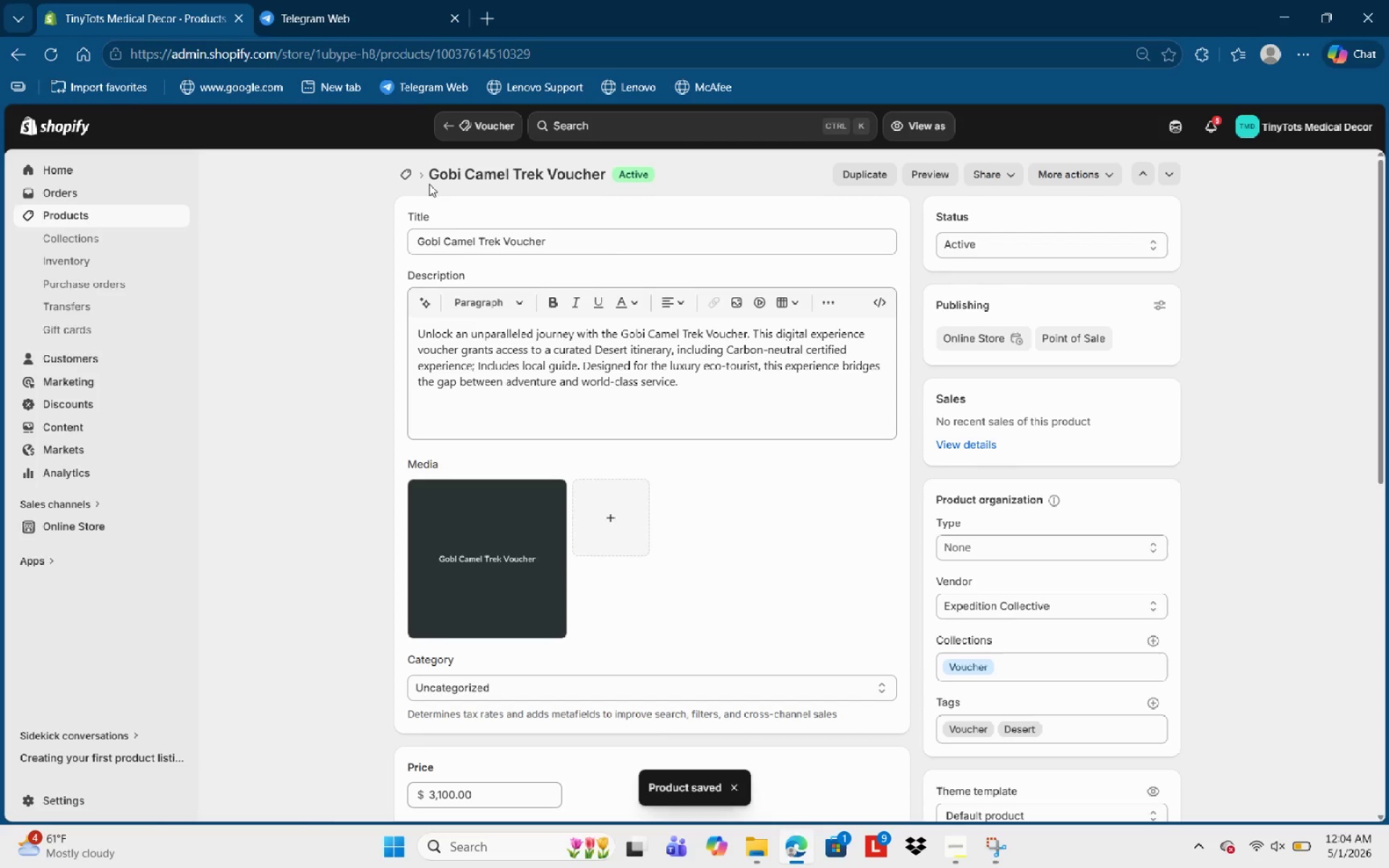 
left_click_drag(start_coordinate=[411, 163], to_coordinate=[407, 163])
 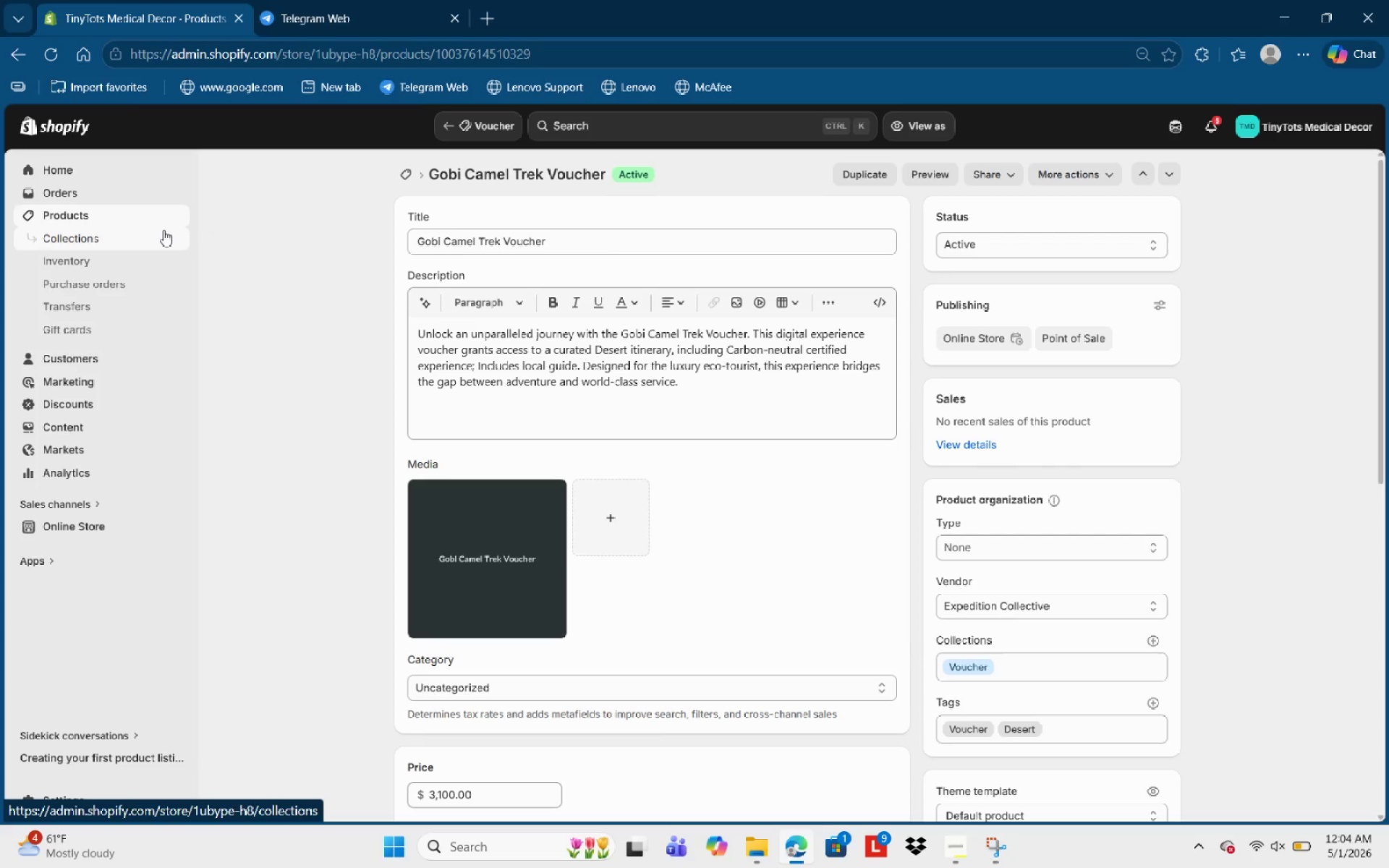 
mouse_move([175, 213])
 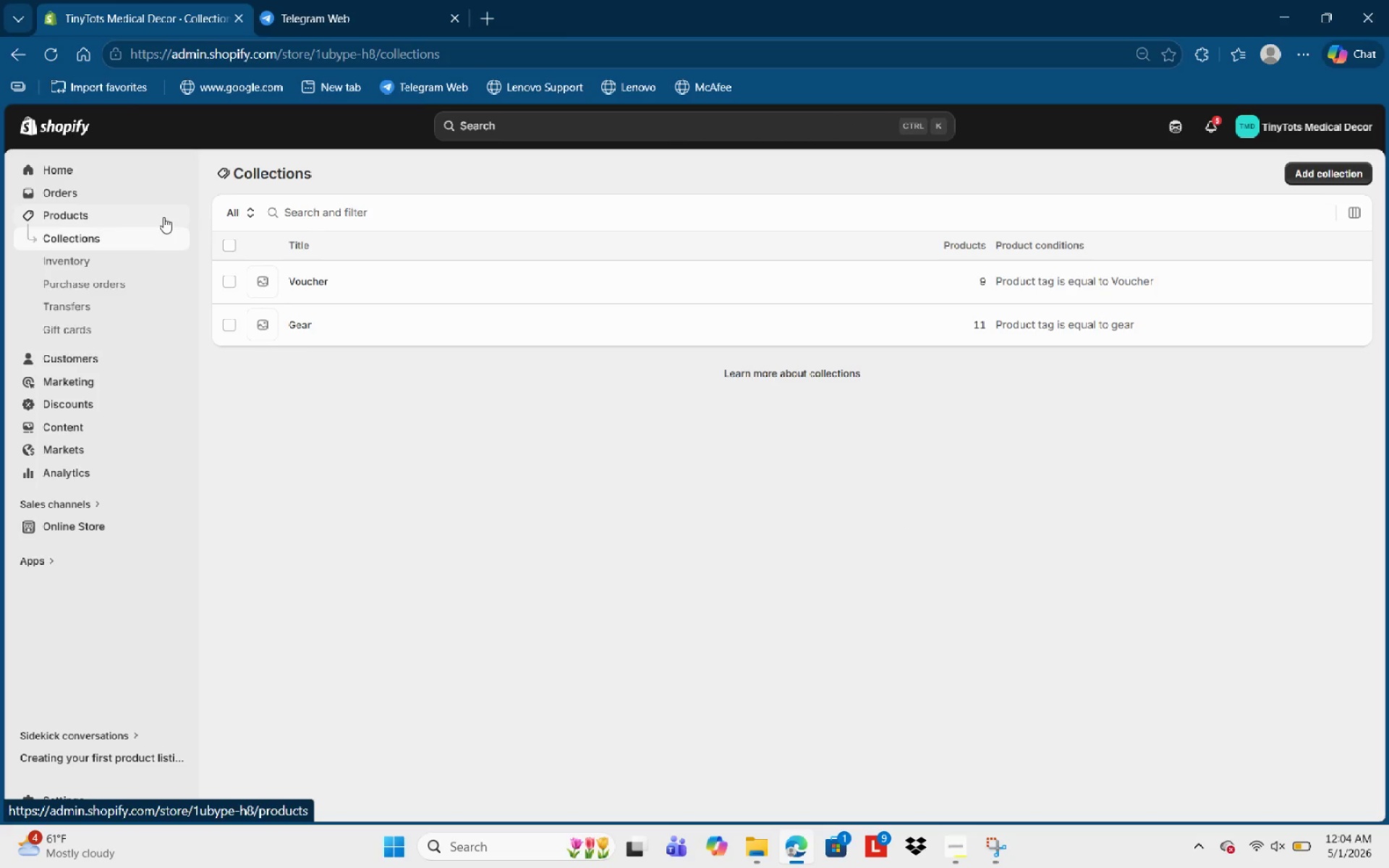 
left_click([162, 217])
 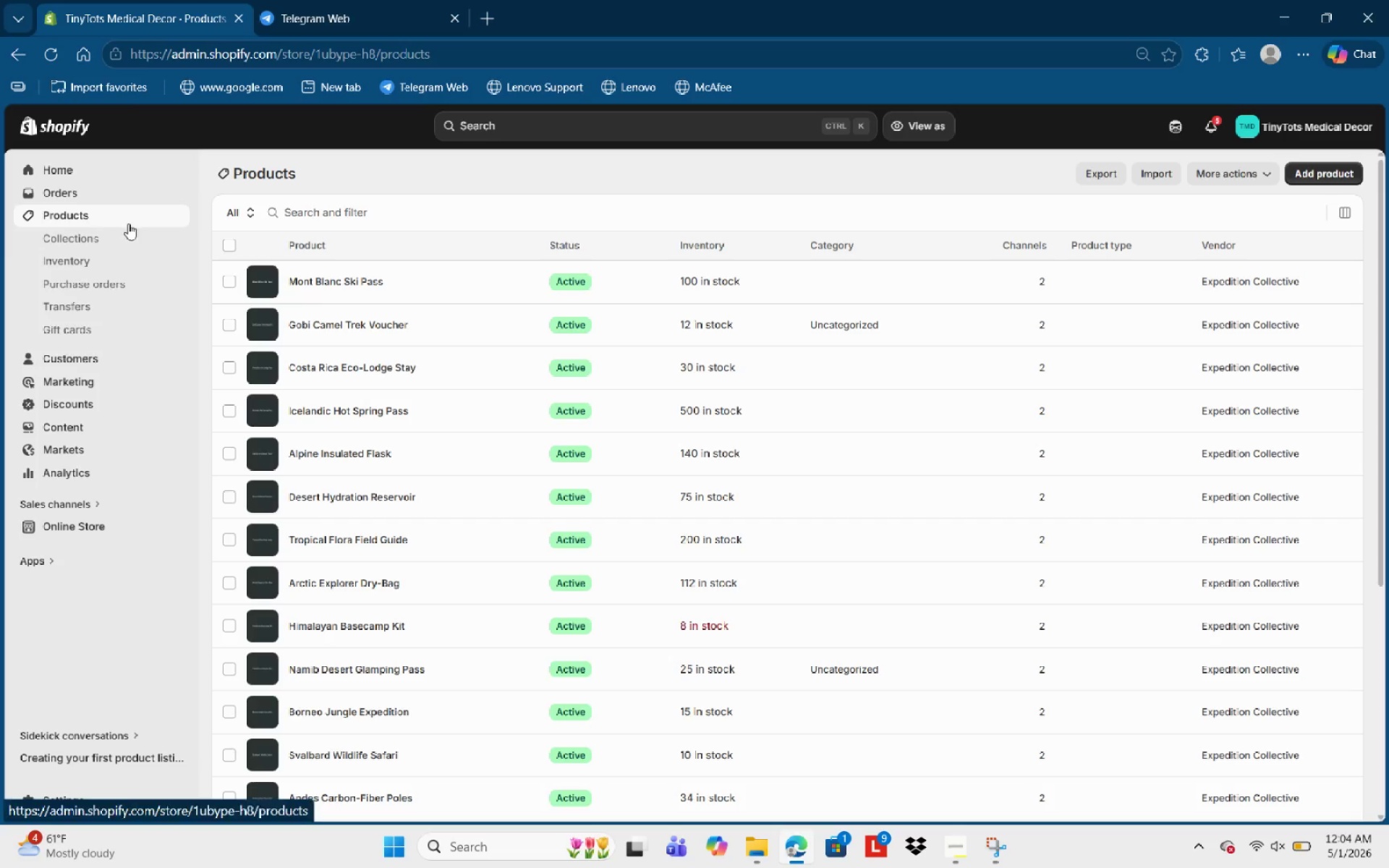 
mouse_move([156, 241])
 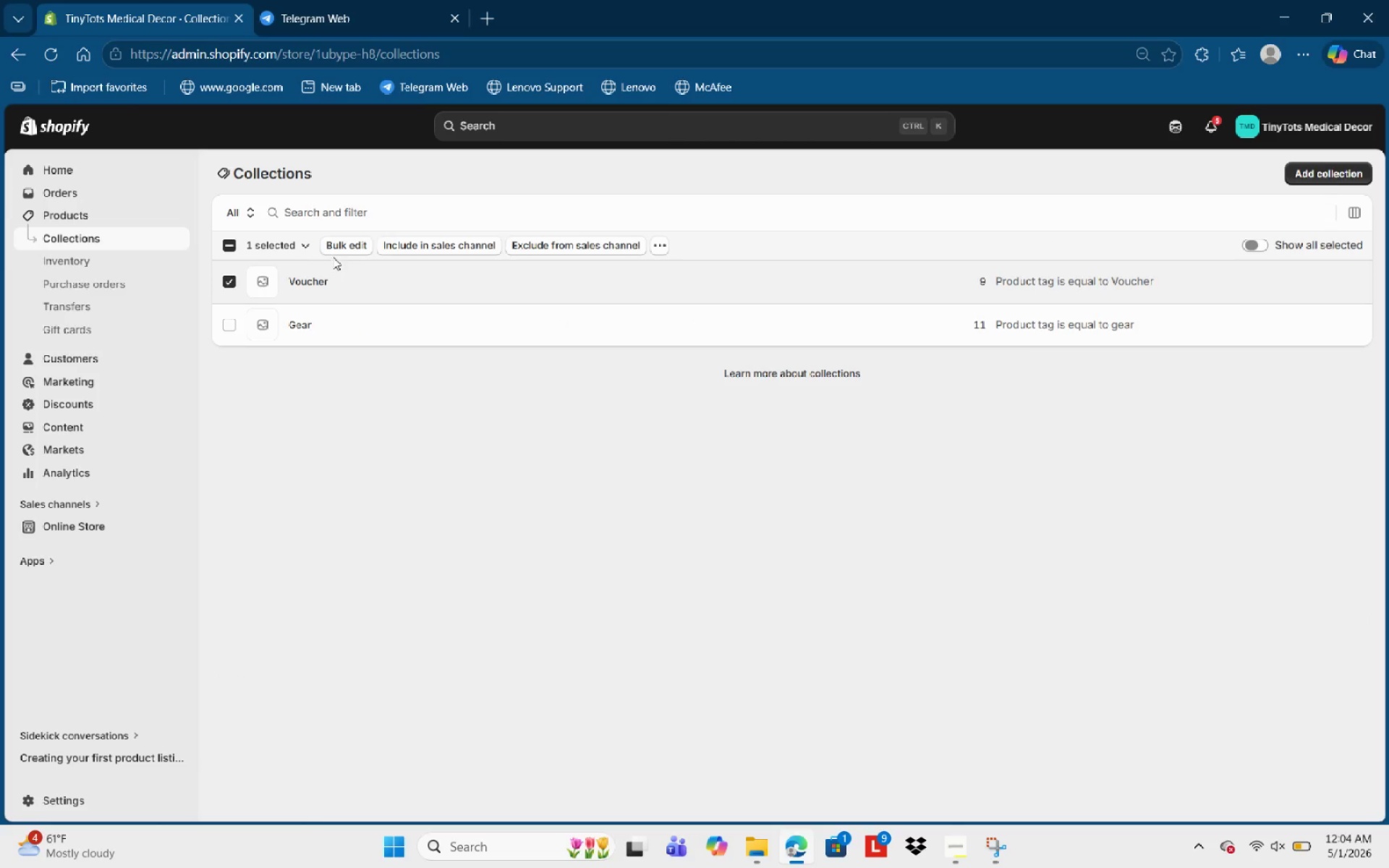 
left_click([336, 250])
 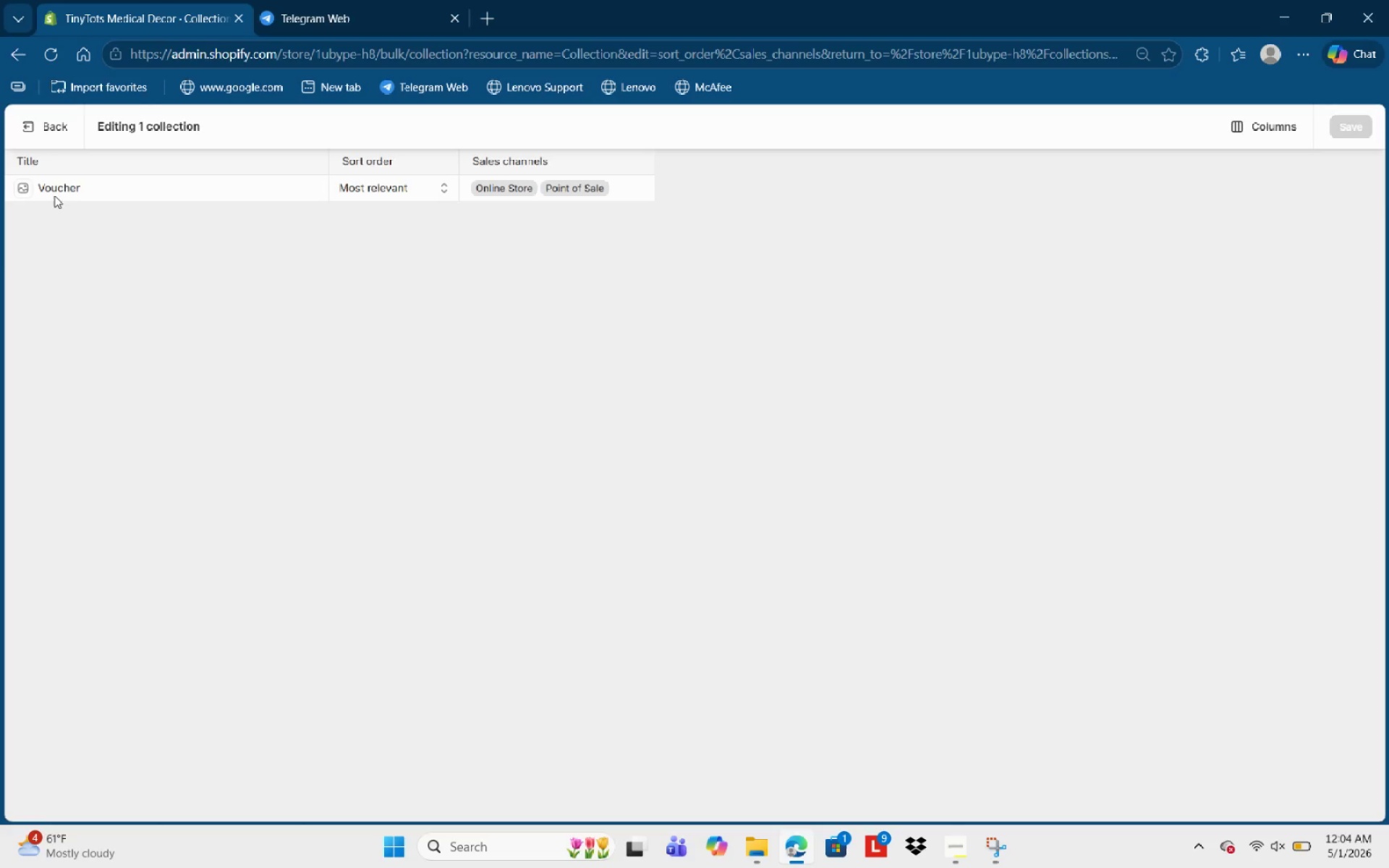 
wait(11.08)
 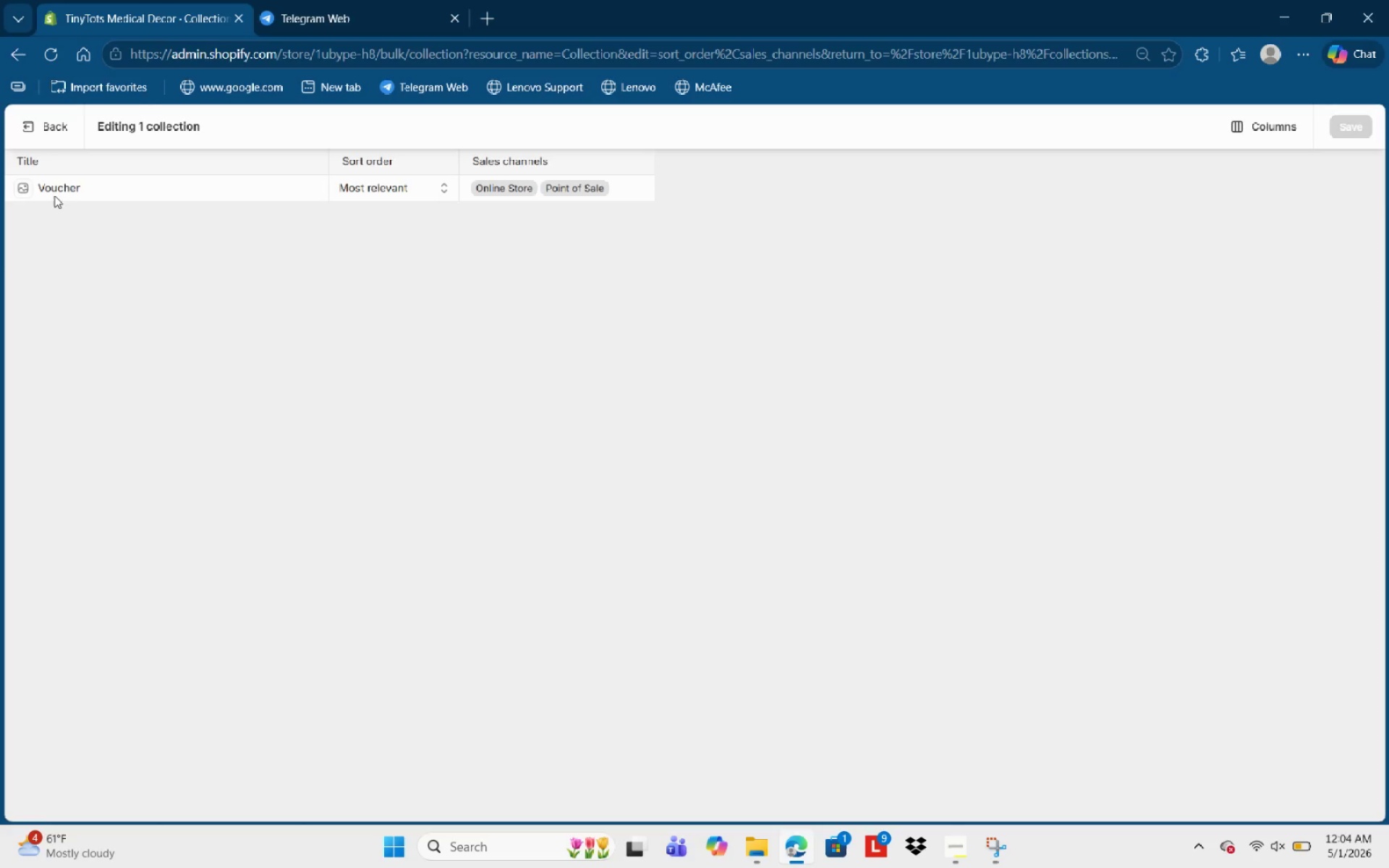 
left_click([1252, 138])
 